 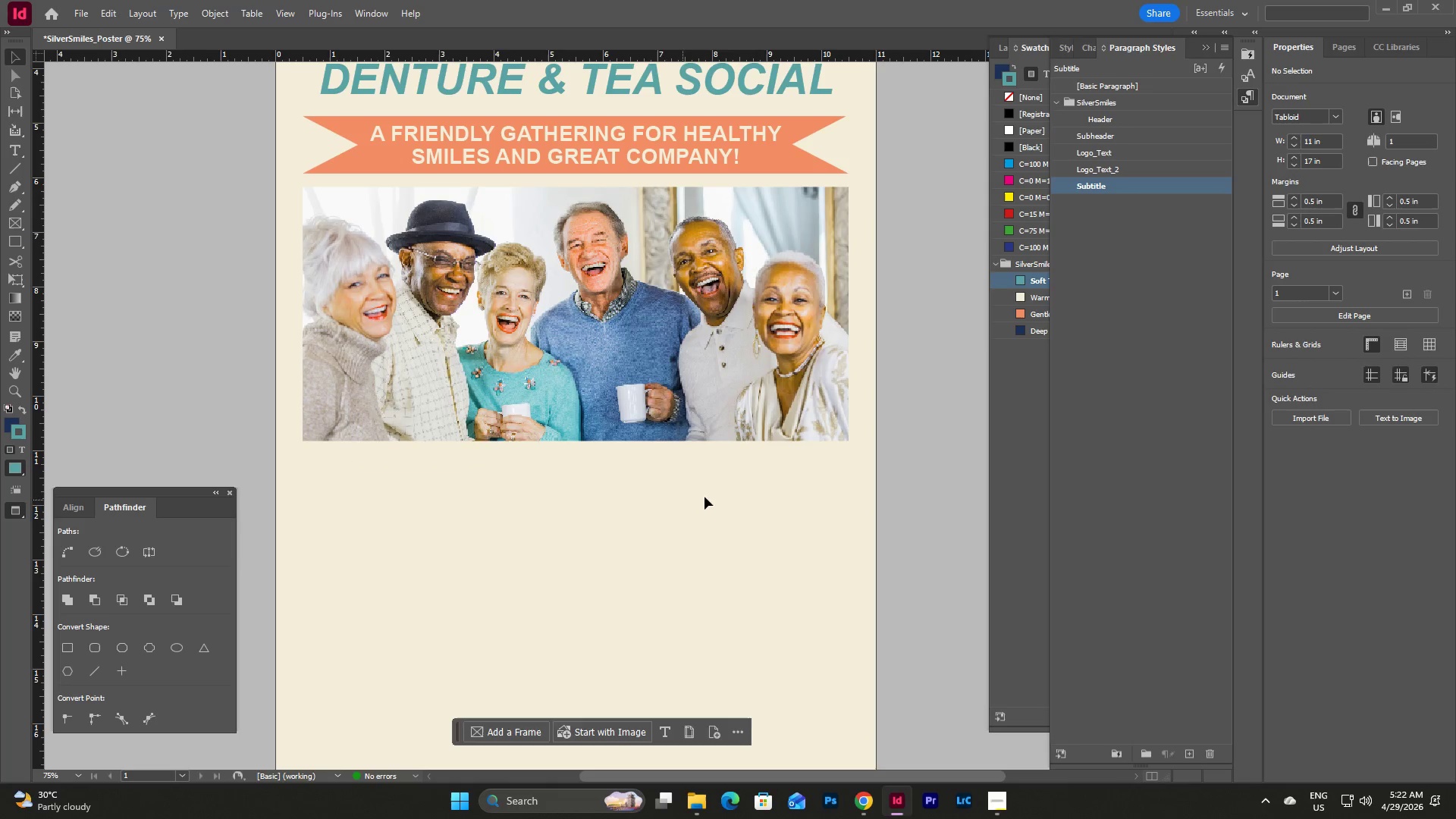 
left_click([749, 546])
 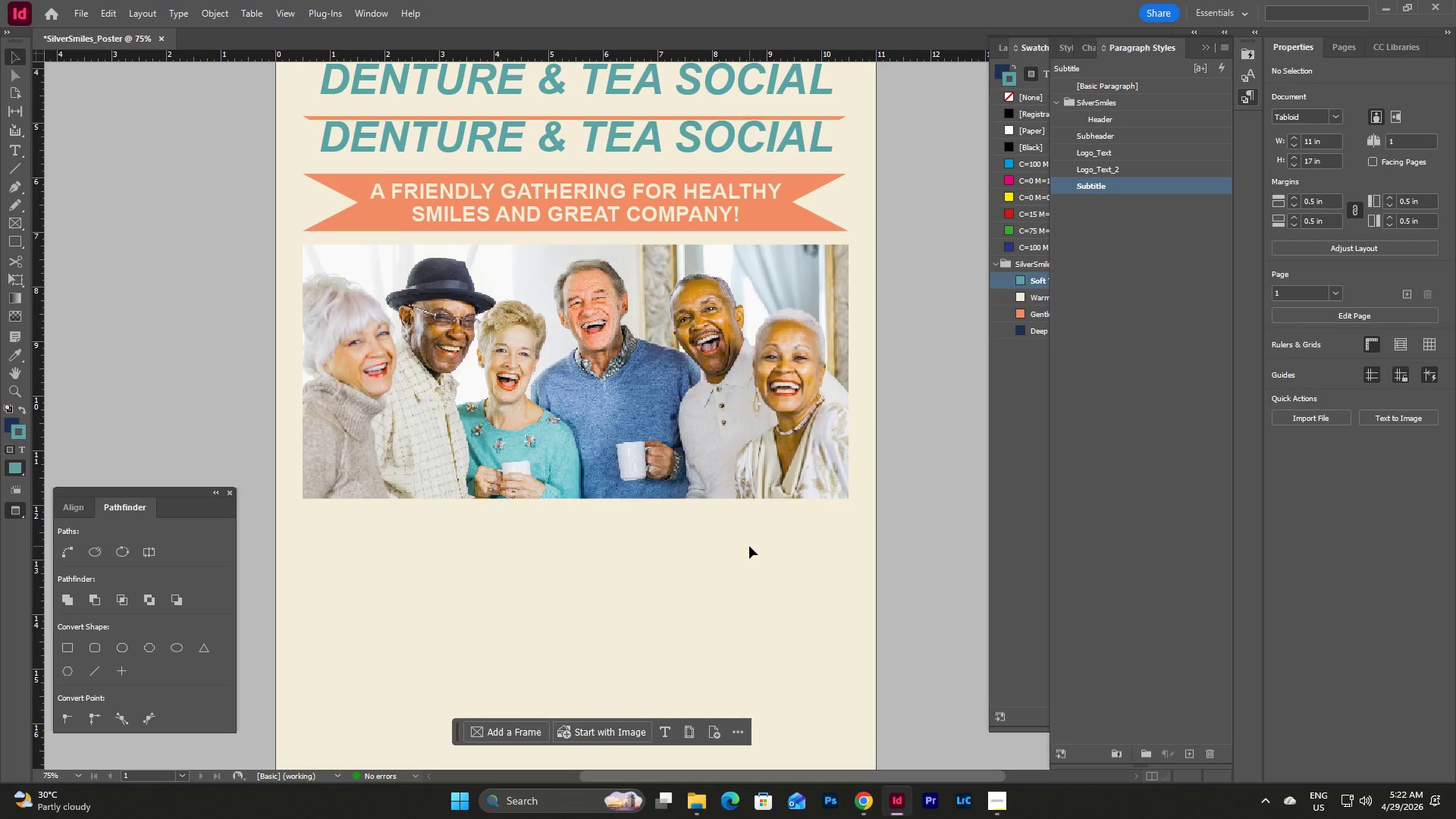 
scroll: coordinate [749, 546], scroll_direction: up, amount: 6.0
 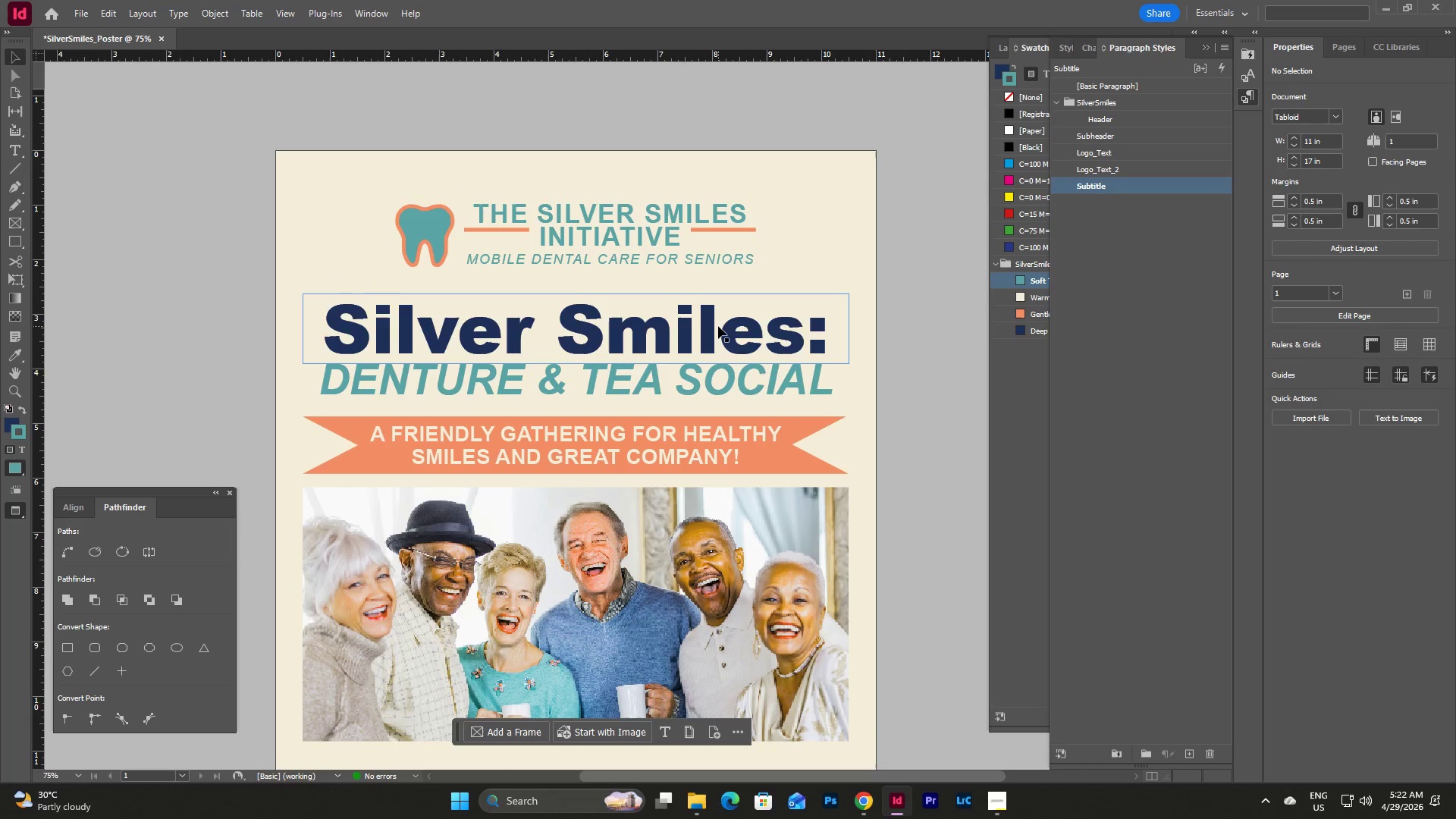 
key(W)
 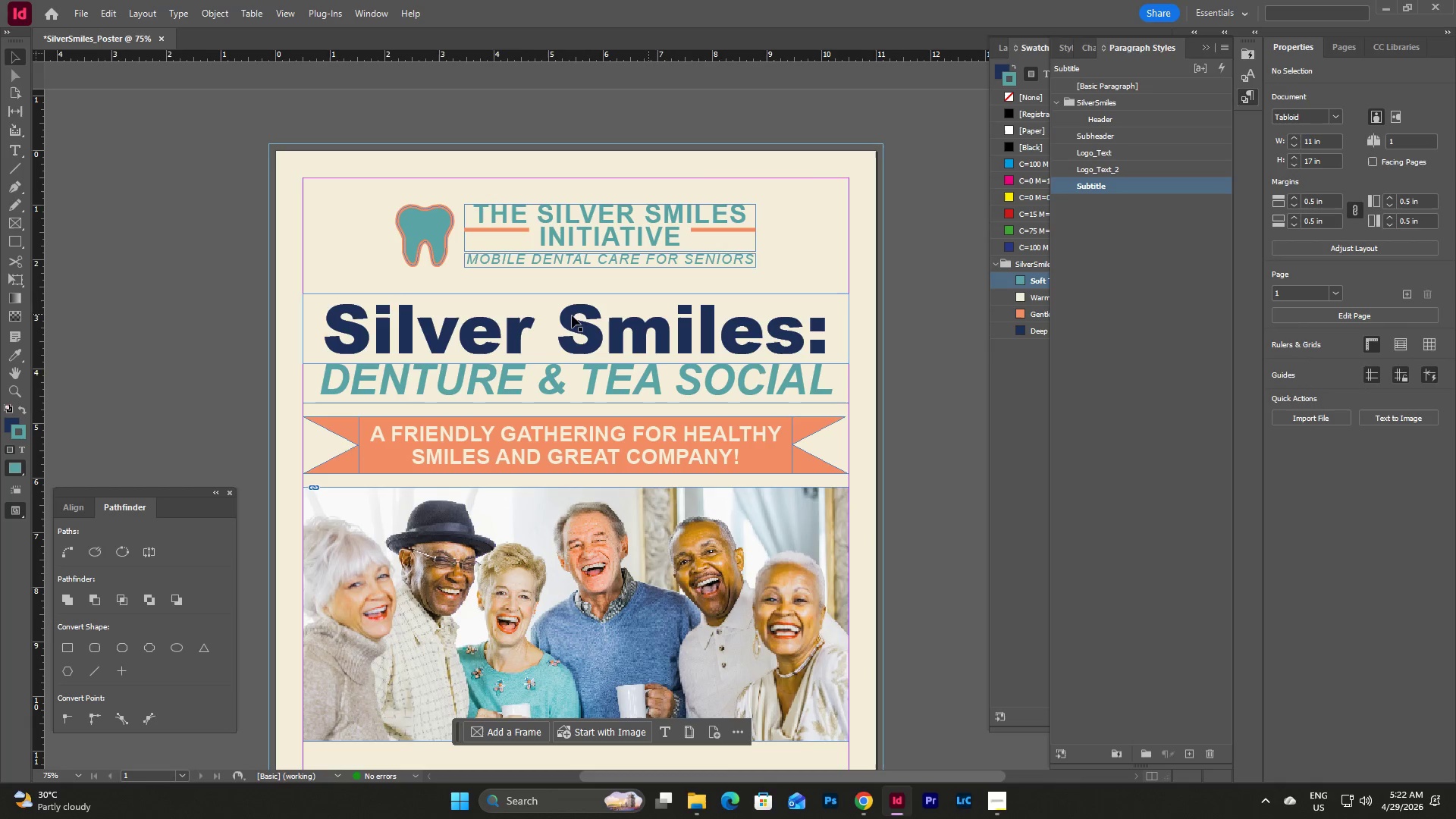 
left_click_drag(start_coordinate=[327, 275], to_coordinate=[469, 410])
 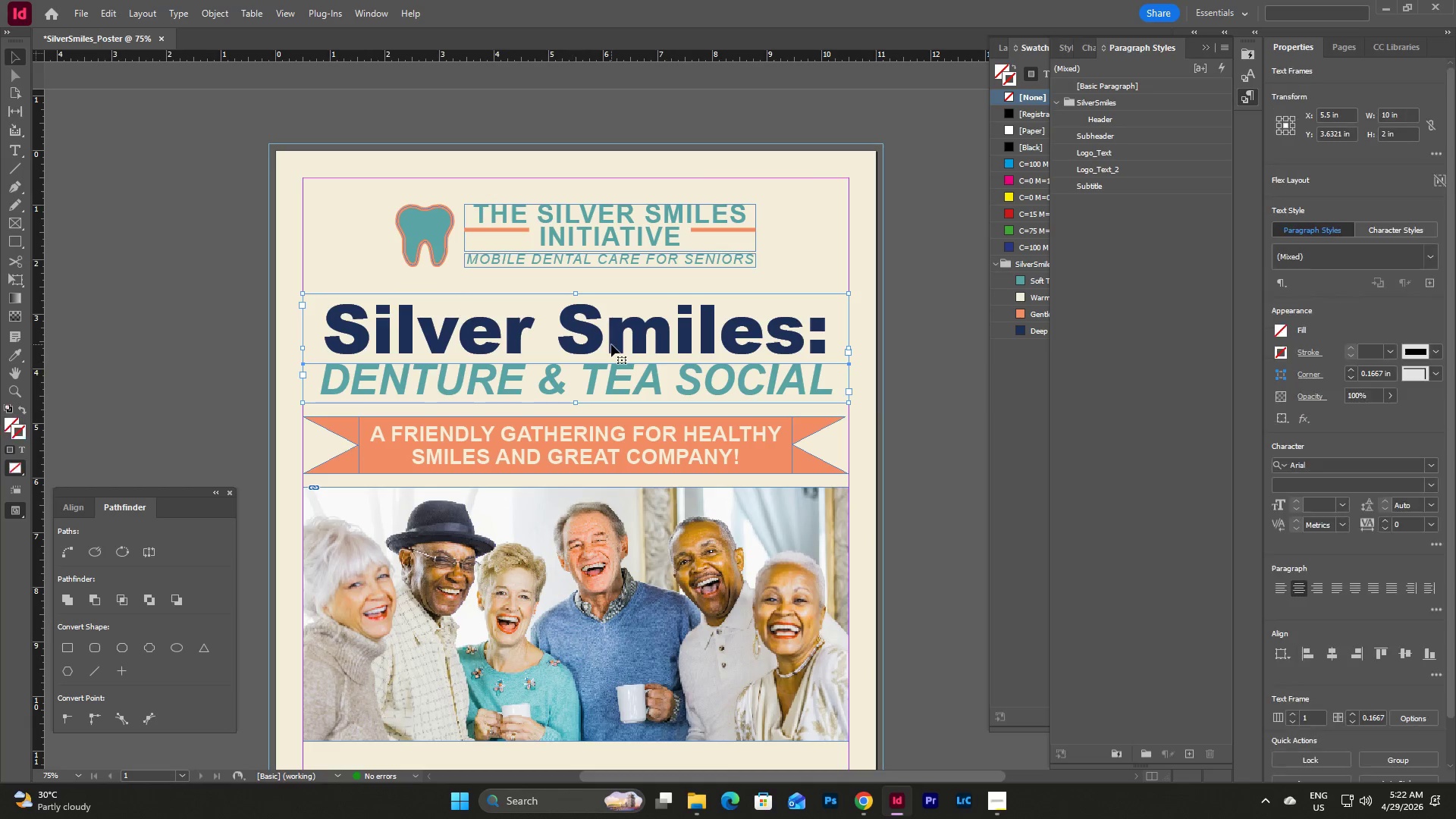 
left_click_drag(start_coordinate=[611, 344], to_coordinate=[611, 337])
 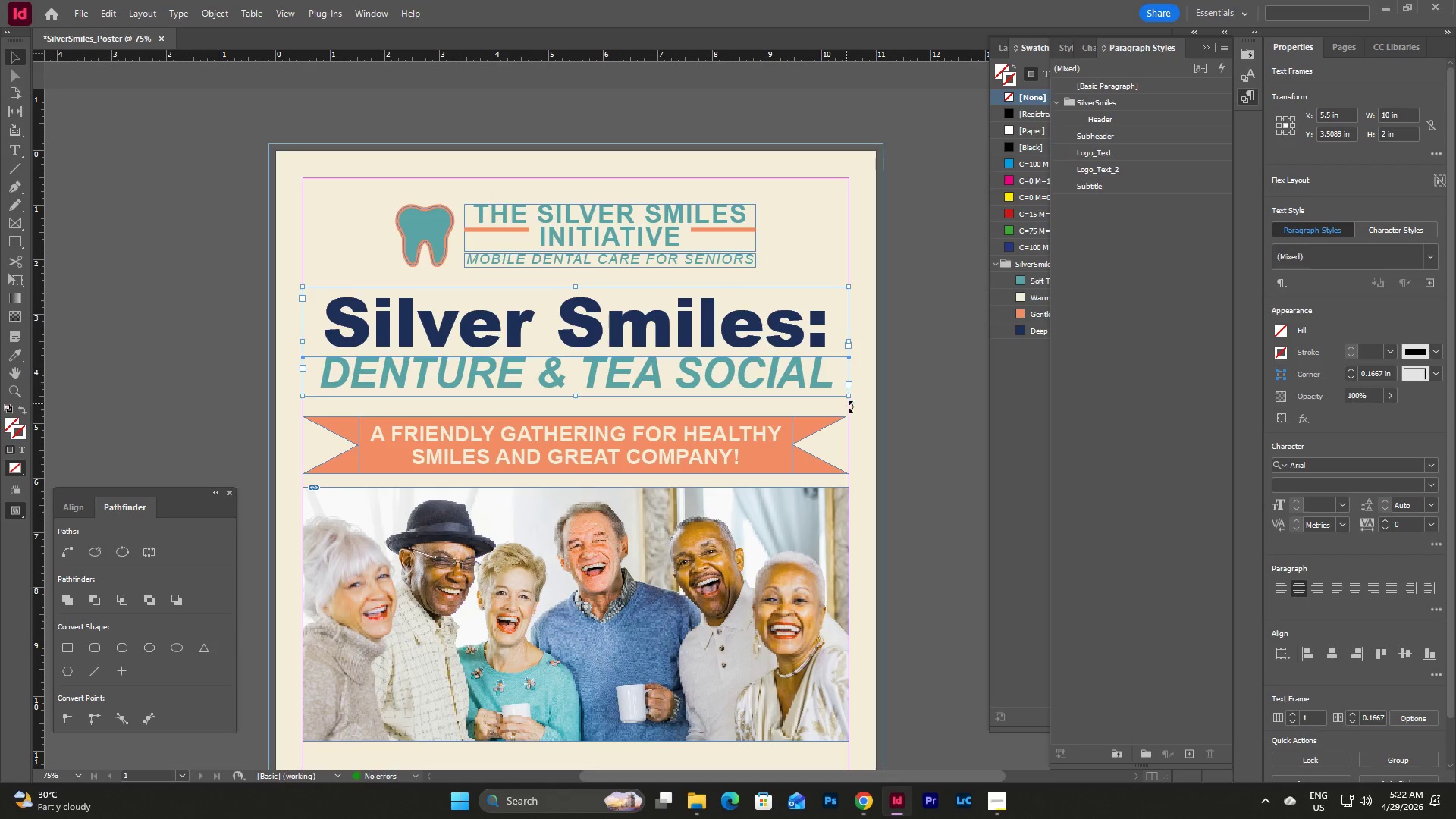 
left_click([859, 410])
 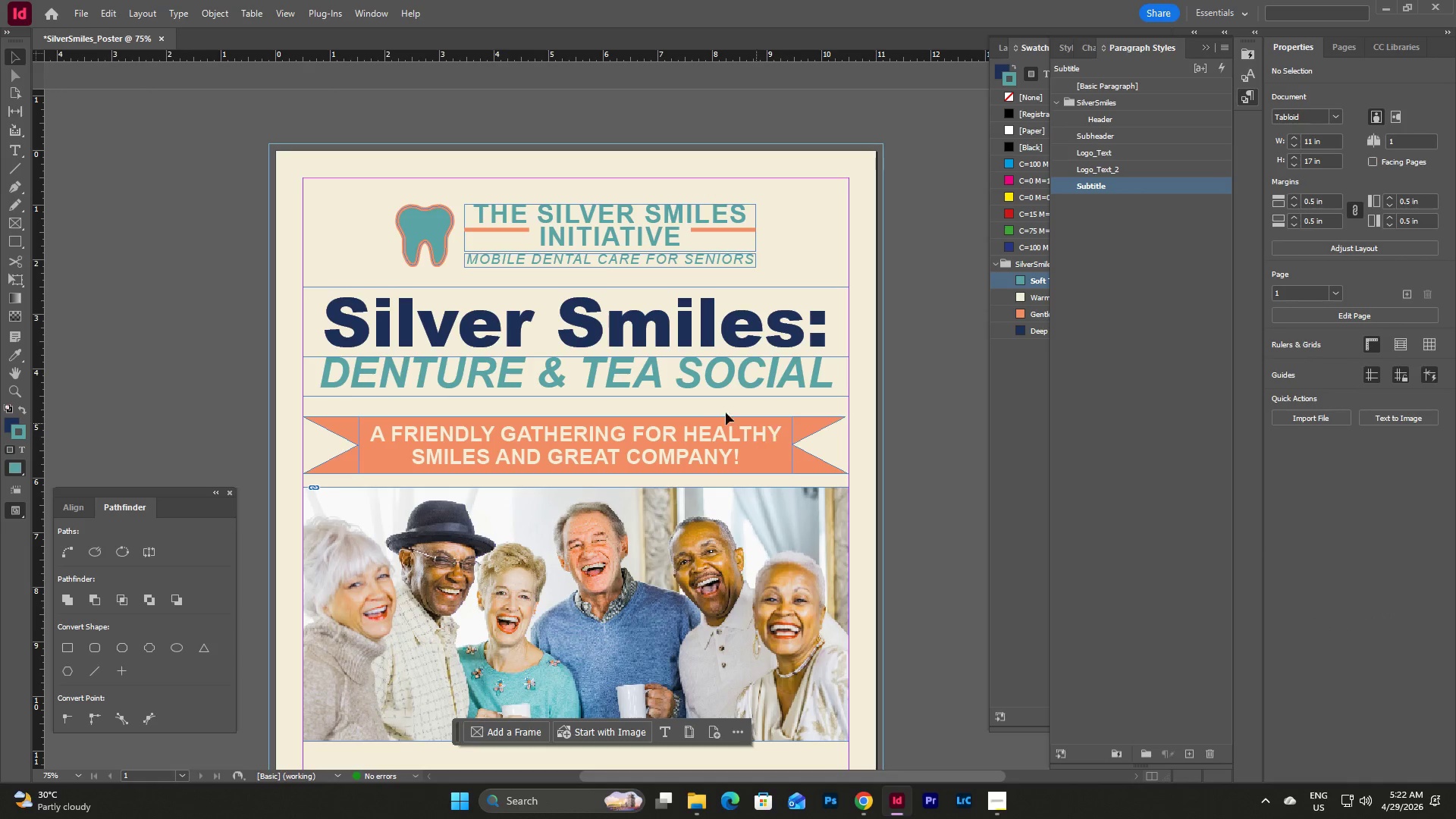 
left_click_drag(start_coordinate=[692, 410], to_coordinate=[744, 469])
 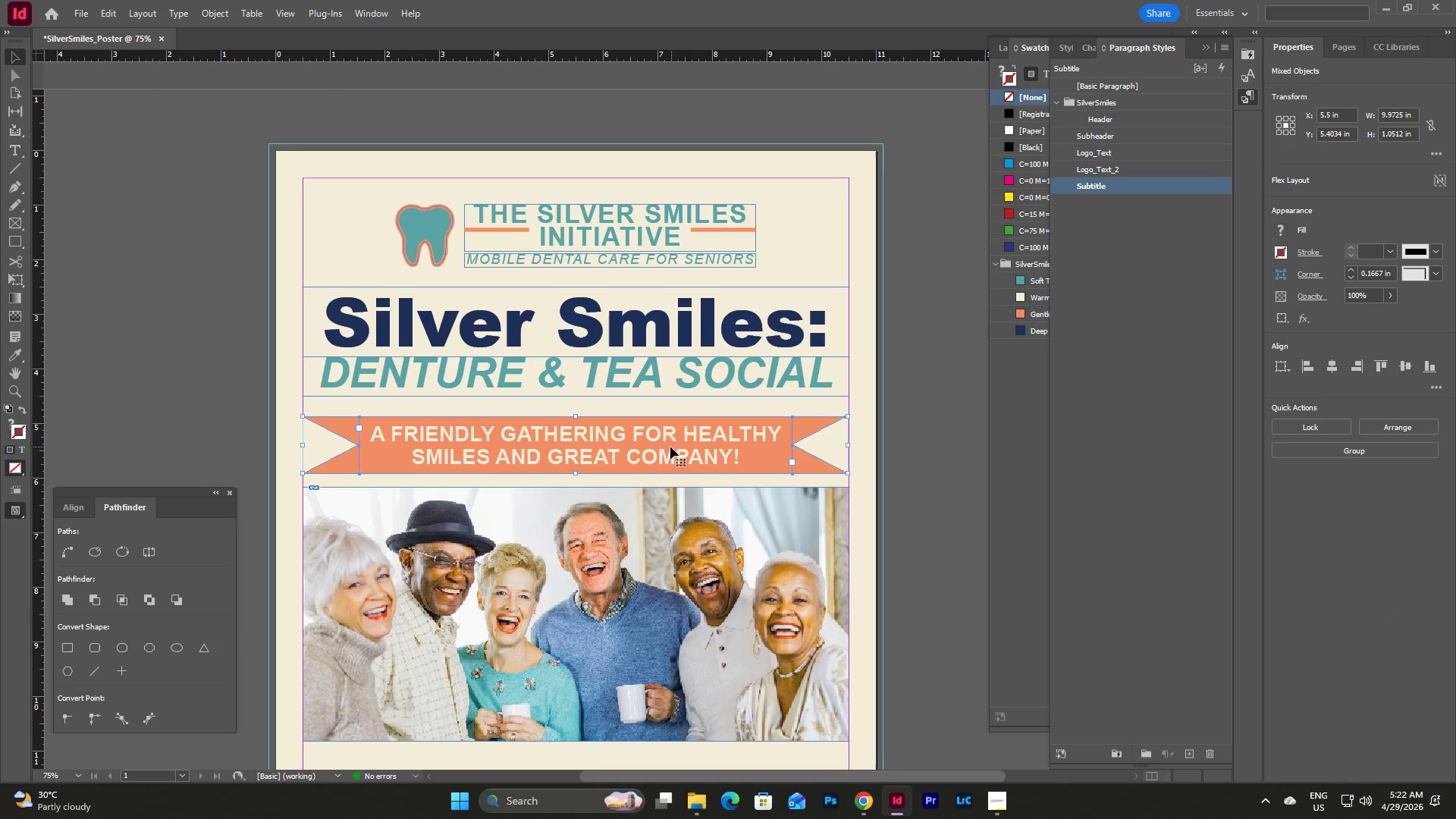 
left_click_drag(start_coordinate=[670, 447], to_coordinate=[670, 443])
 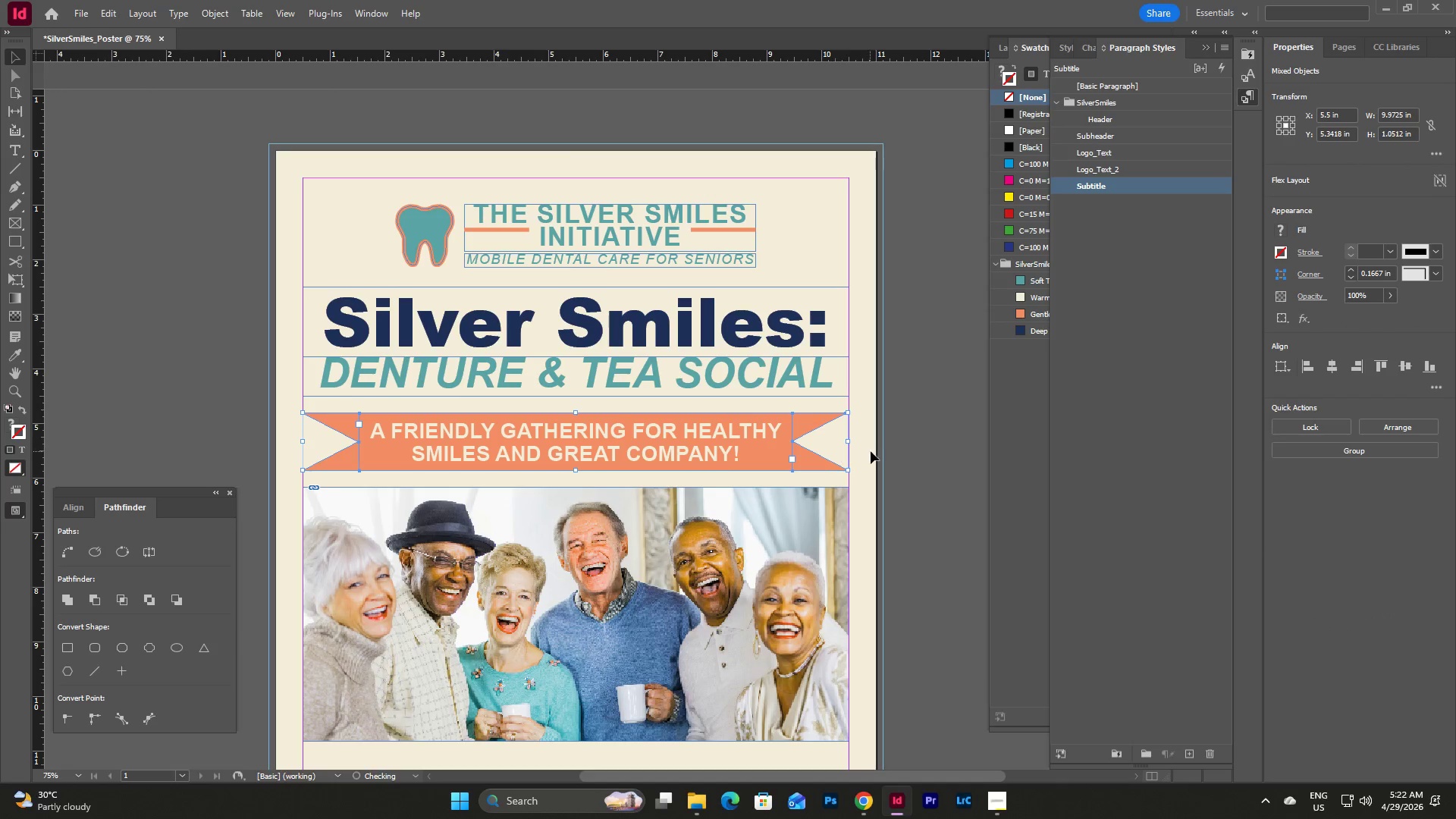 
left_click([871, 451])
 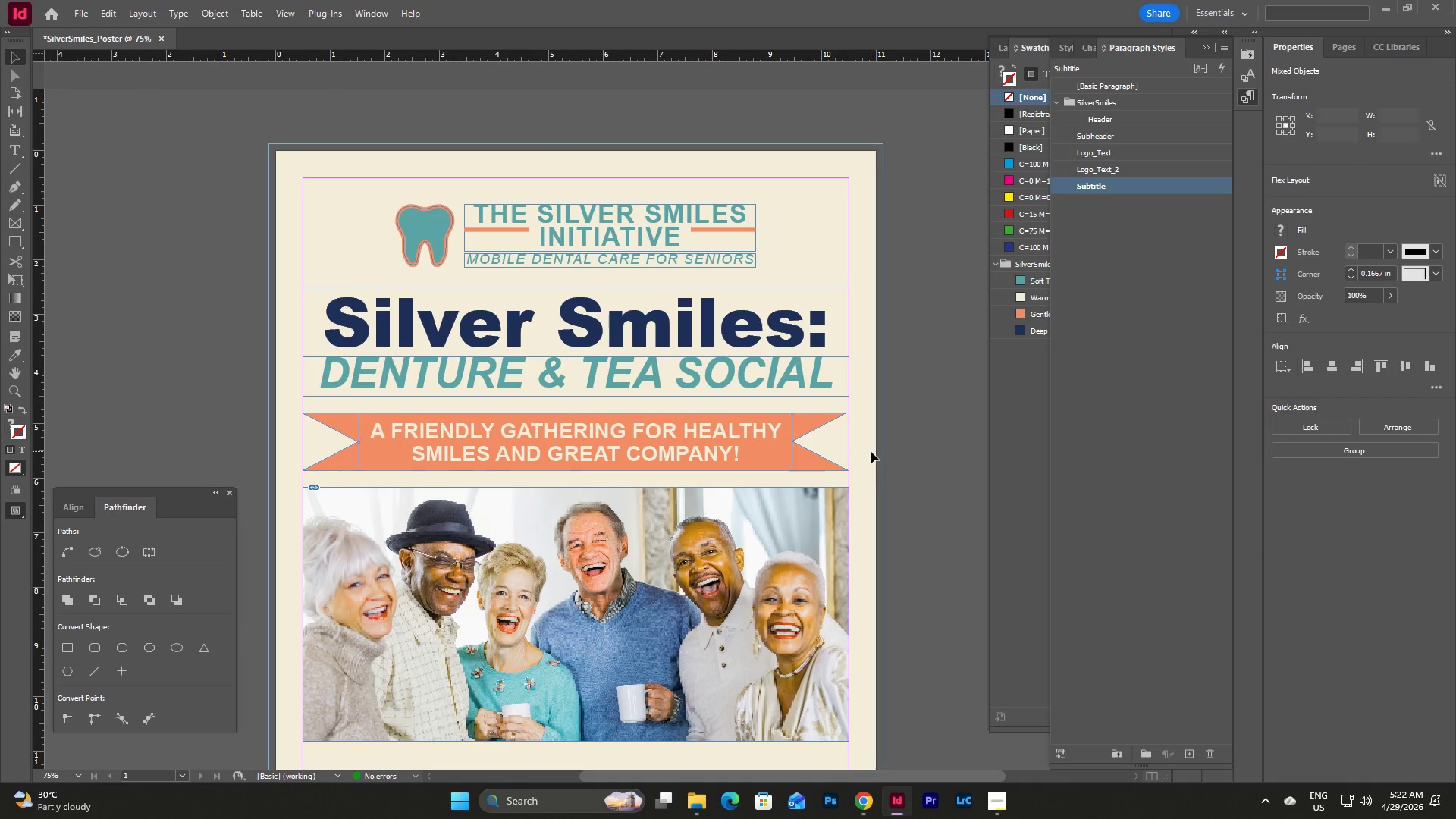 
key(W)
 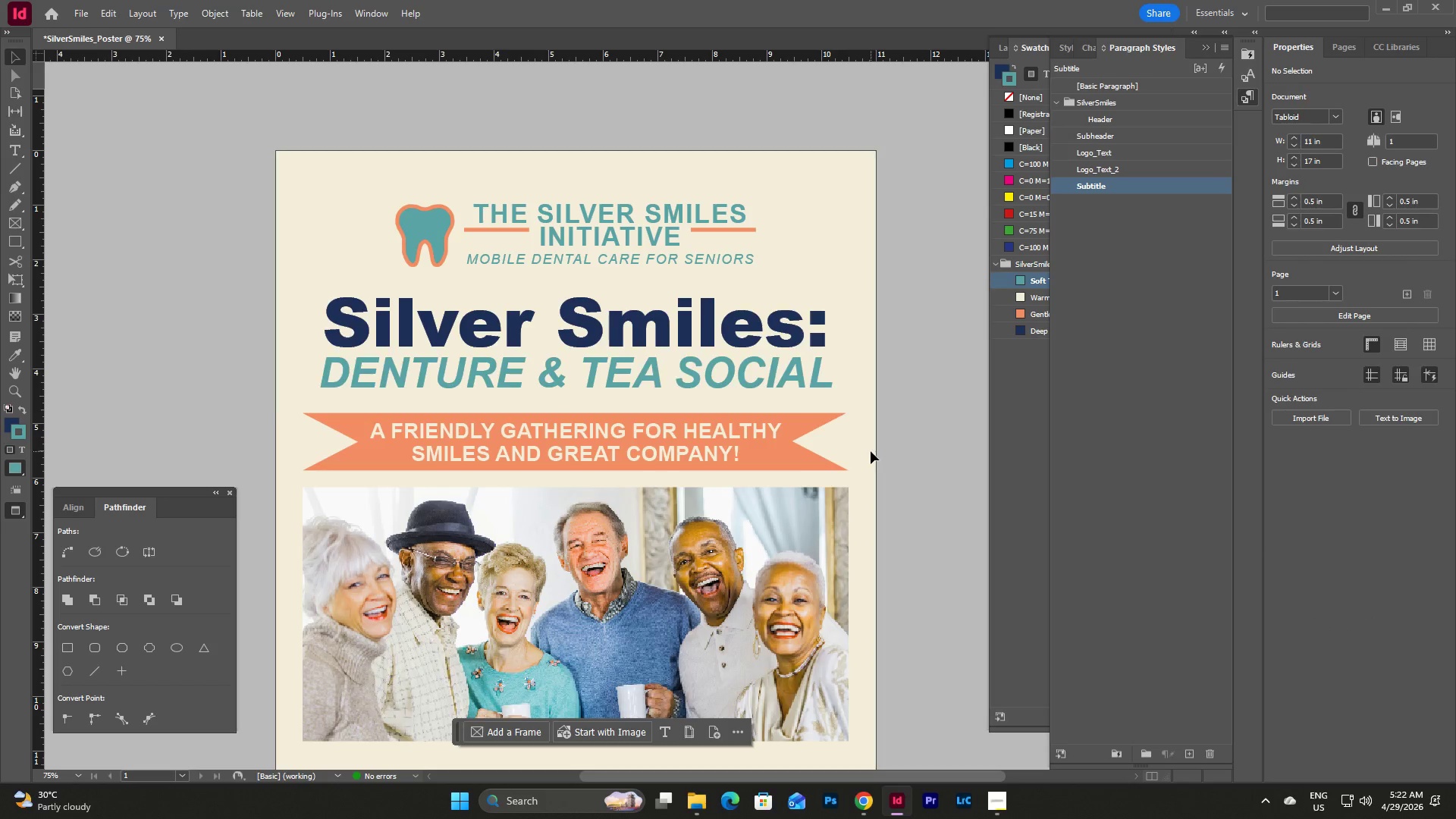 
scroll: coordinate [871, 451], scroll_direction: up, amount: 3.0
 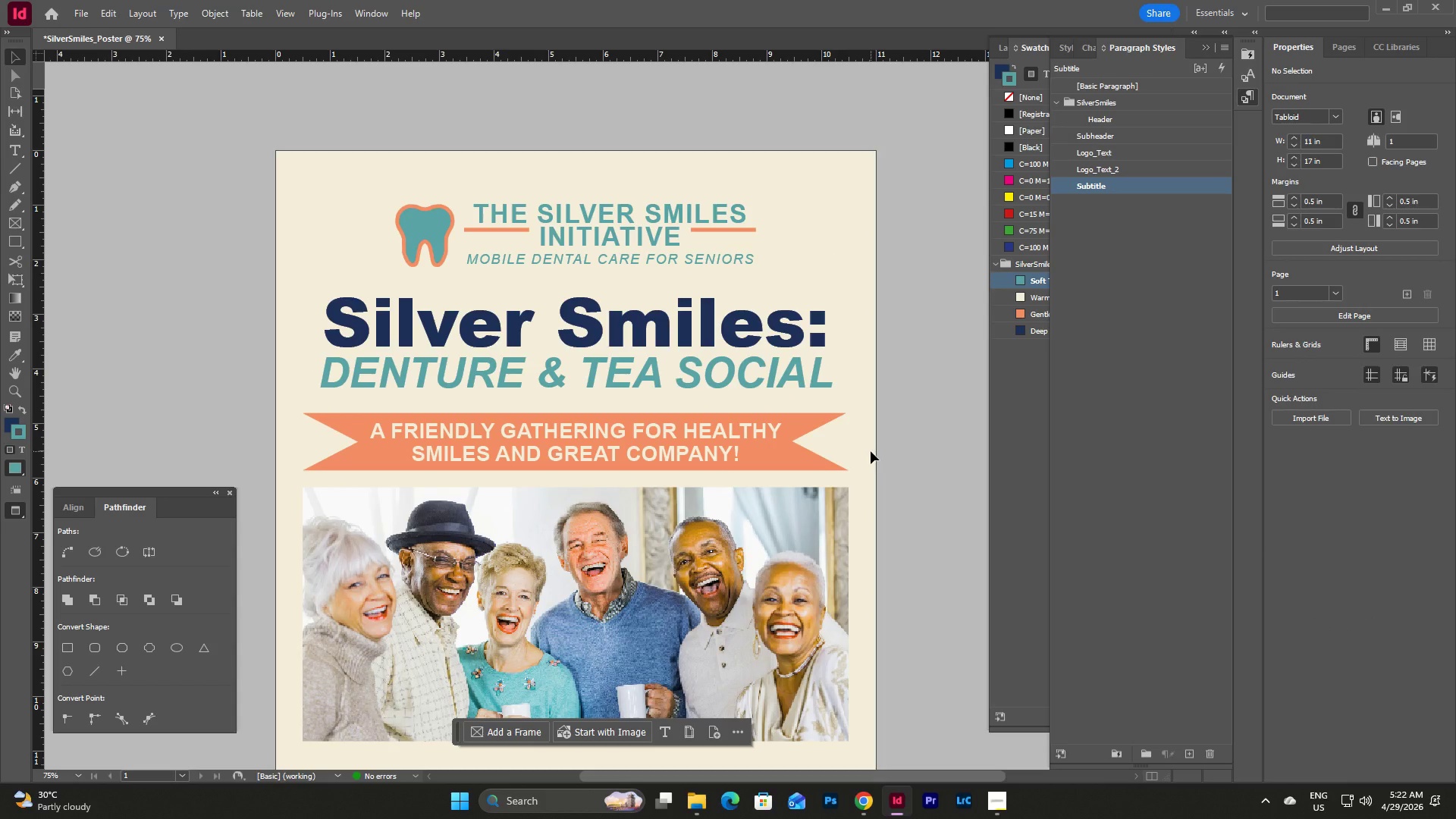 
type(wwww)
 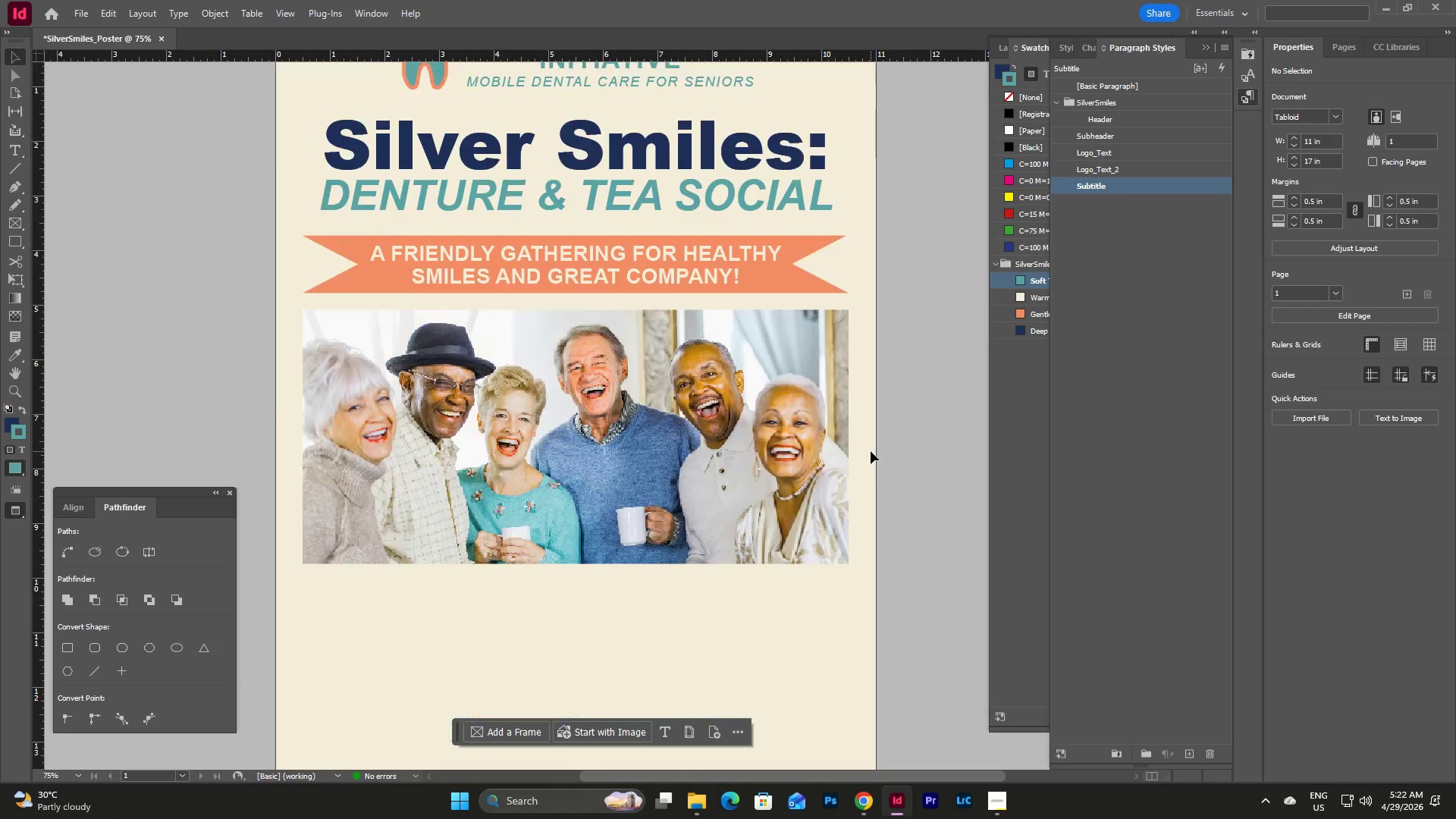 
scroll: coordinate [871, 451], scroll_direction: down, amount: 4.0
 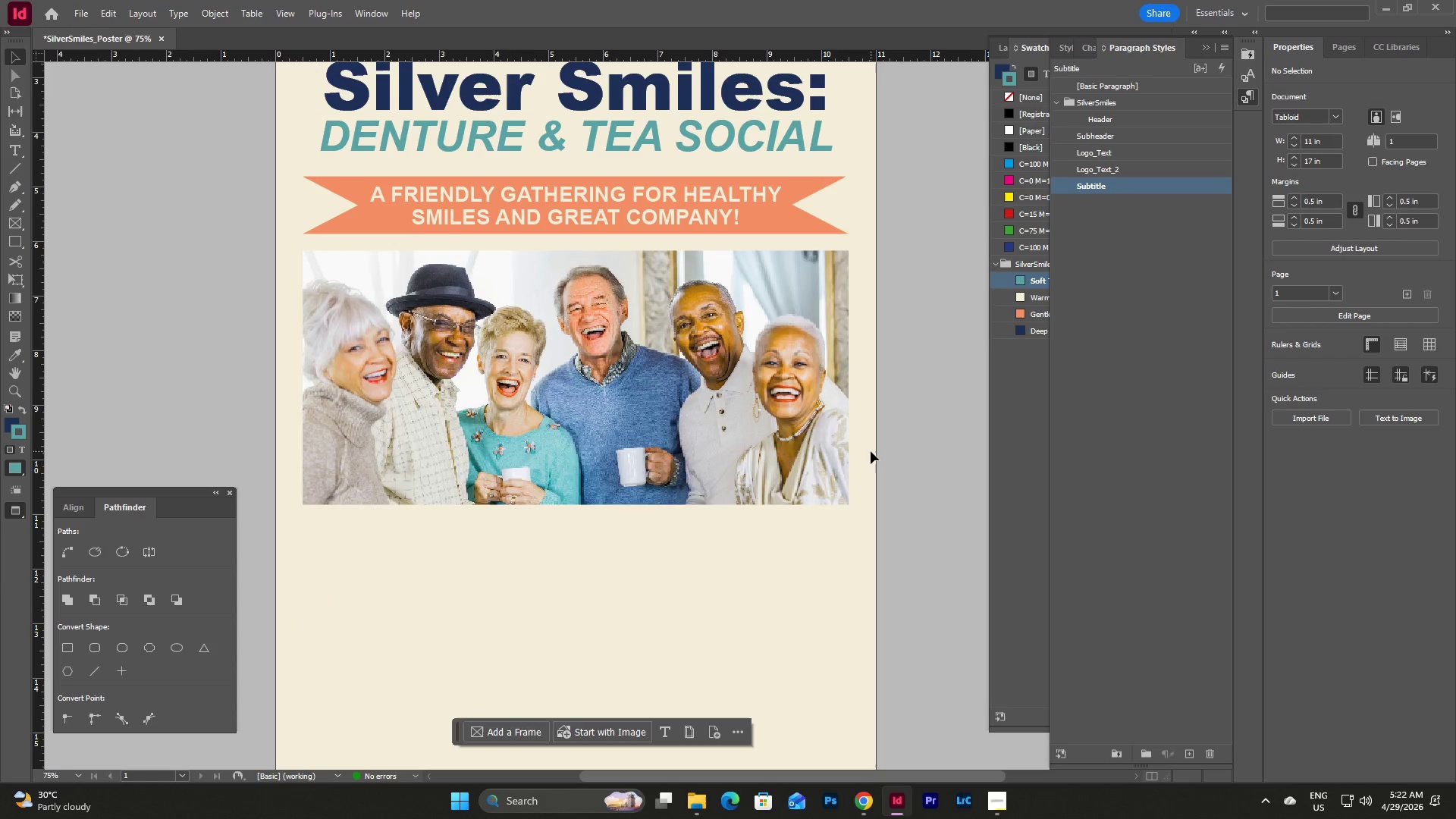 
scroll: coordinate [871, 451], scroll_direction: up, amount: 1.0
 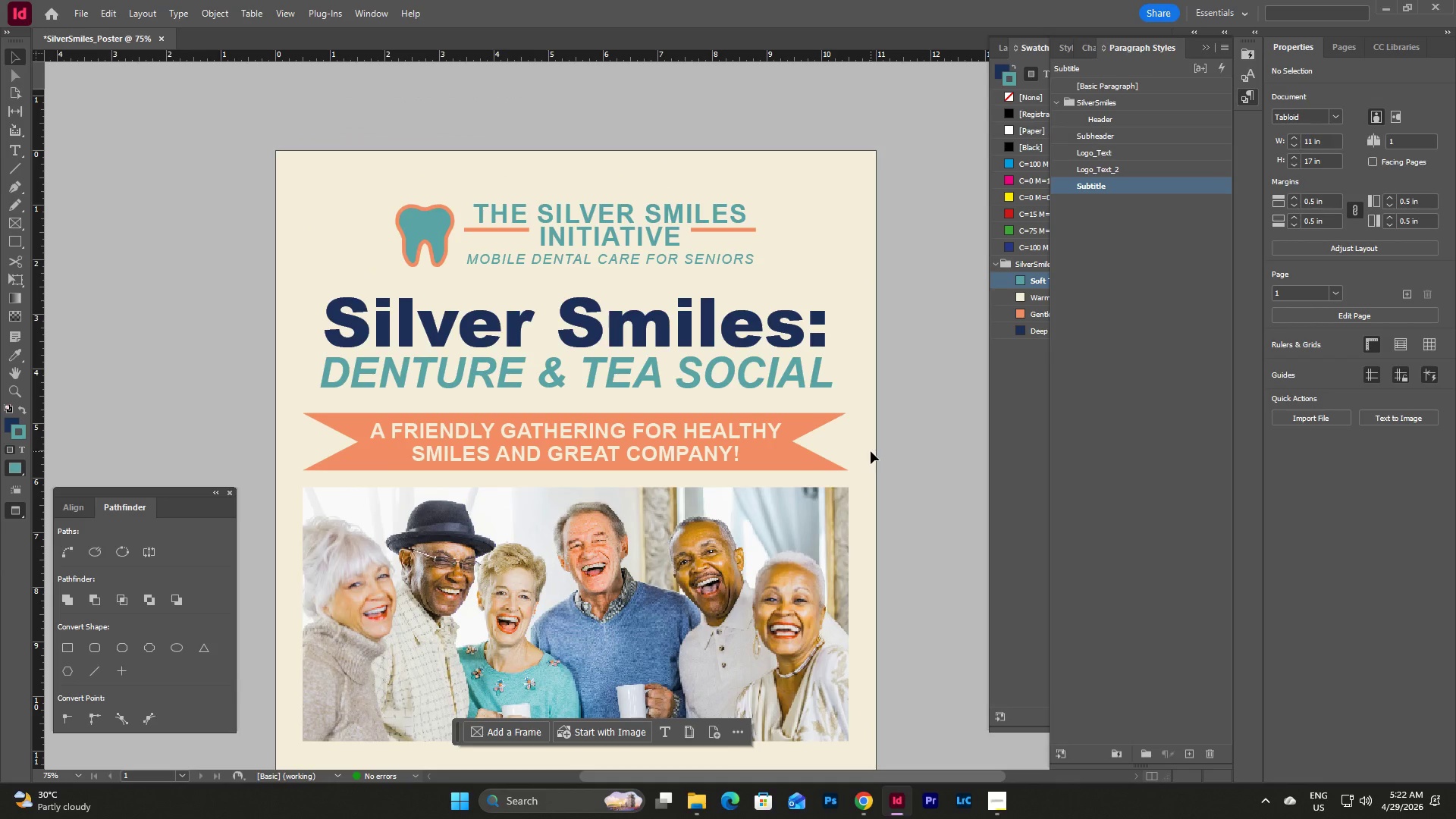 
wait(7.36)
 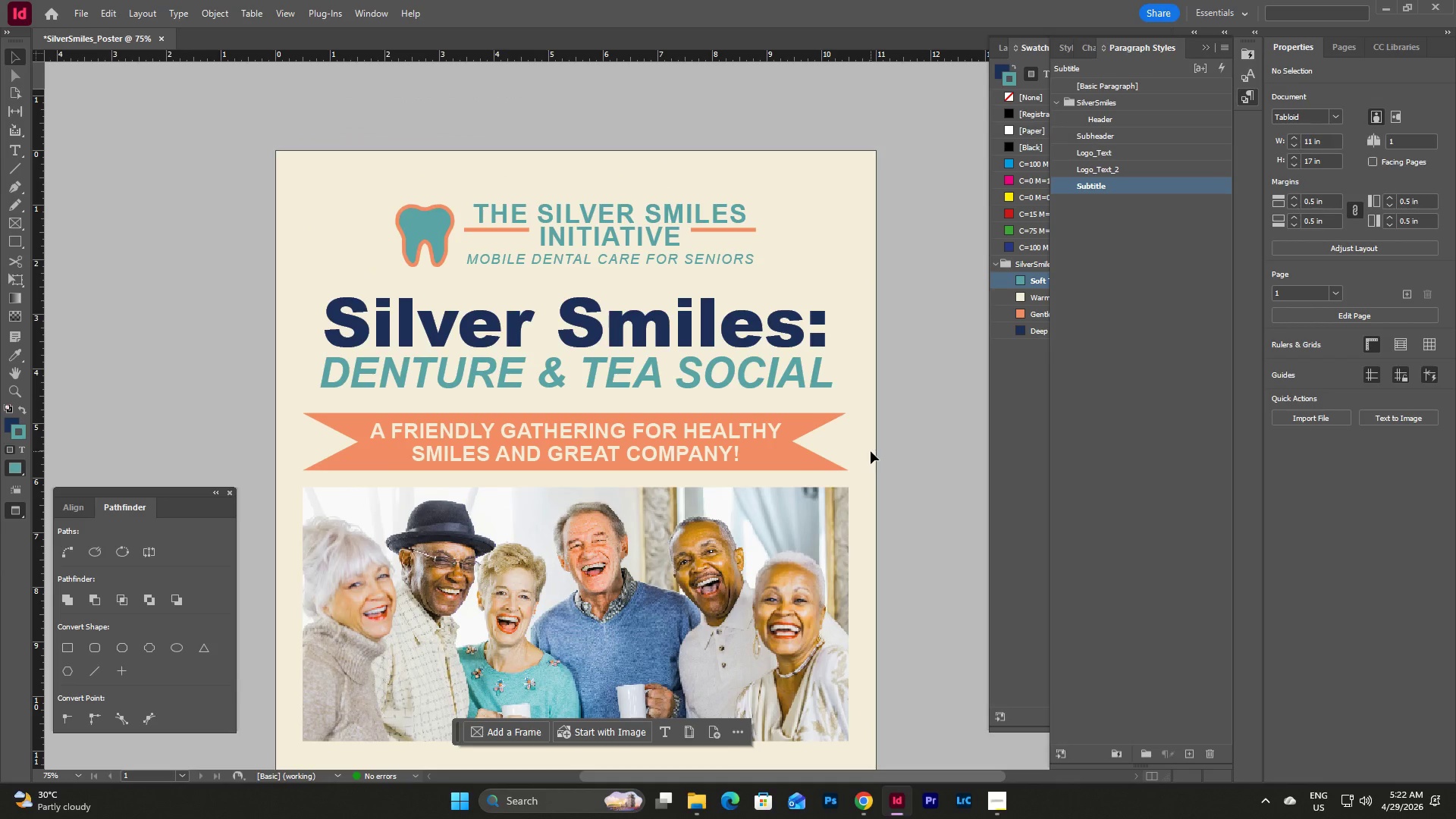 
scroll: coordinate [857, 457], scroll_direction: down, amount: 8.0
 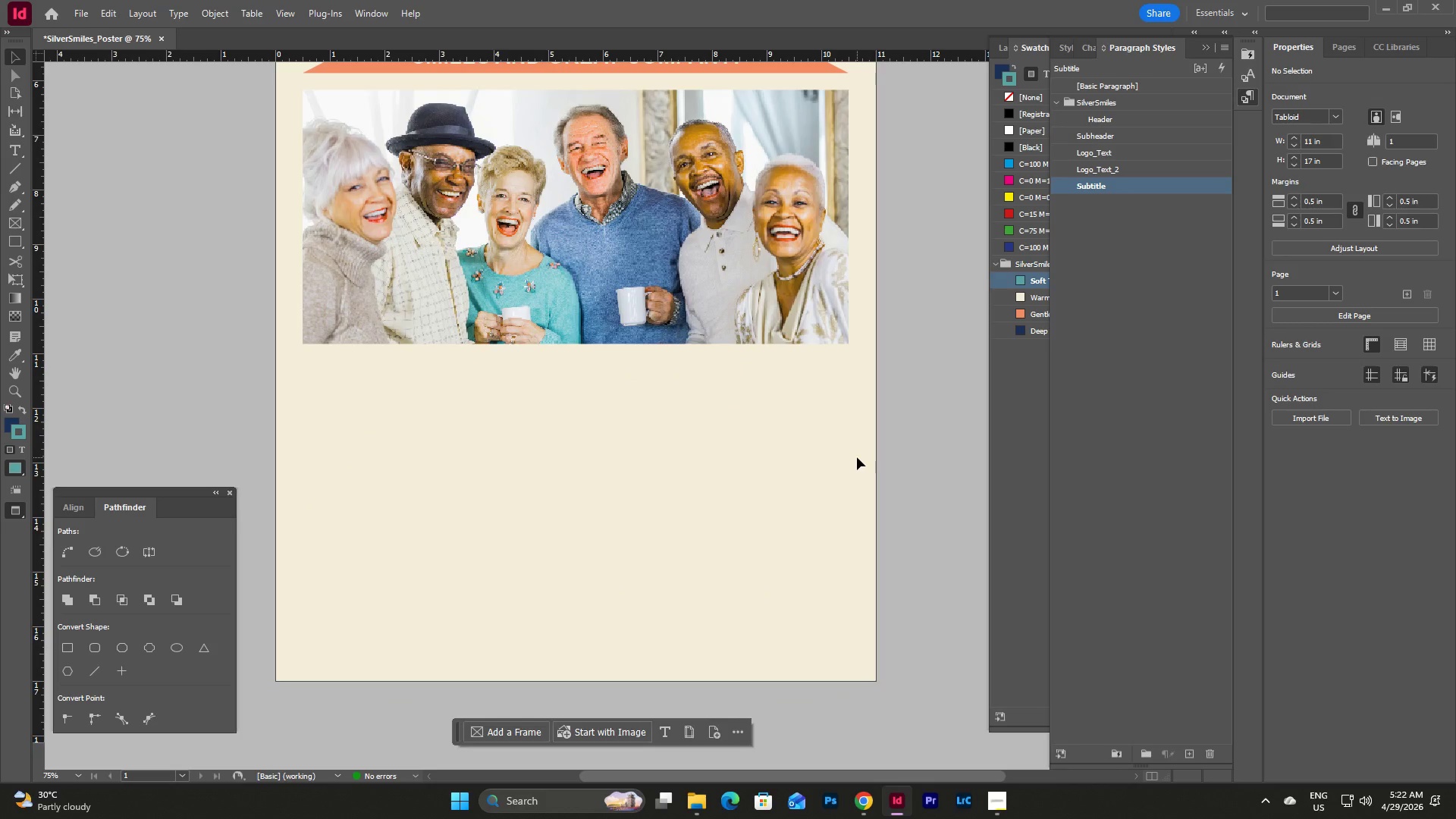 
key(W)
 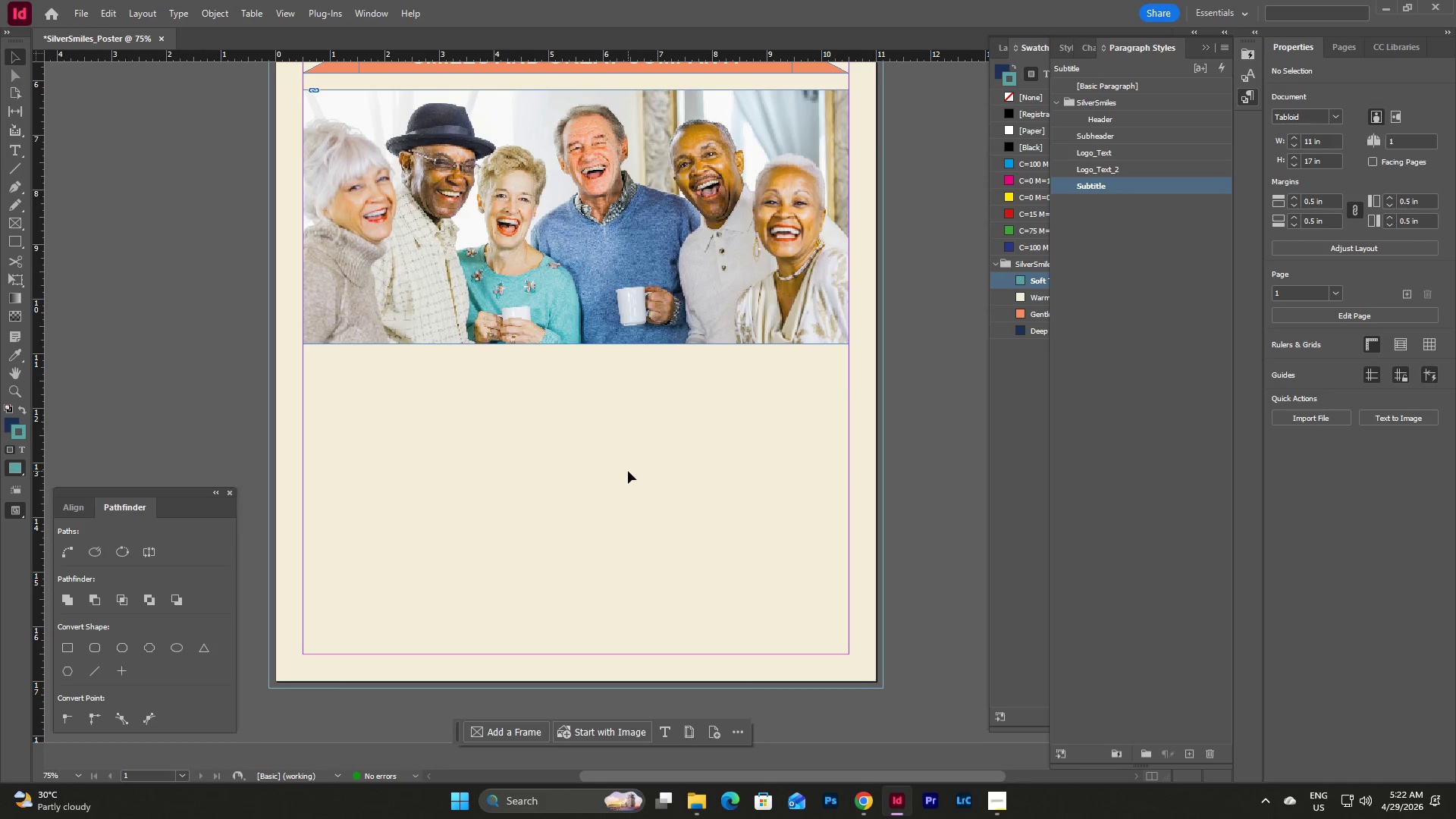 
left_click([628, 471])
 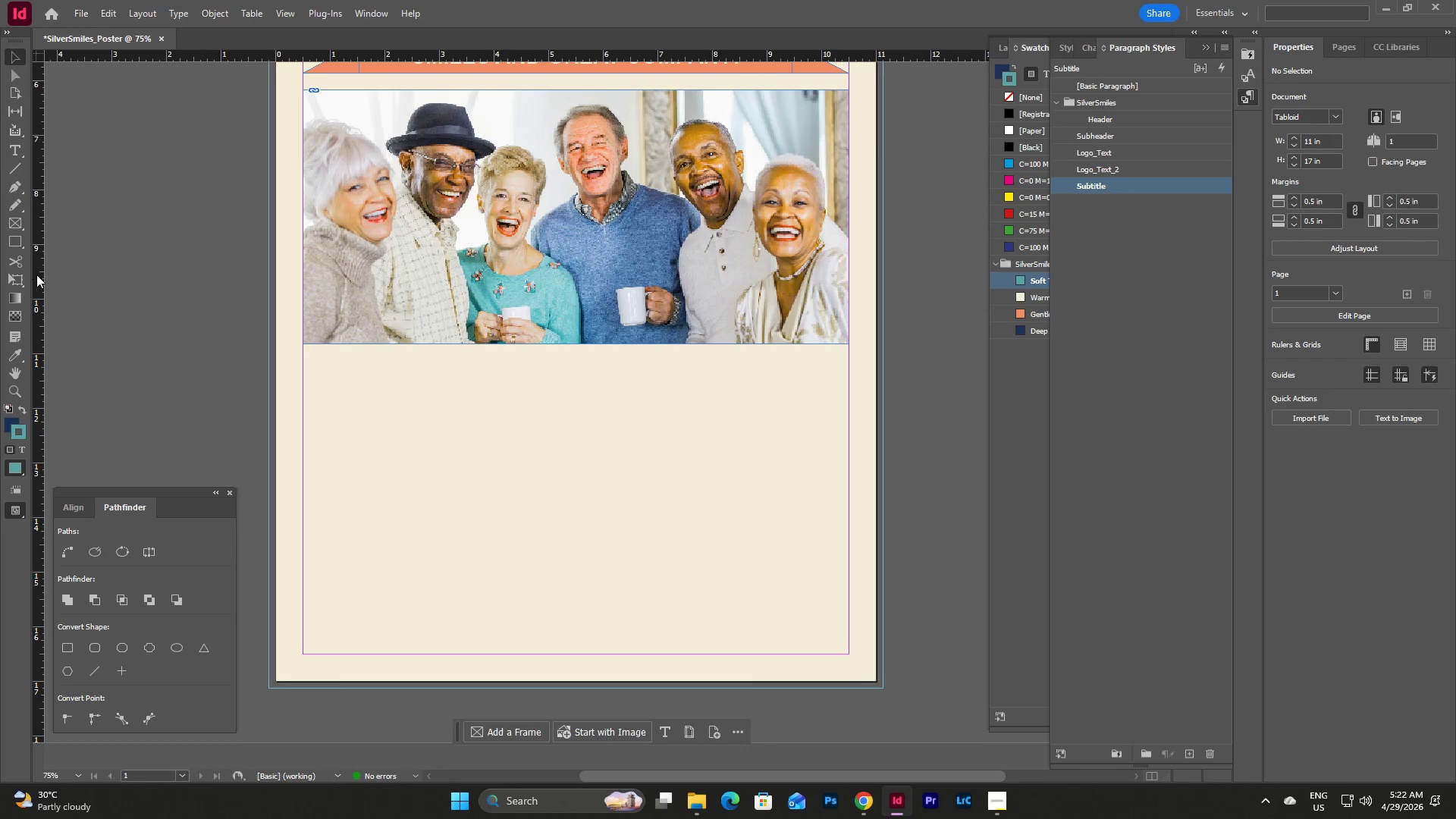 
left_click([15, 247])
 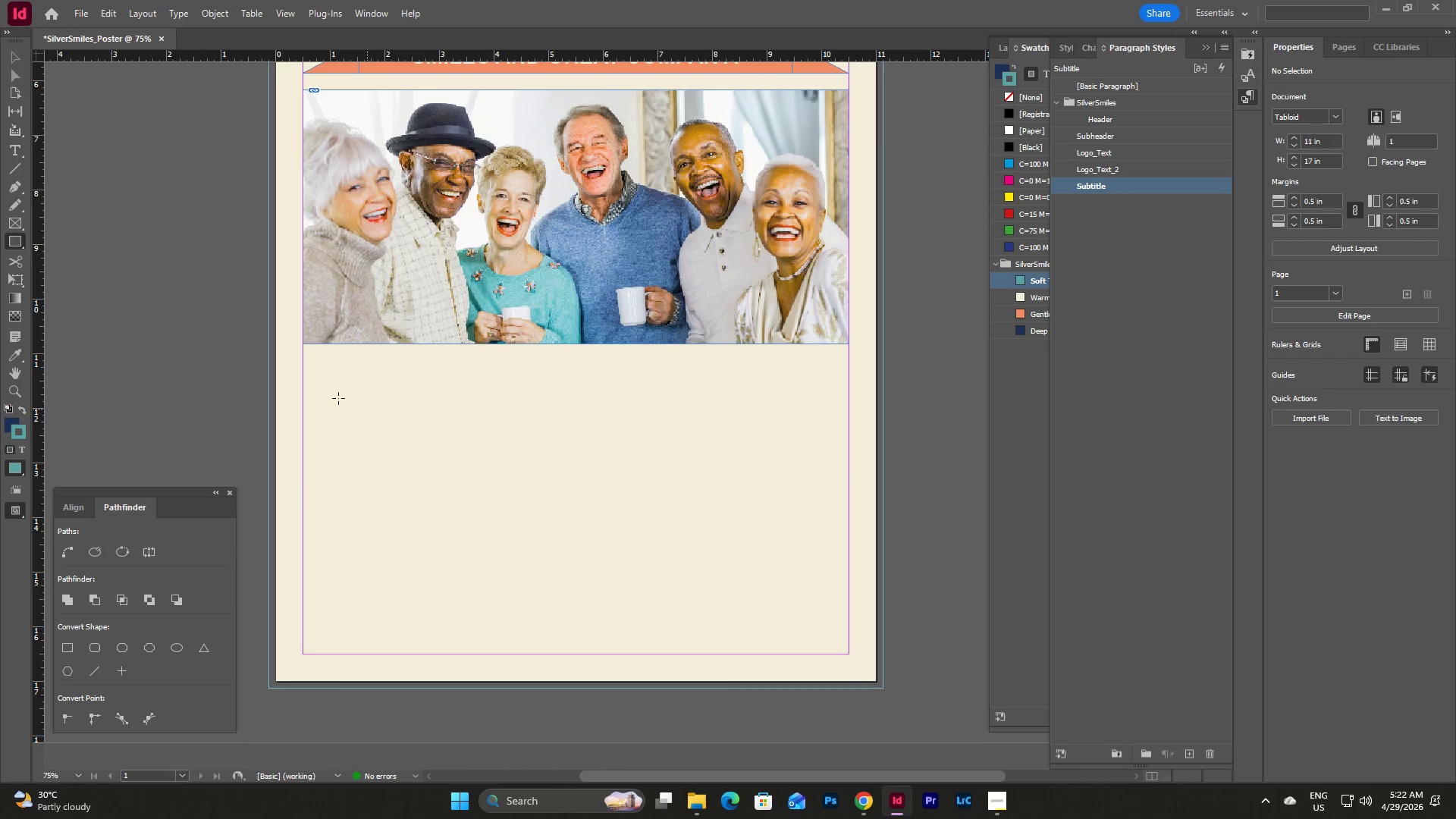 
left_click_drag(start_coordinate=[329, 384], to_coordinate=[791, 463])
 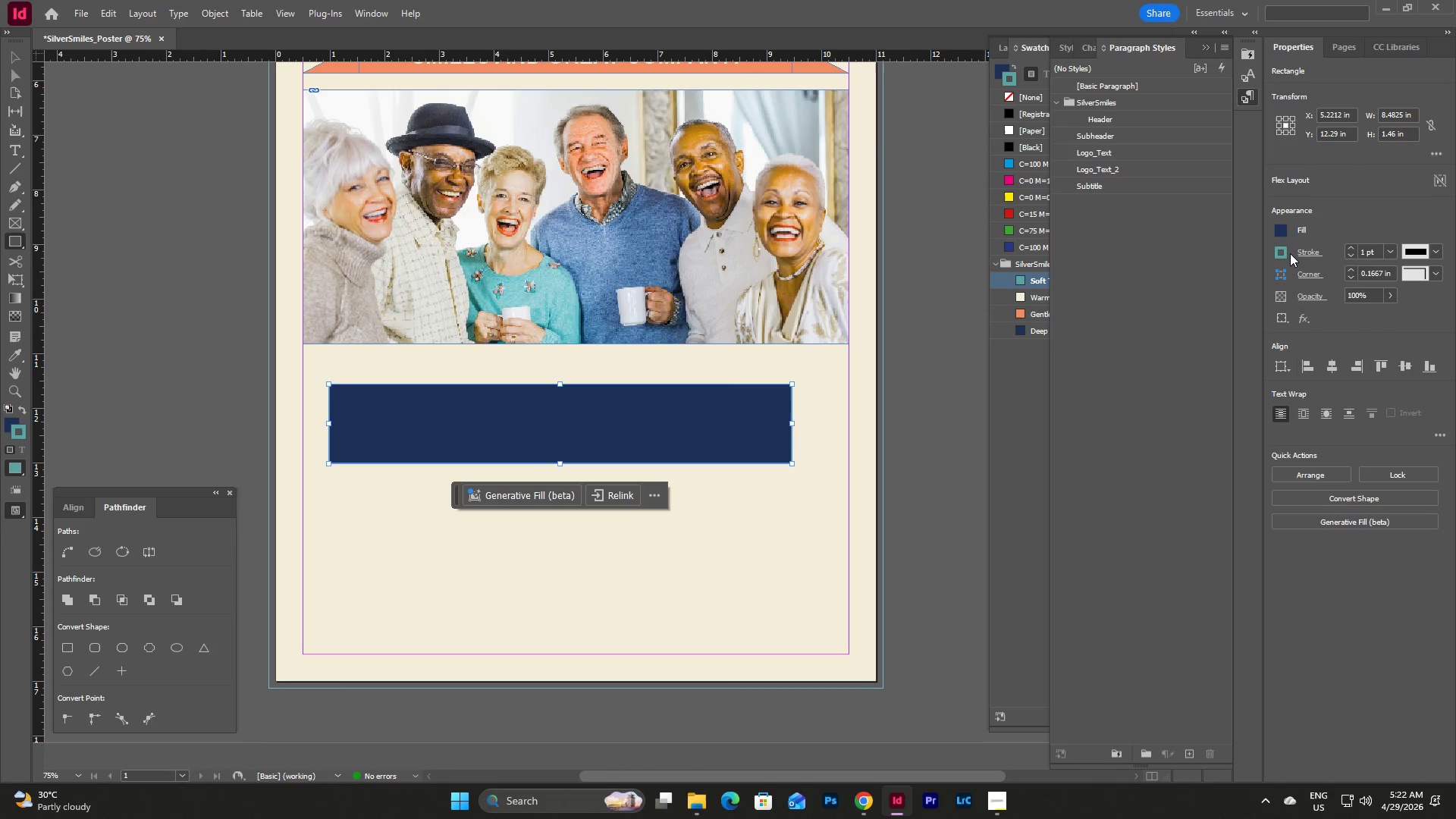 
double_click([1283, 251])
 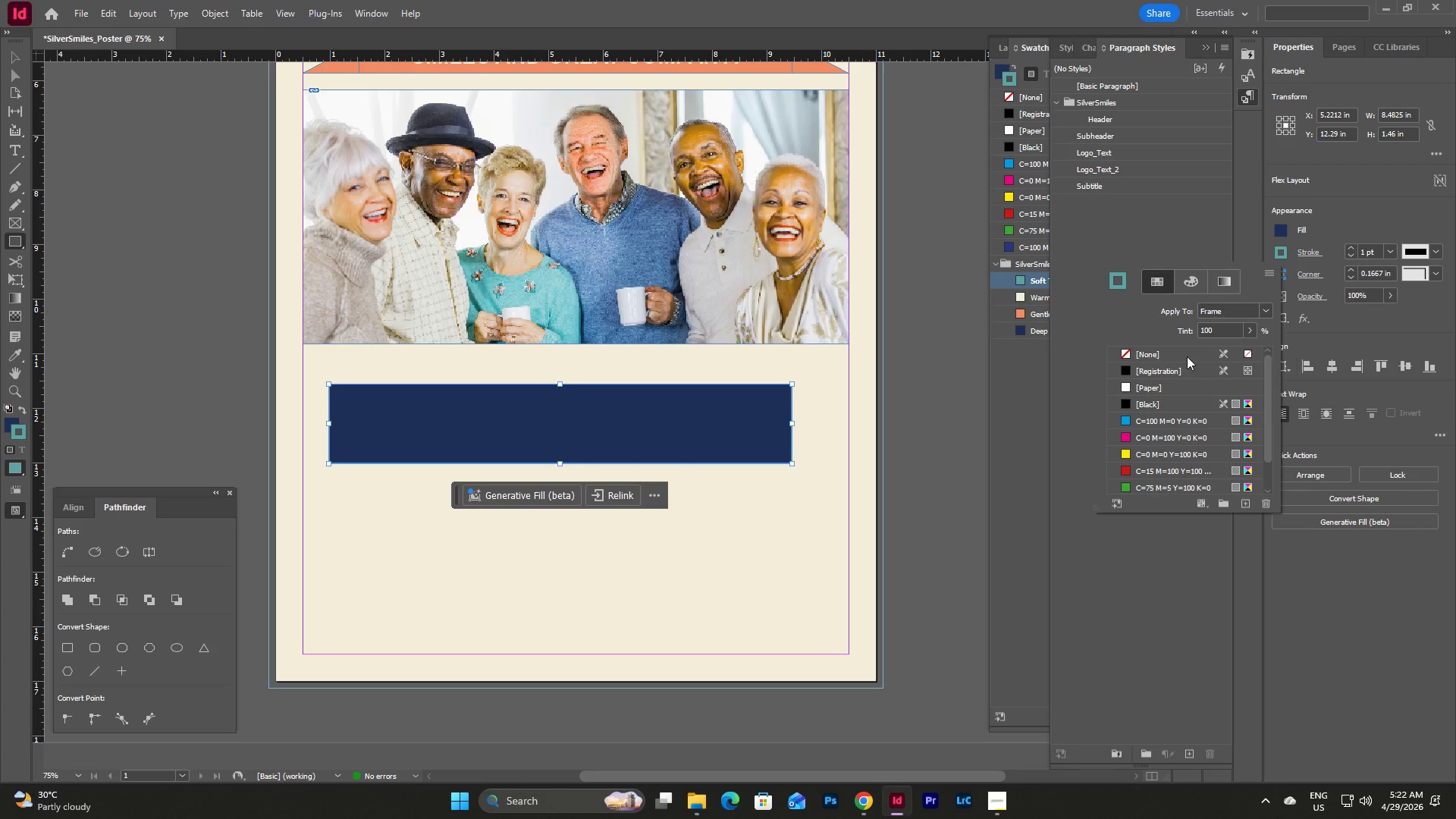 
left_click([1181, 353])
 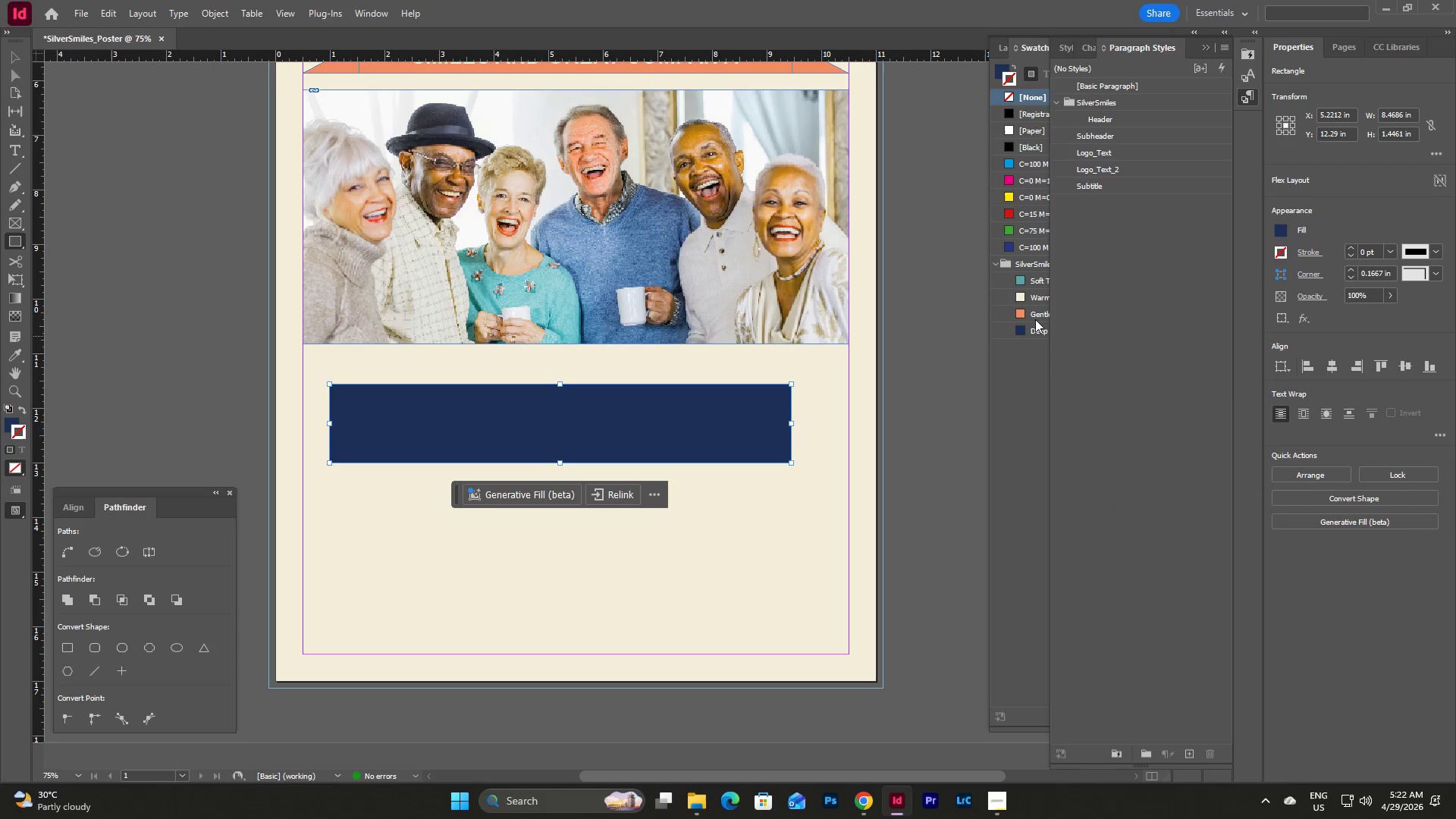 
left_click([1035, 274])
 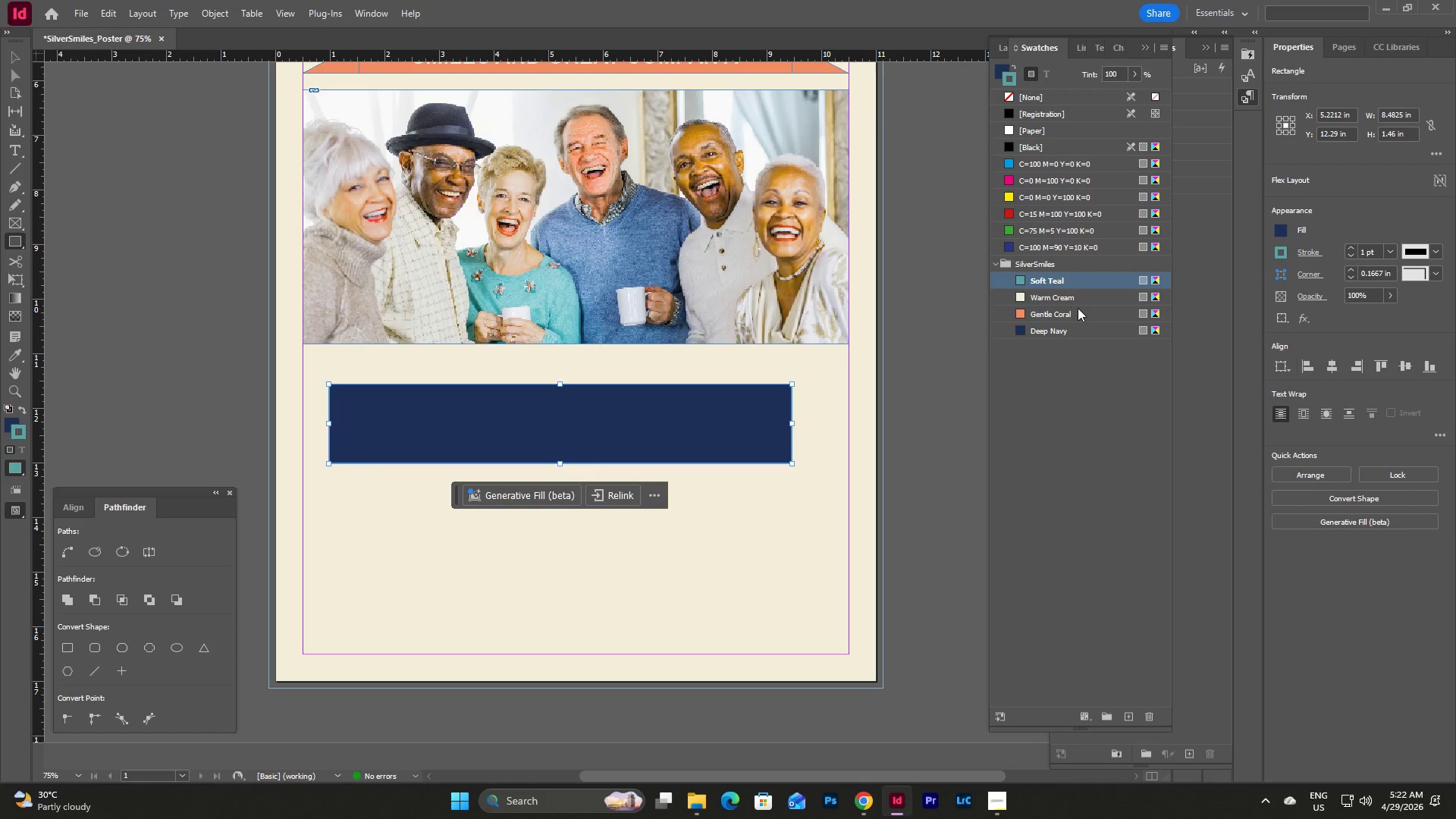 
left_click([1037, 102])
 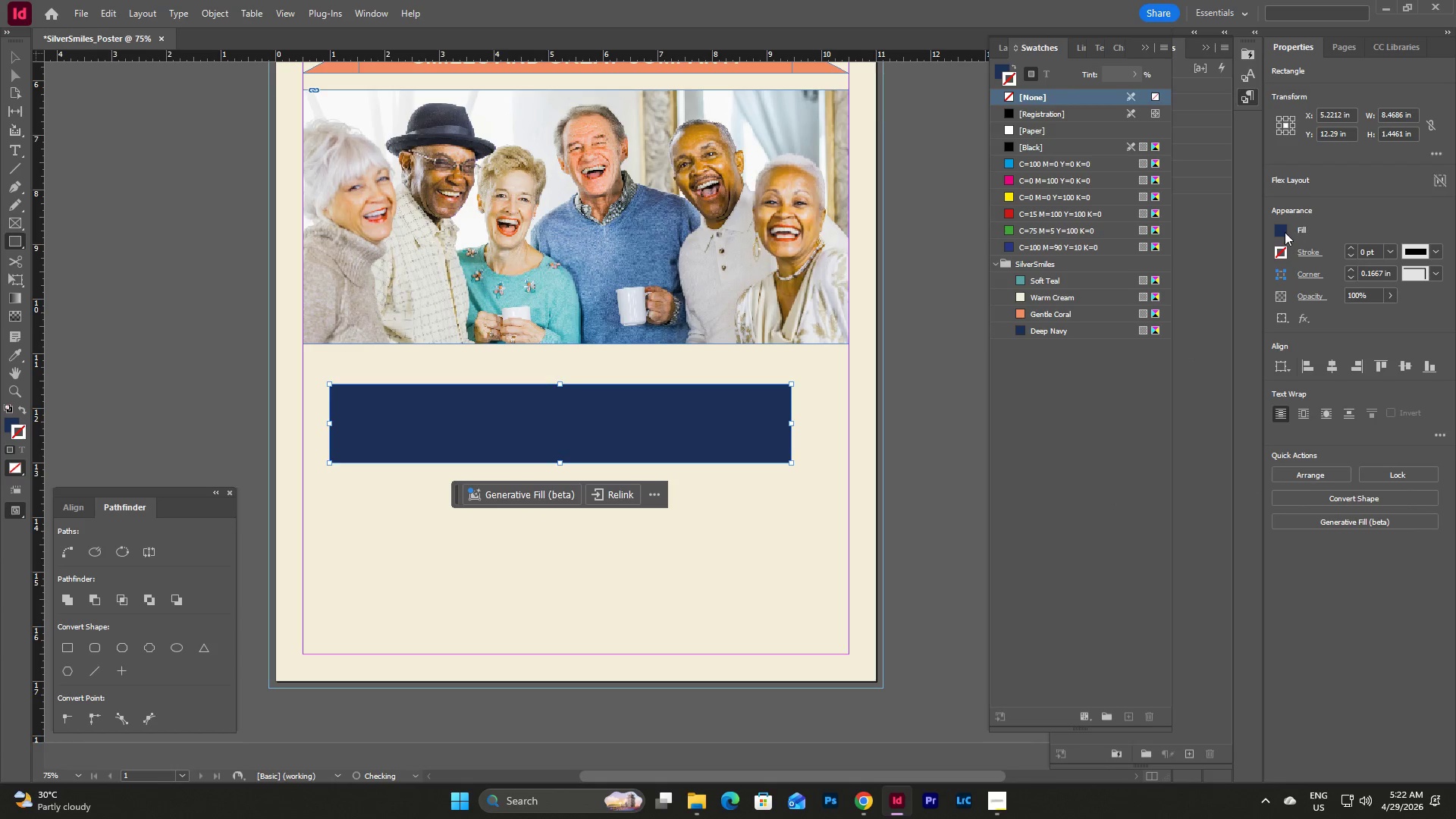 
left_click([1282, 231])
 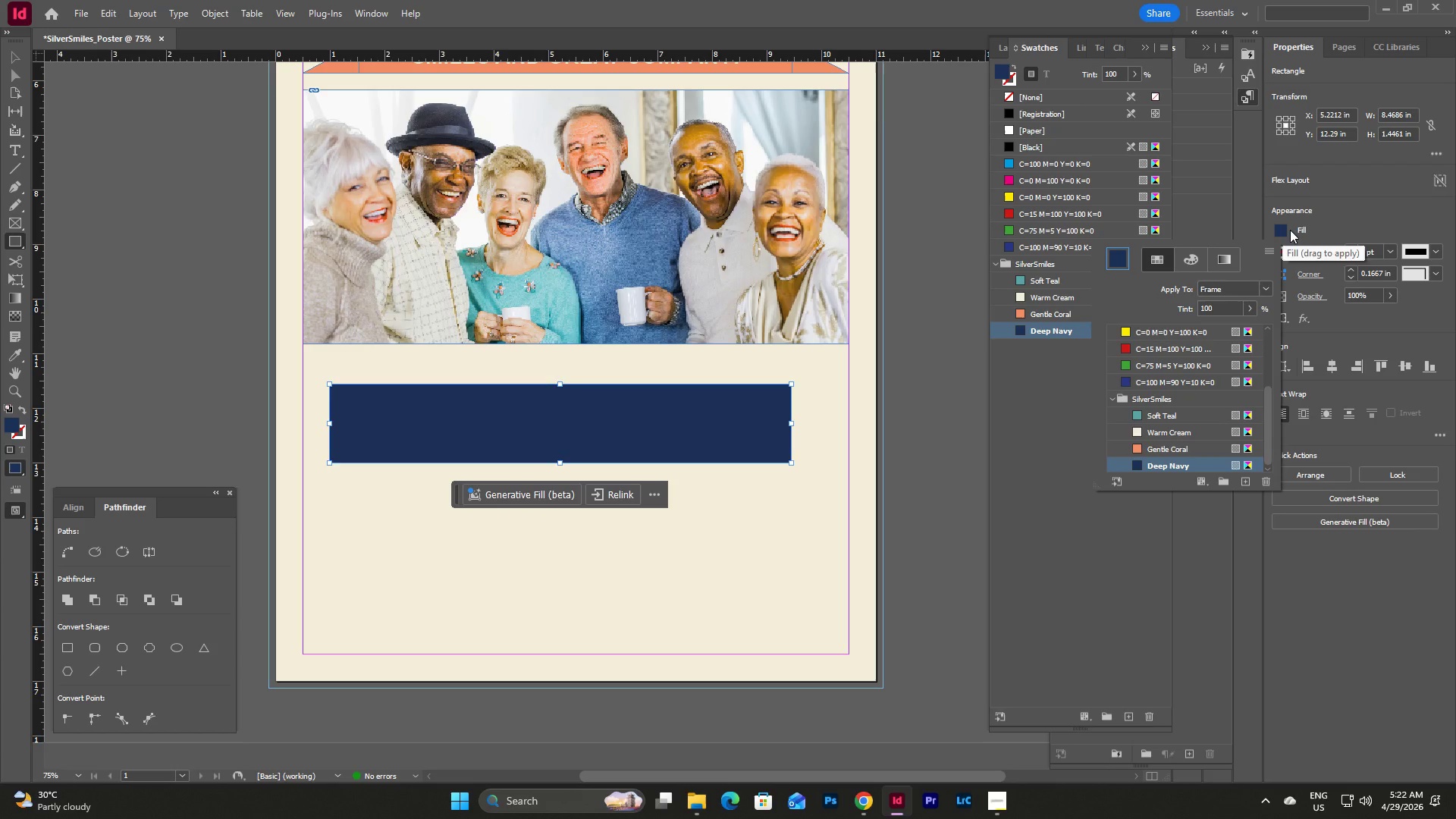 
left_click([1304, 229])
 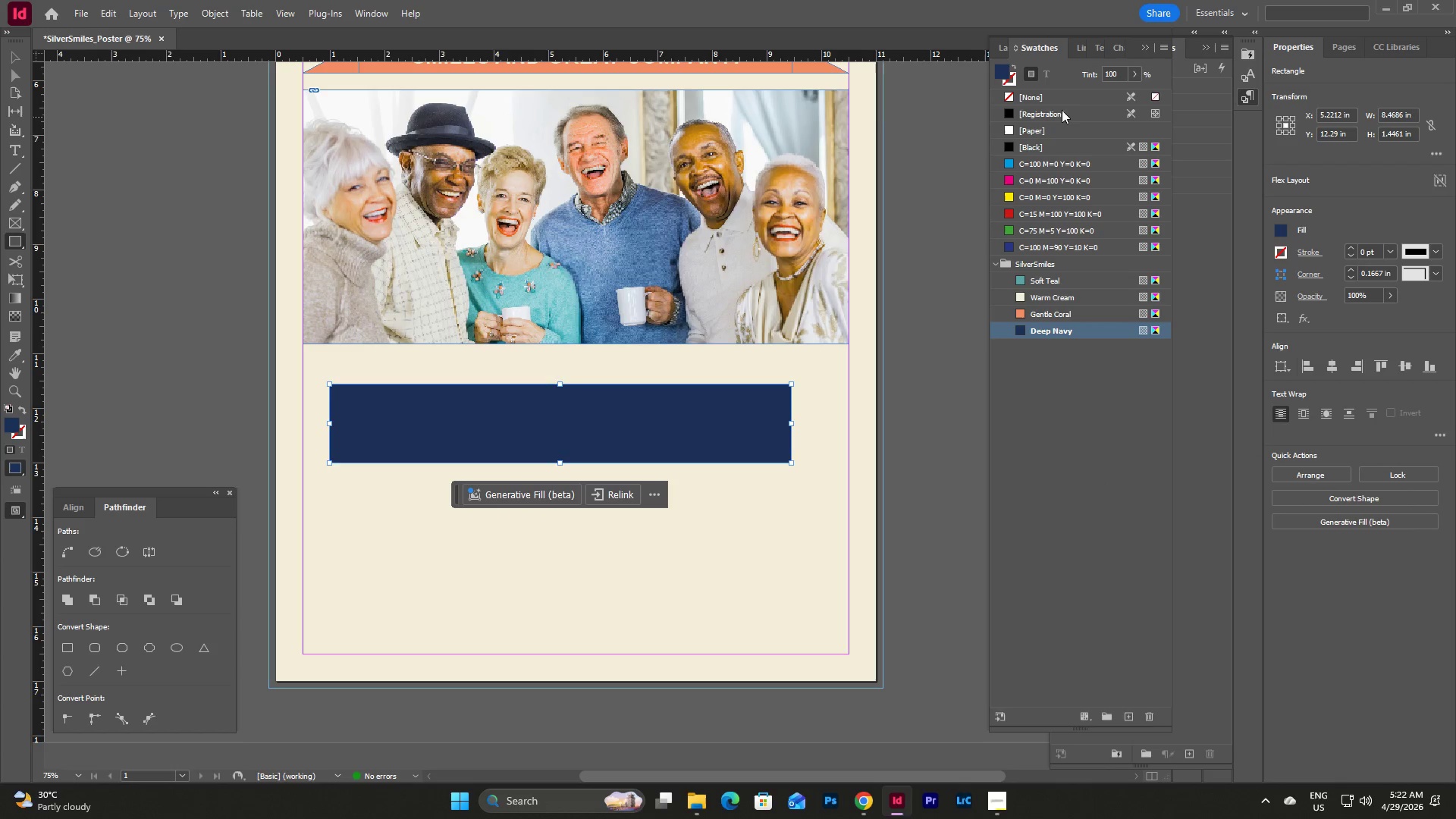 
left_click([1060, 95])
 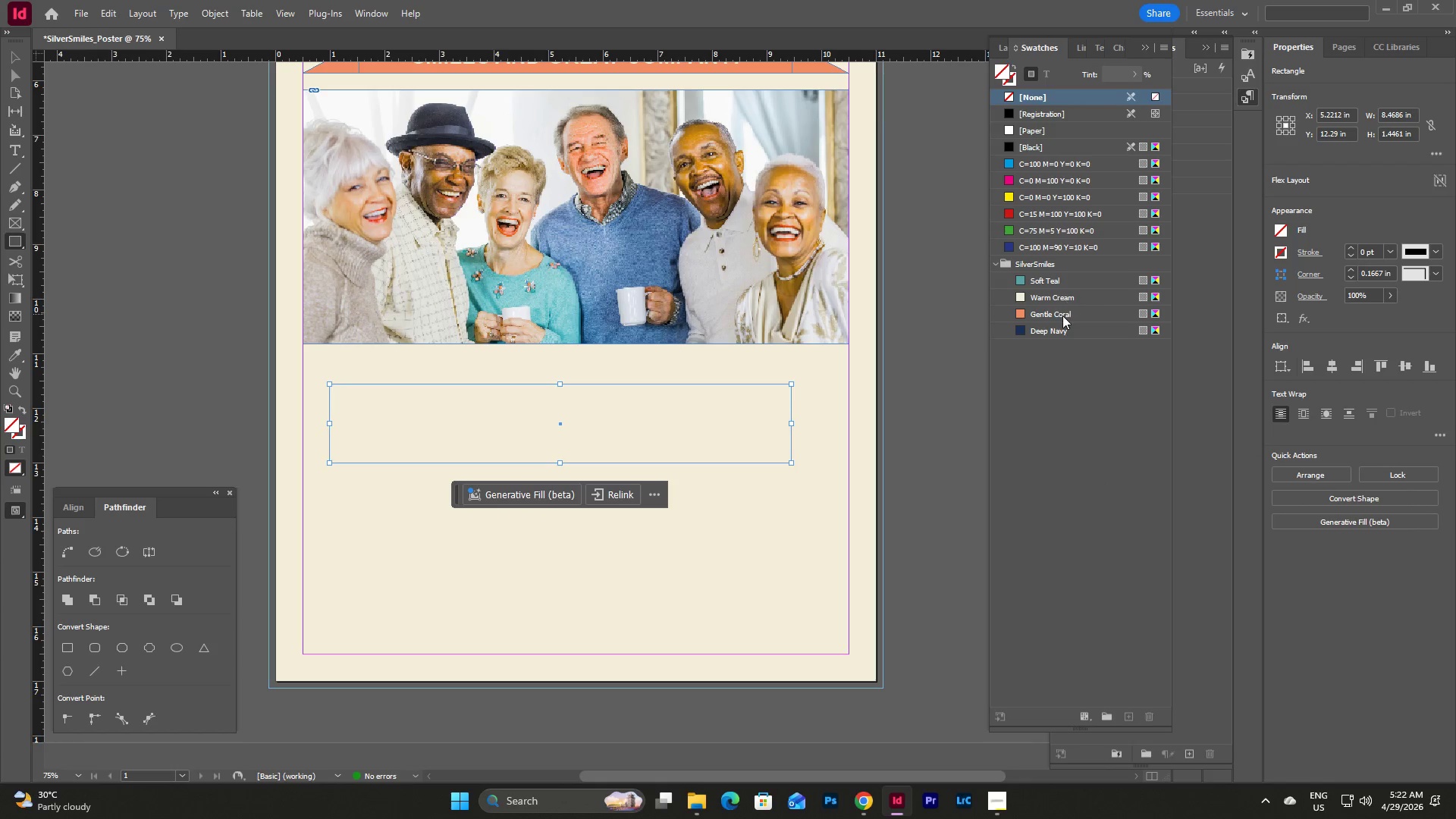 
left_click([1070, 279])
 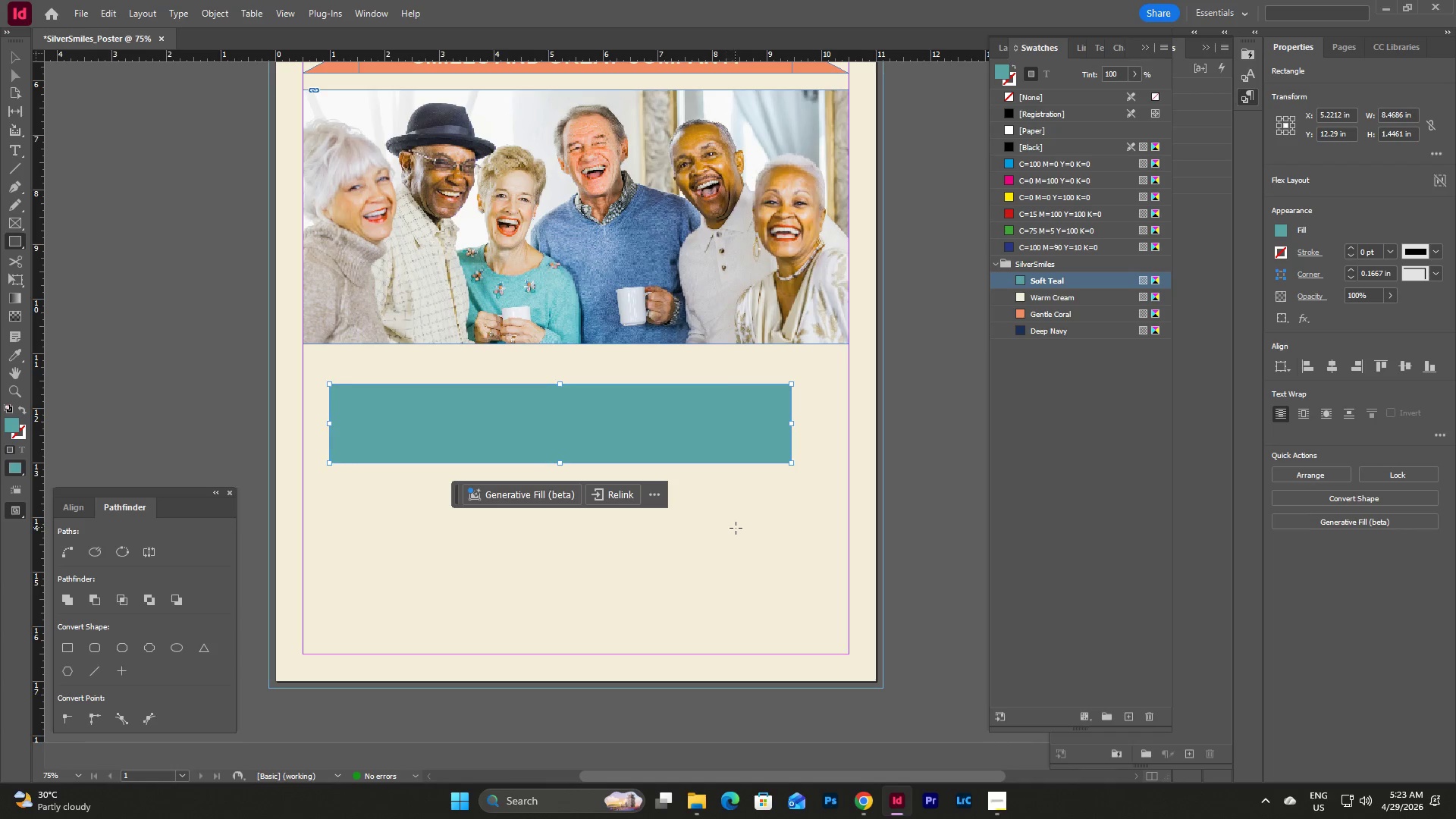 
key(V)
 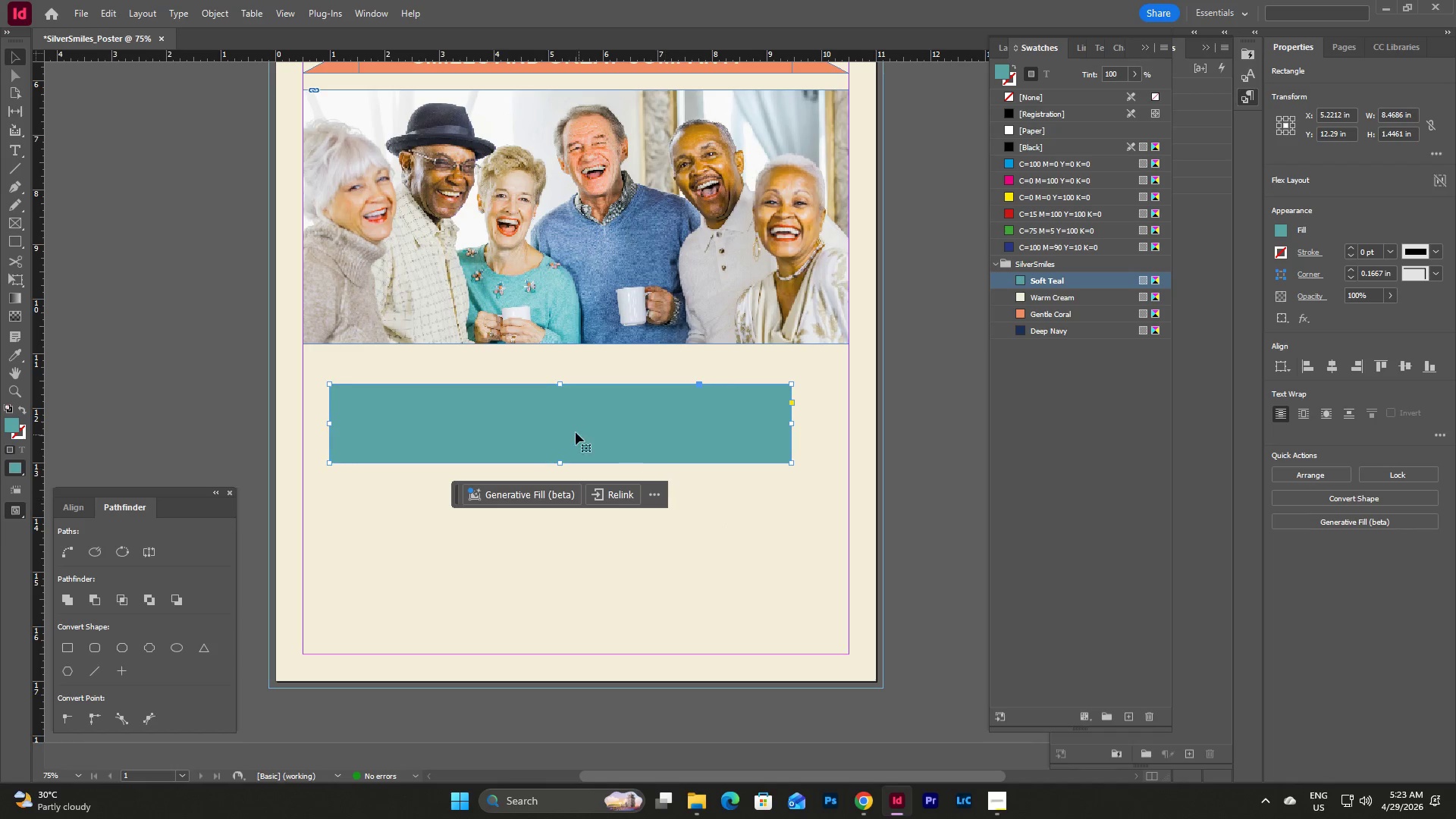 
left_click([570, 429])
 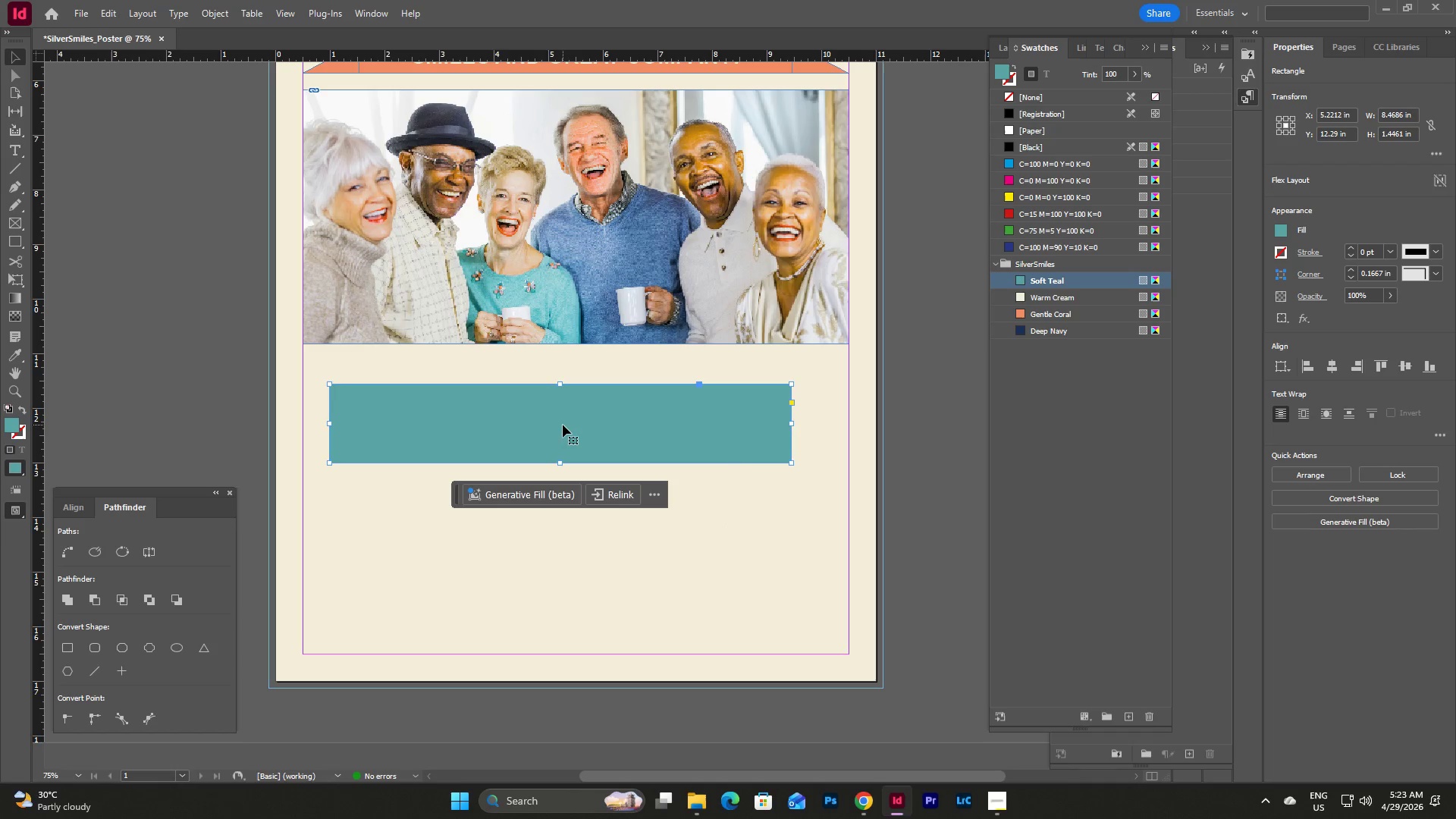 
left_click_drag(start_coordinate=[563, 425], to_coordinate=[537, 388])
 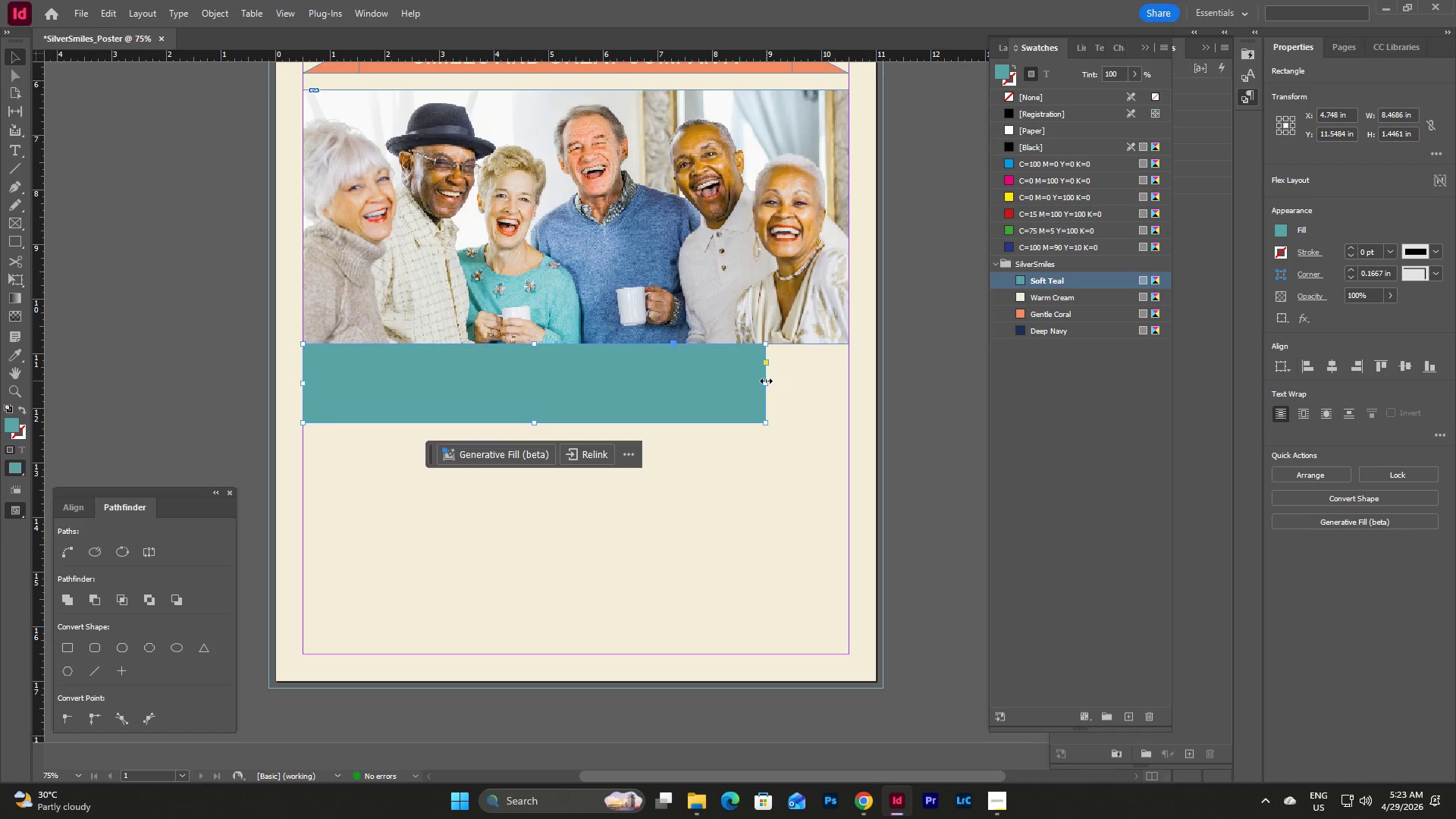 
left_click_drag(start_coordinate=[766, 381], to_coordinate=[848, 382])
 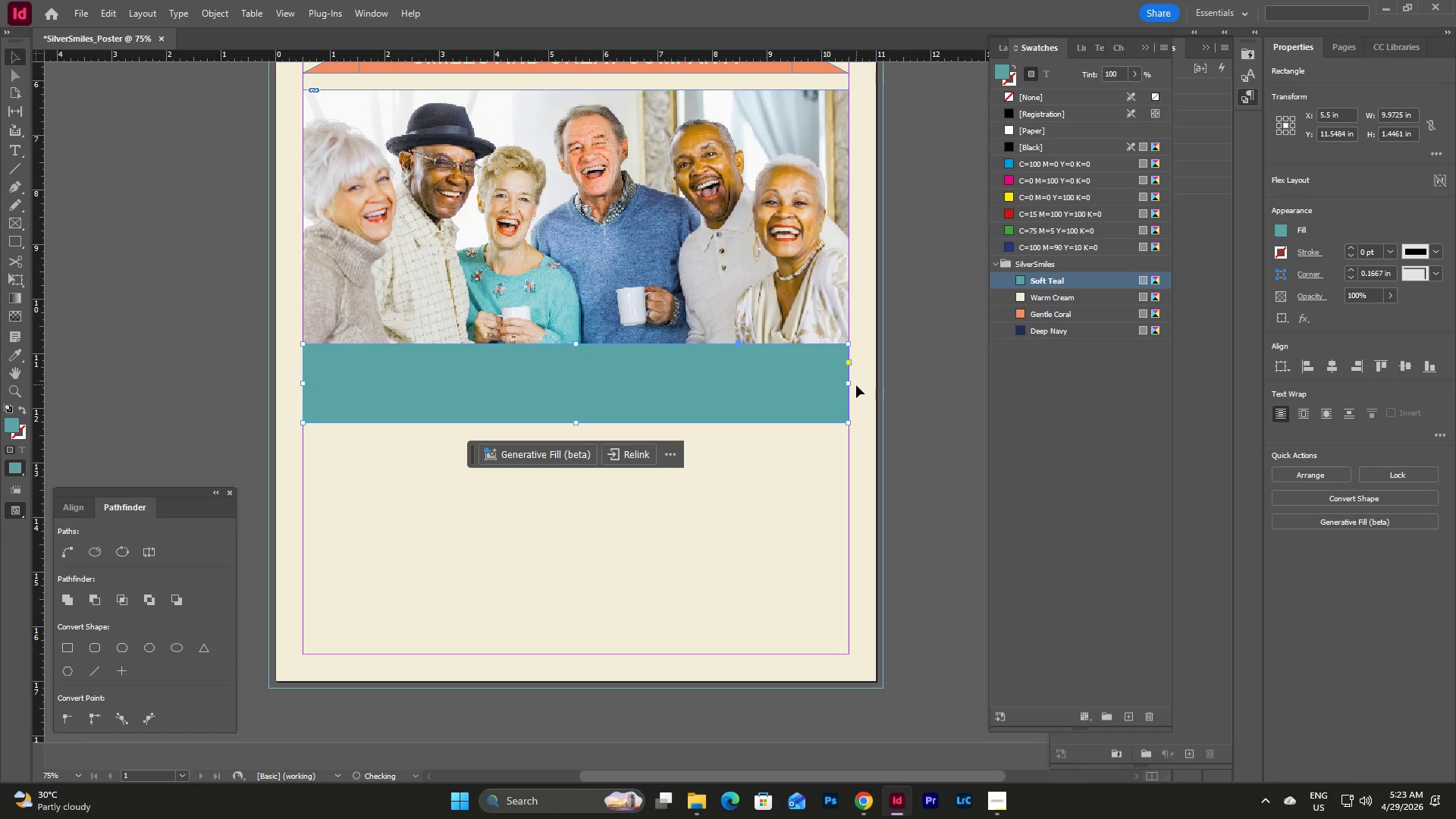 
left_click([856, 385])
 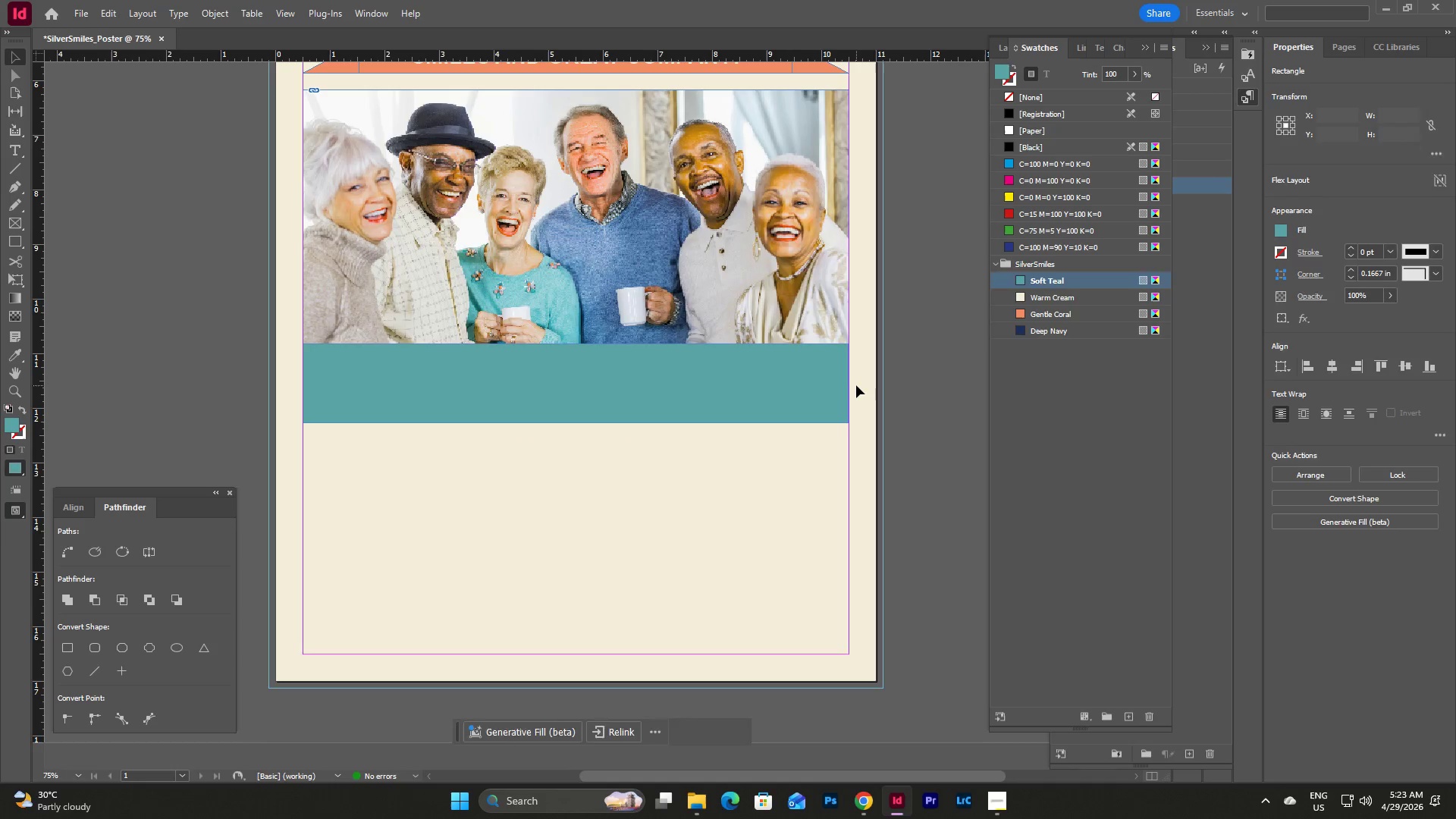 
scroll: coordinate [856, 385], scroll_direction: up, amount: 3.0
 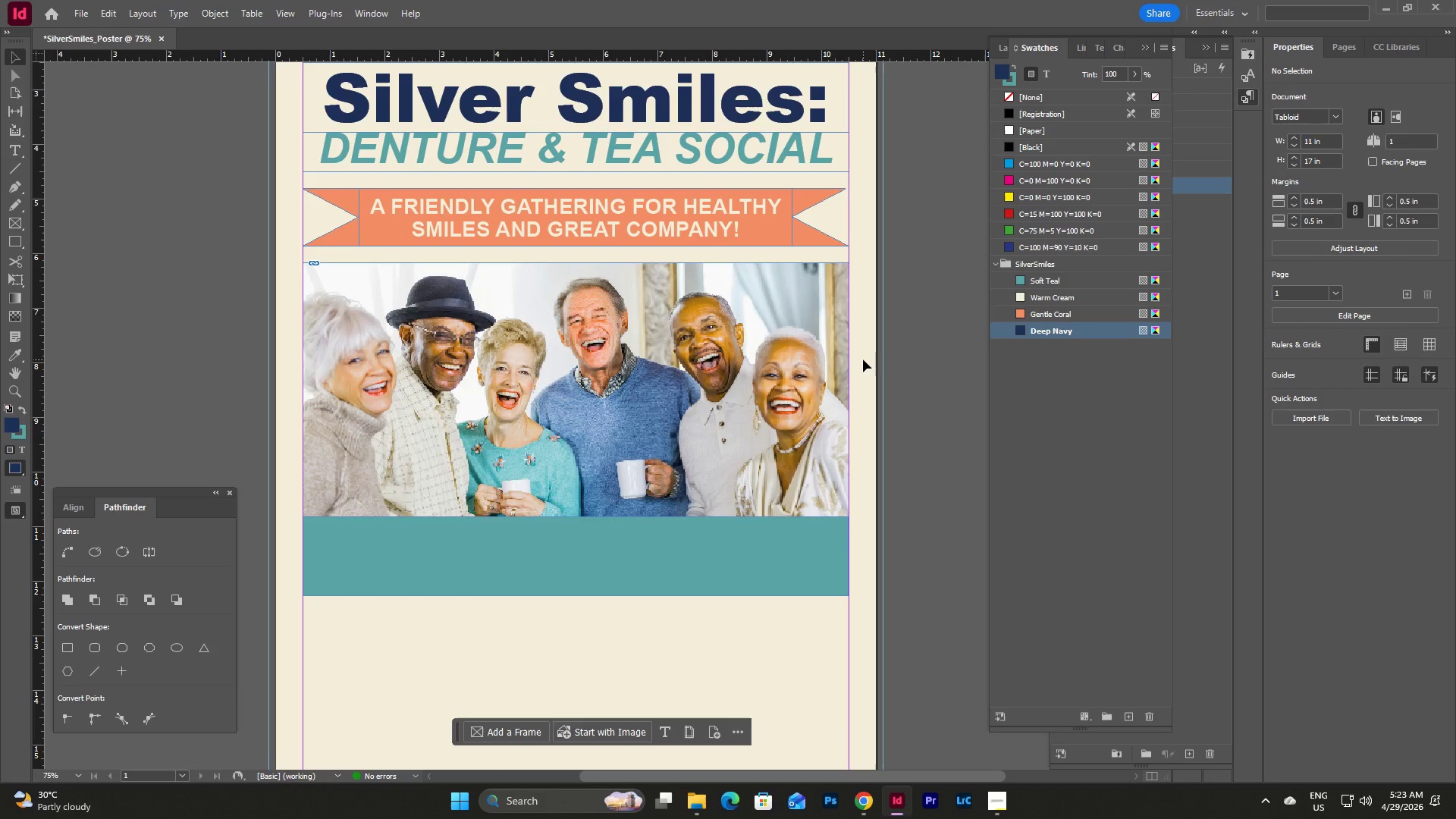 
scroll: coordinate [684, 456], scroll_direction: down, amount: 3.0
 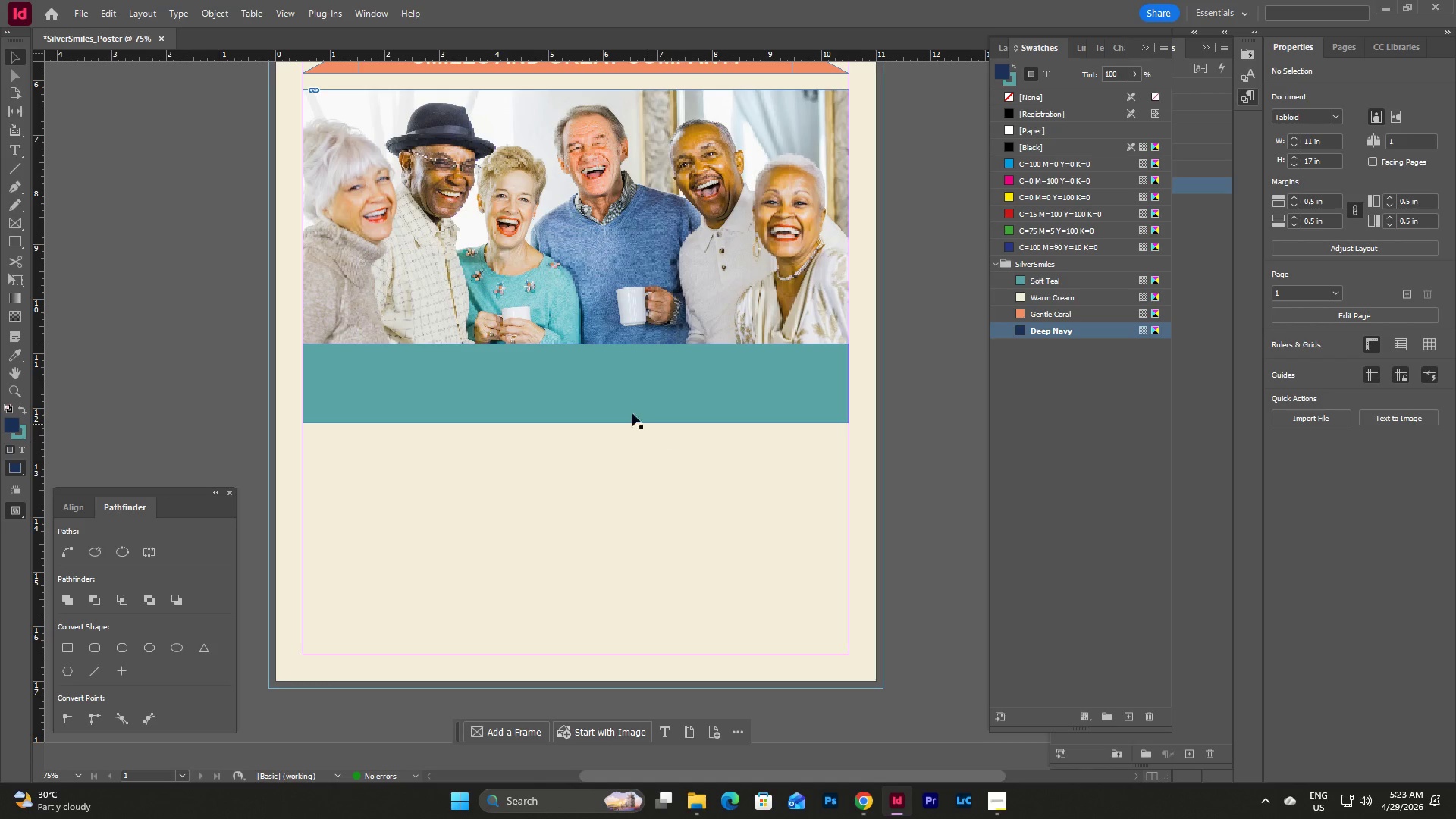 
left_click([625, 406])
 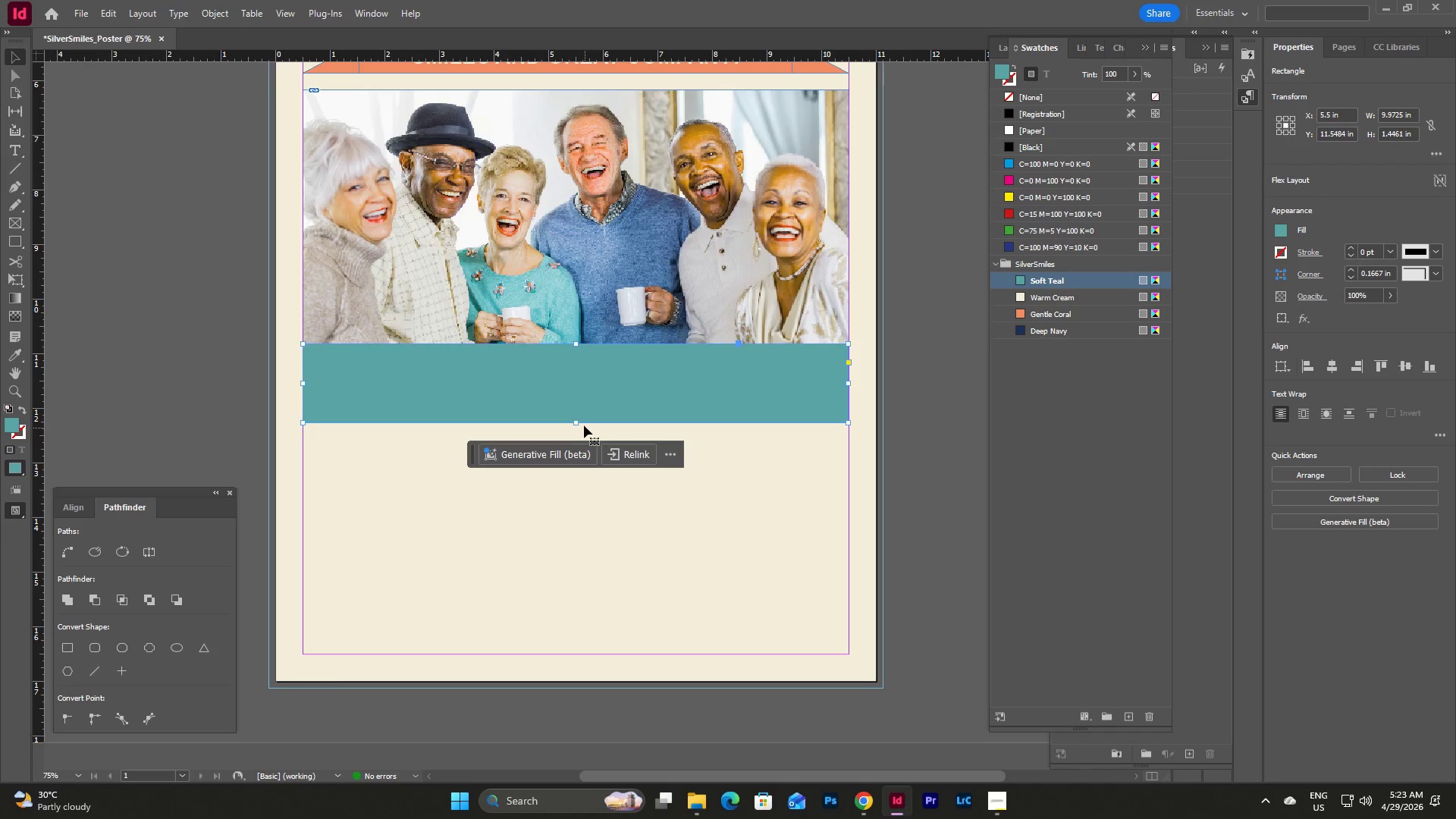 
left_click_drag(start_coordinate=[577, 422], to_coordinate=[577, 428])
 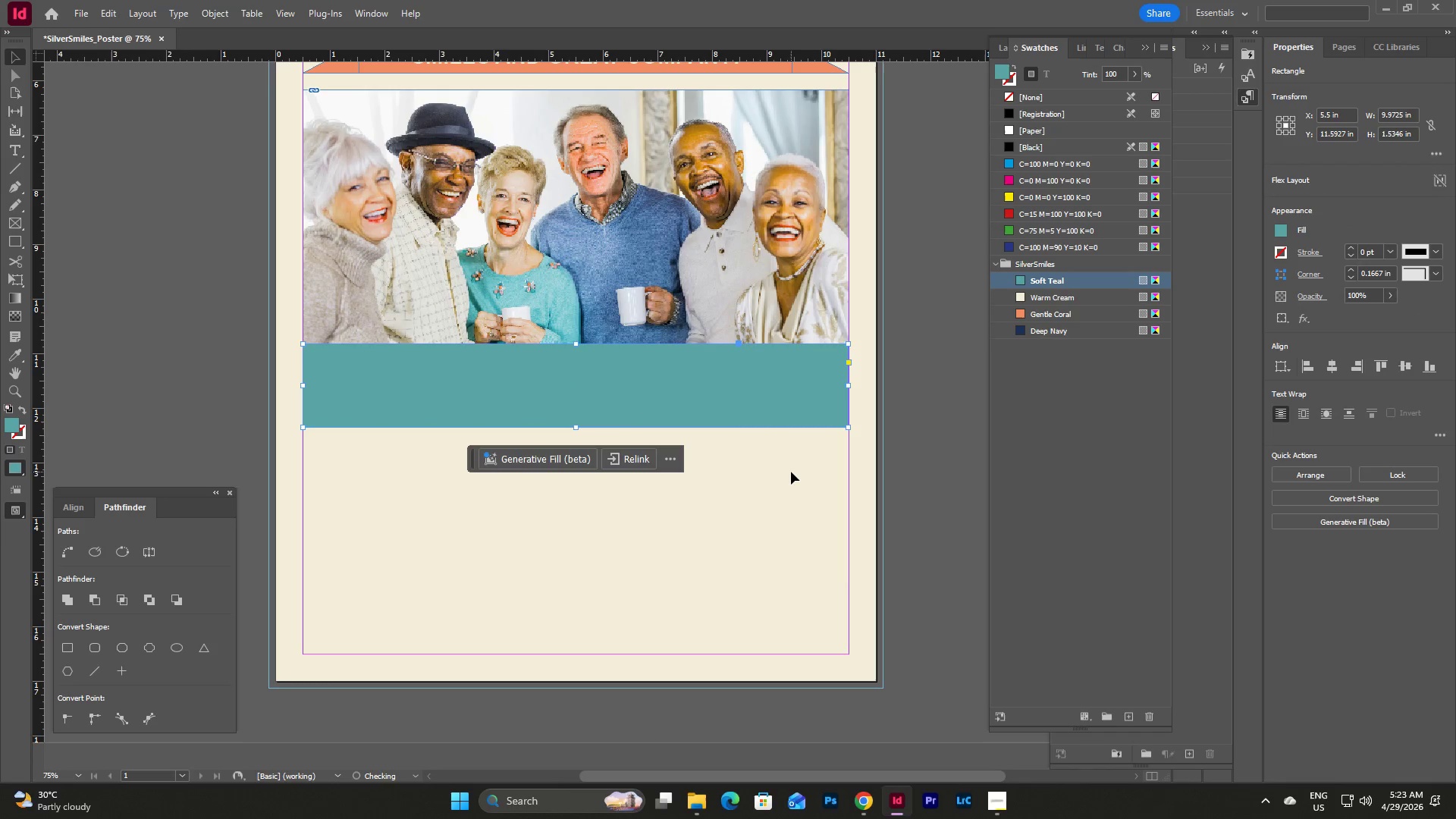 
left_click([791, 472])
 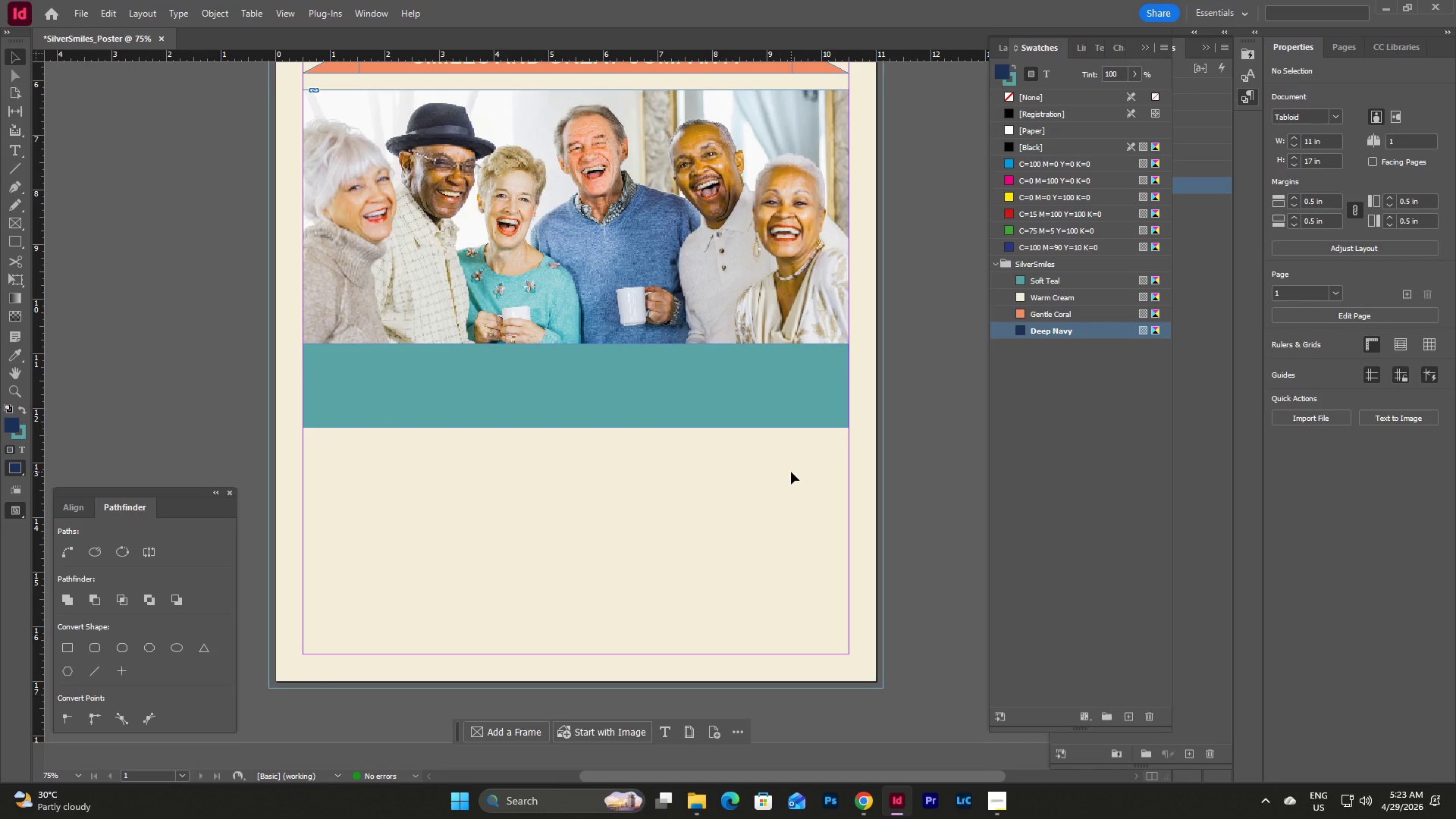 
left_click([791, 472])
 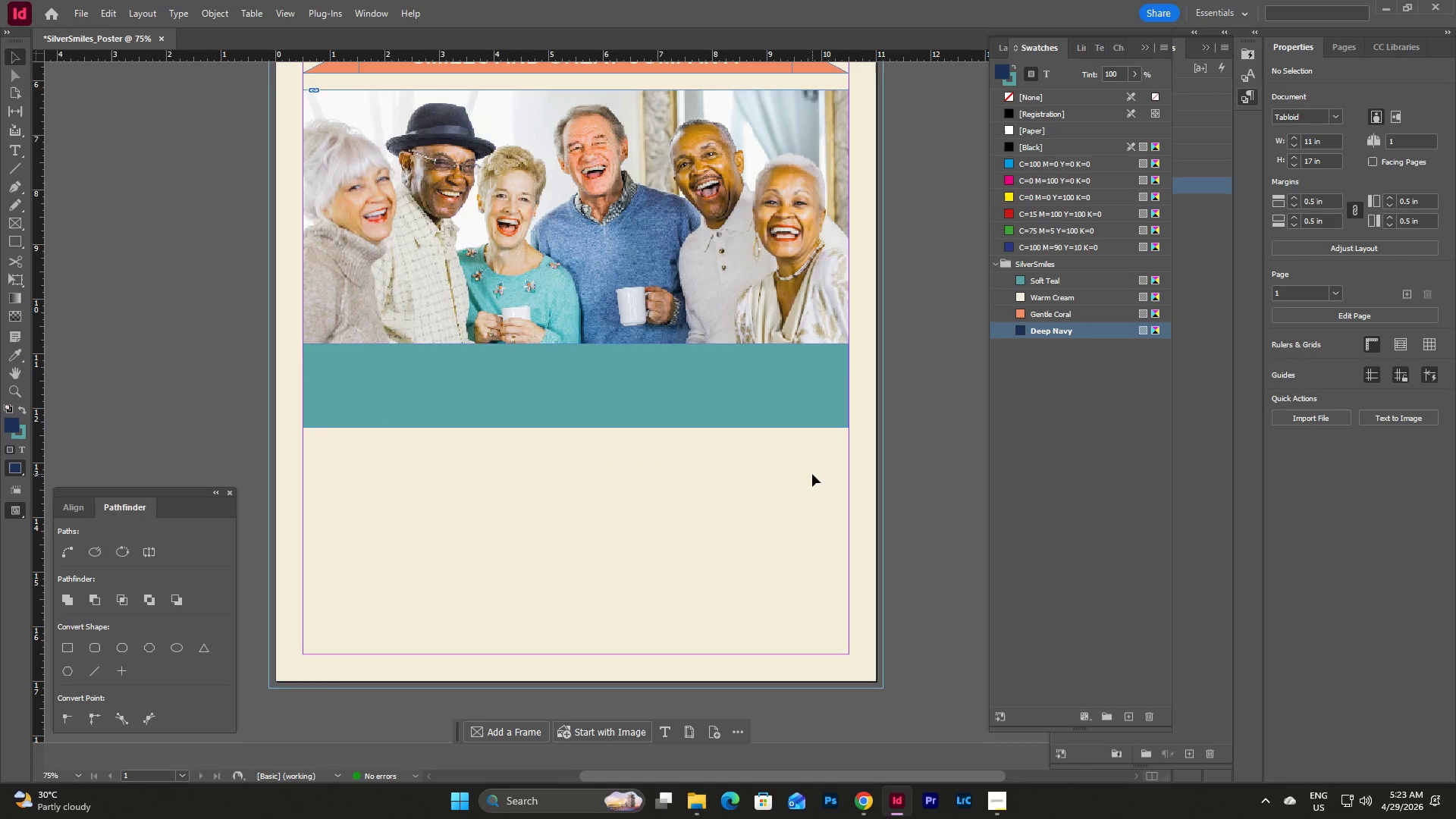 
left_click_drag(start_coordinate=[812, 474], to_coordinate=[736, 424])
 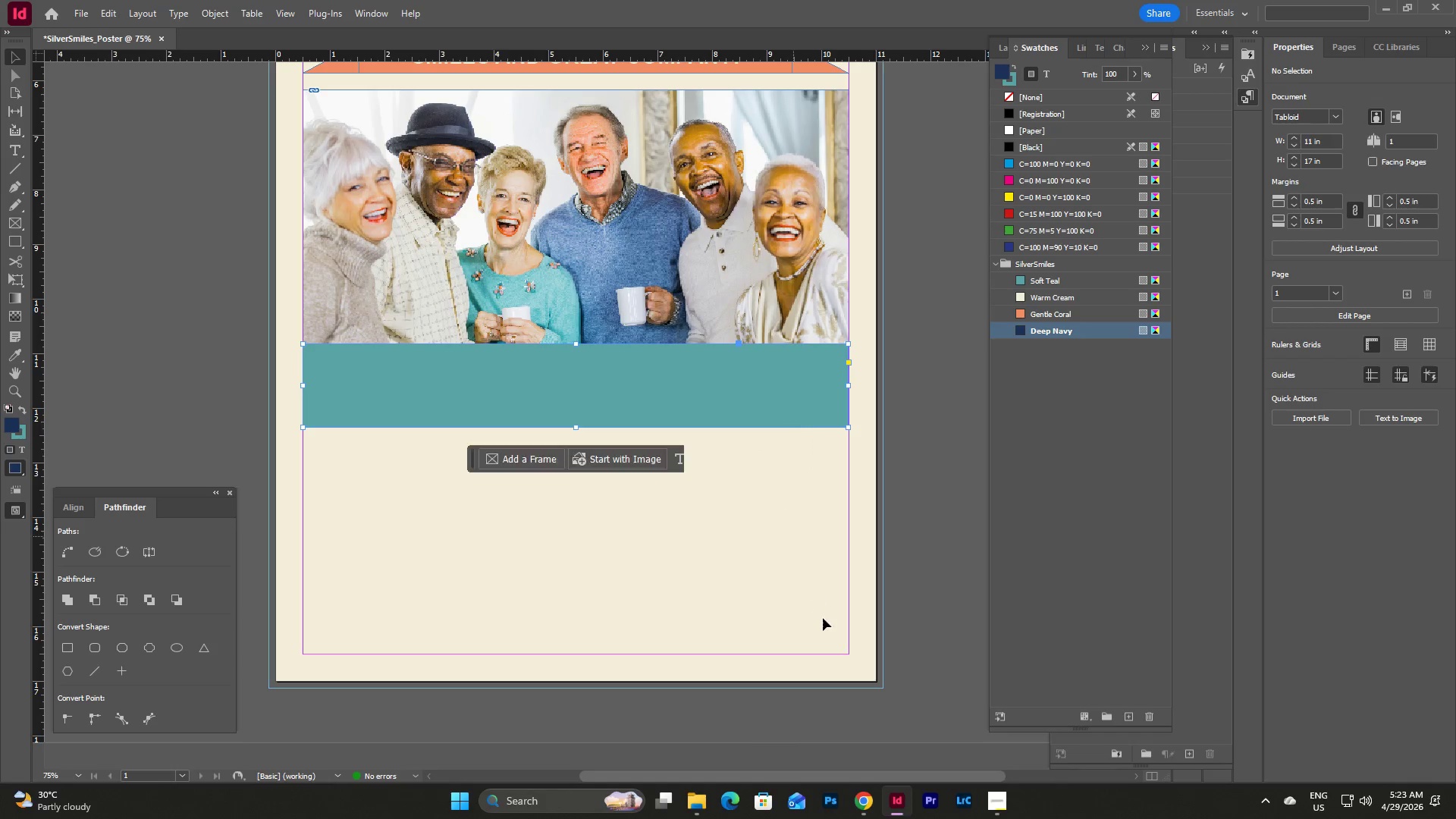 
scroll: coordinate [823, 620], scroll_direction: up, amount: 6.0
 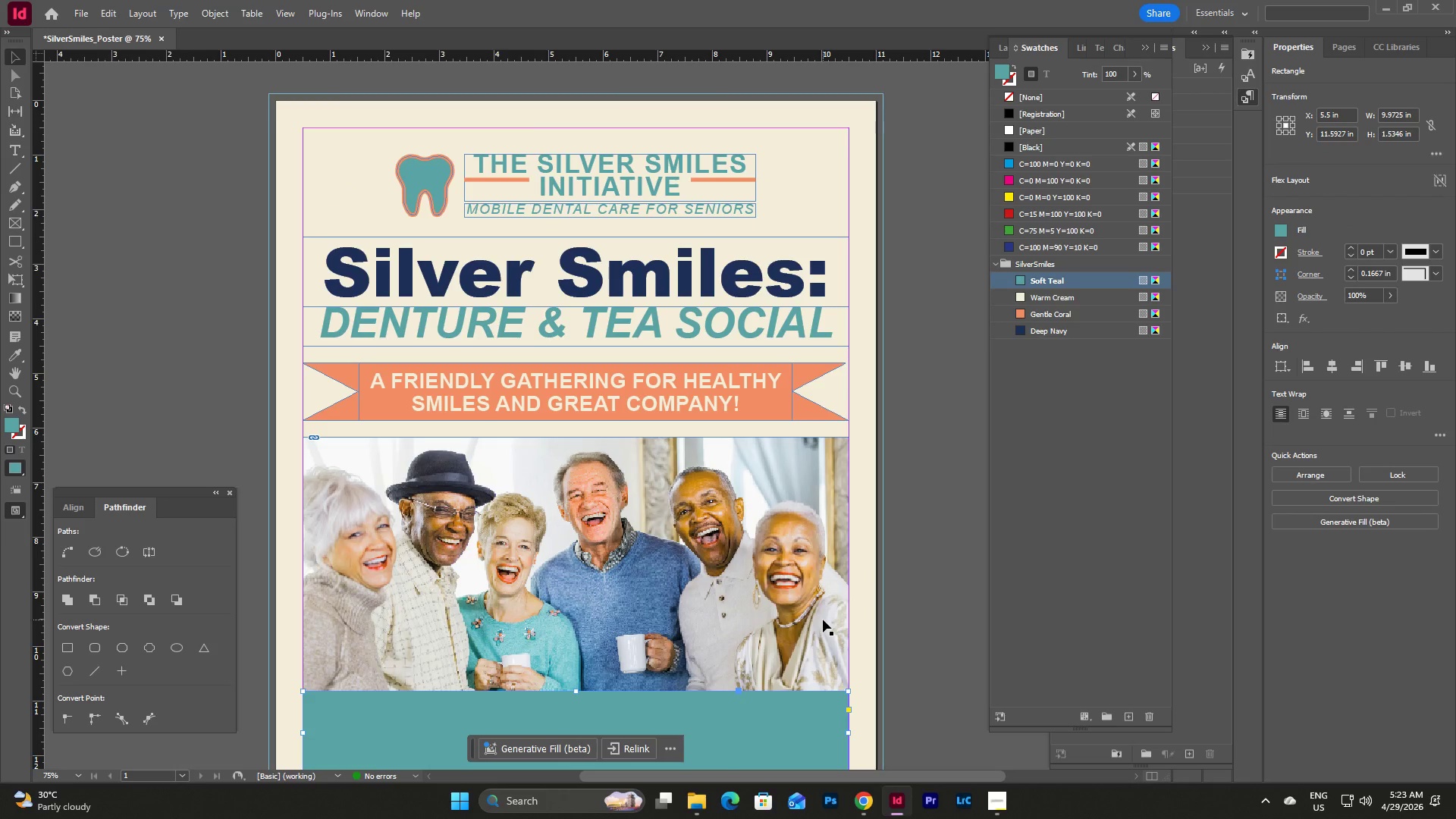 
scroll: coordinate [823, 620], scroll_direction: down, amount: 9.0
 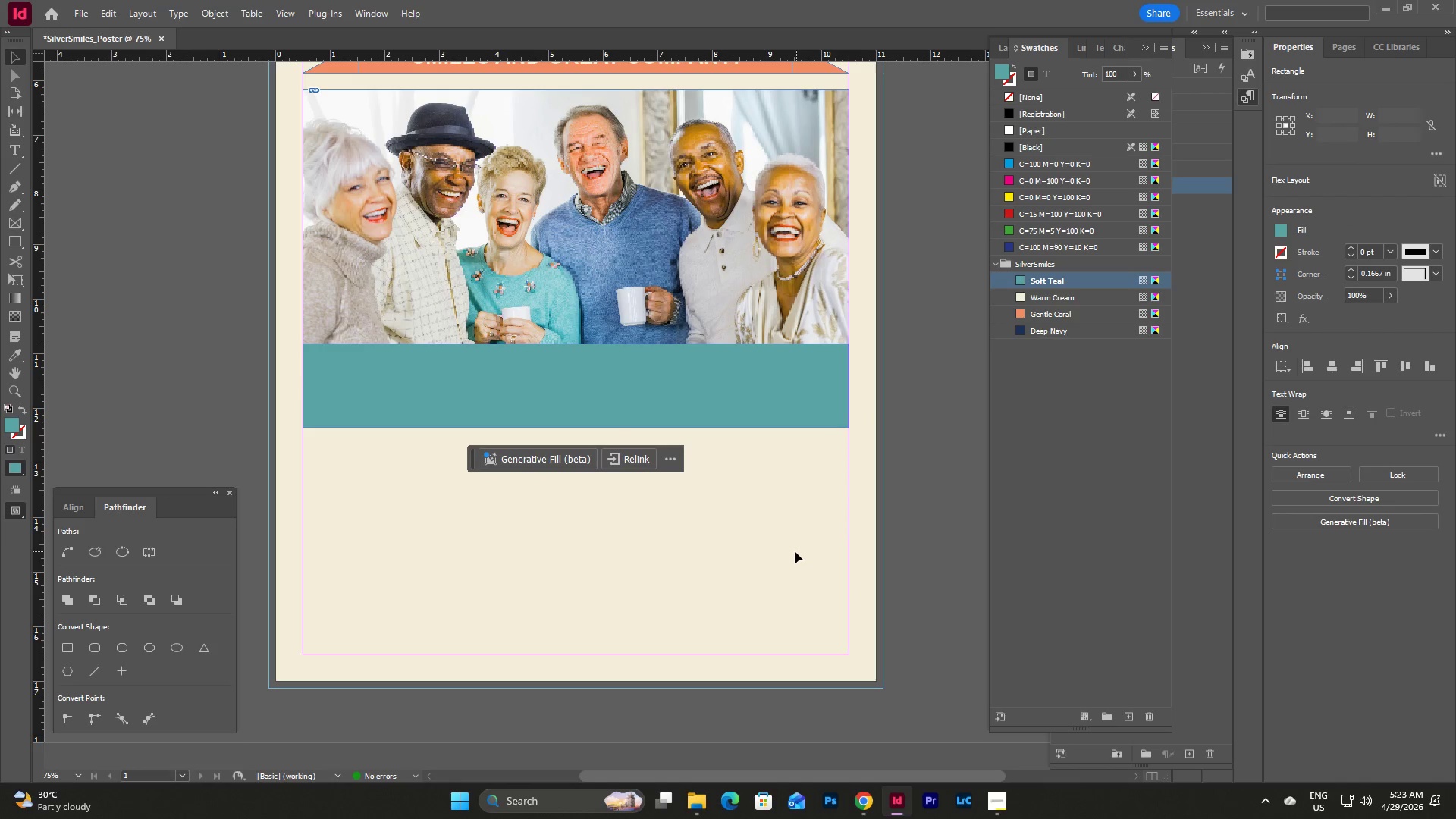 
double_click([604, 394])
 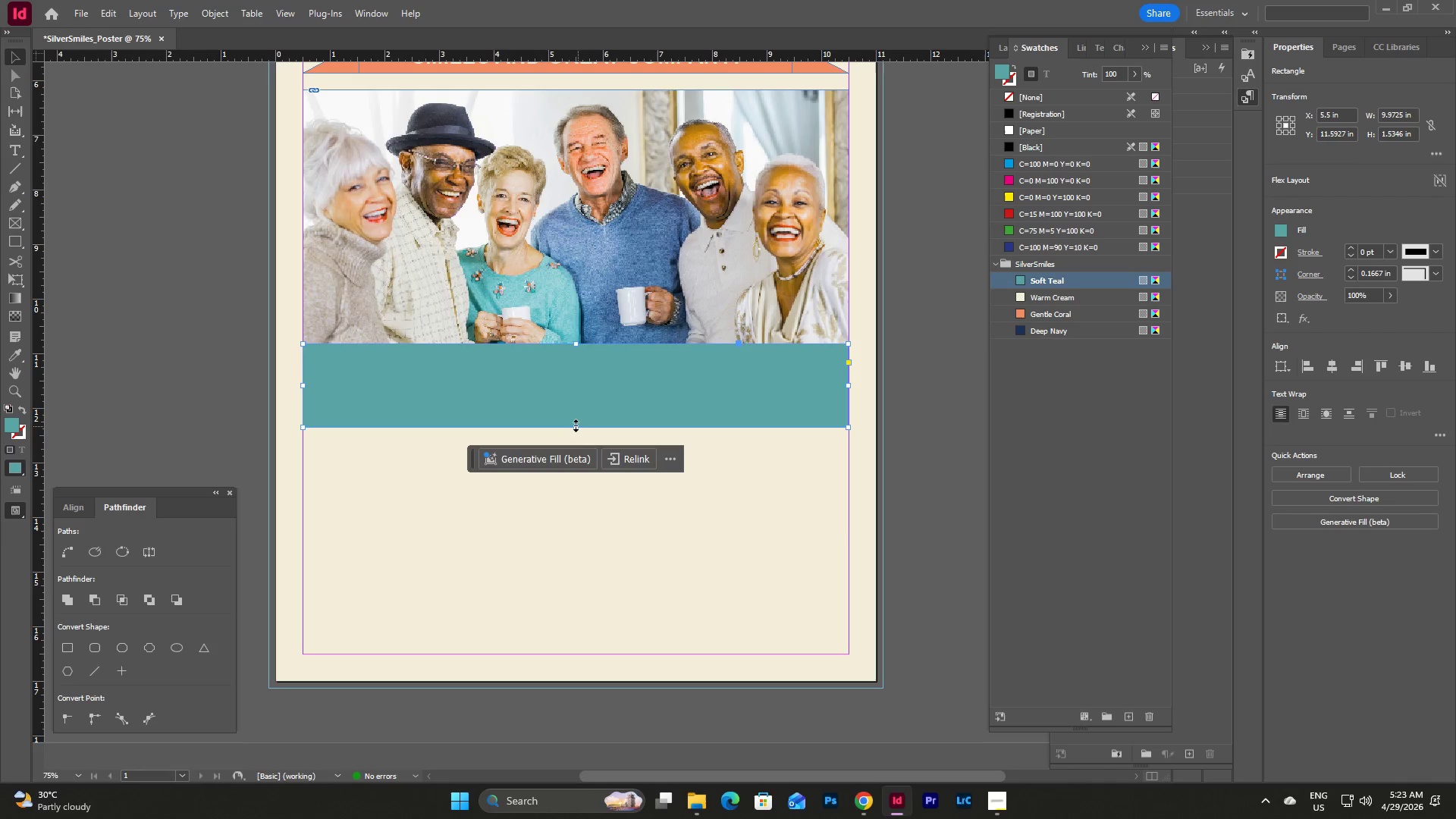 
left_click_drag(start_coordinate=[575, 425], to_coordinate=[575, 431])
 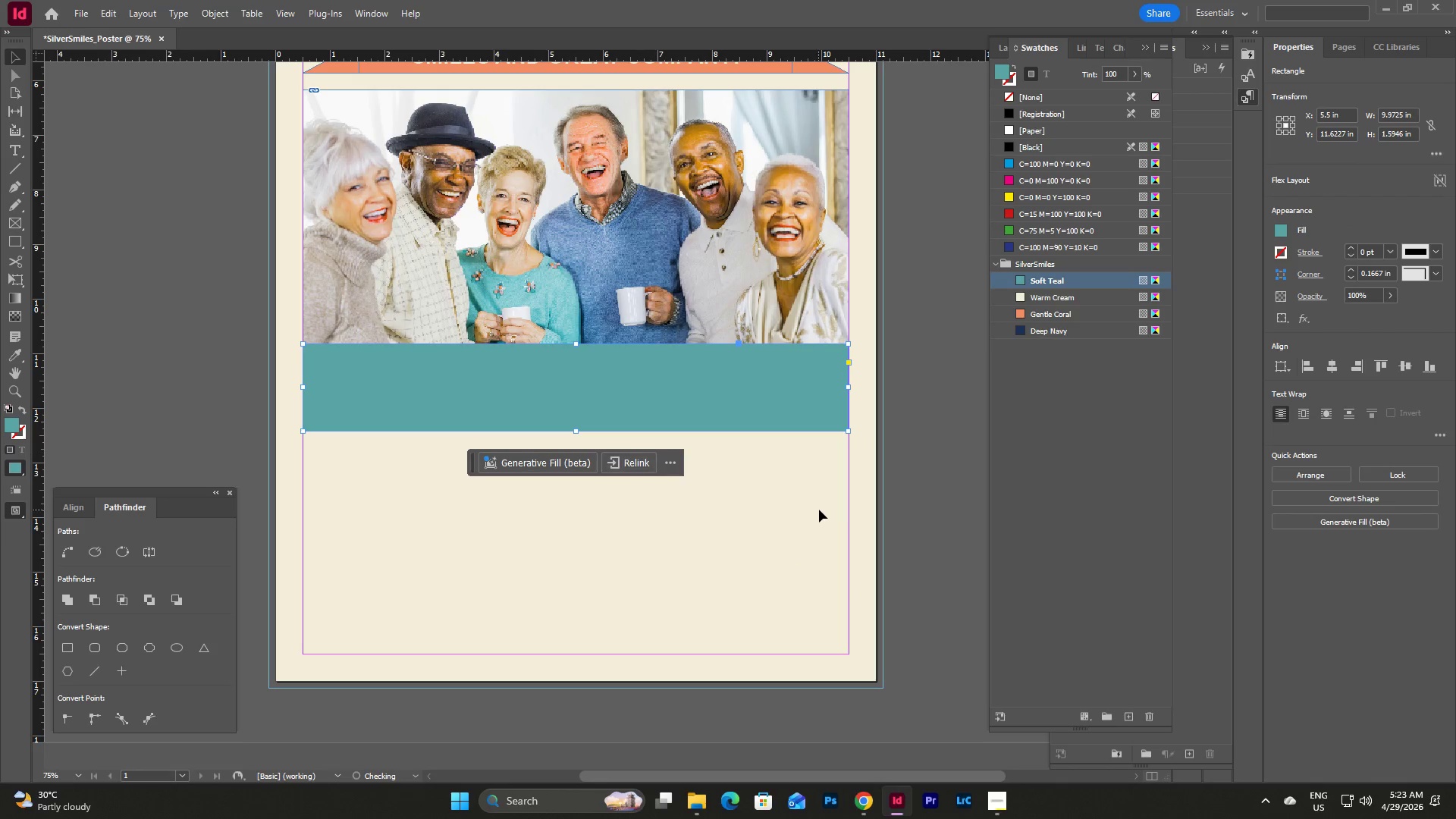 
left_click([819, 510])
 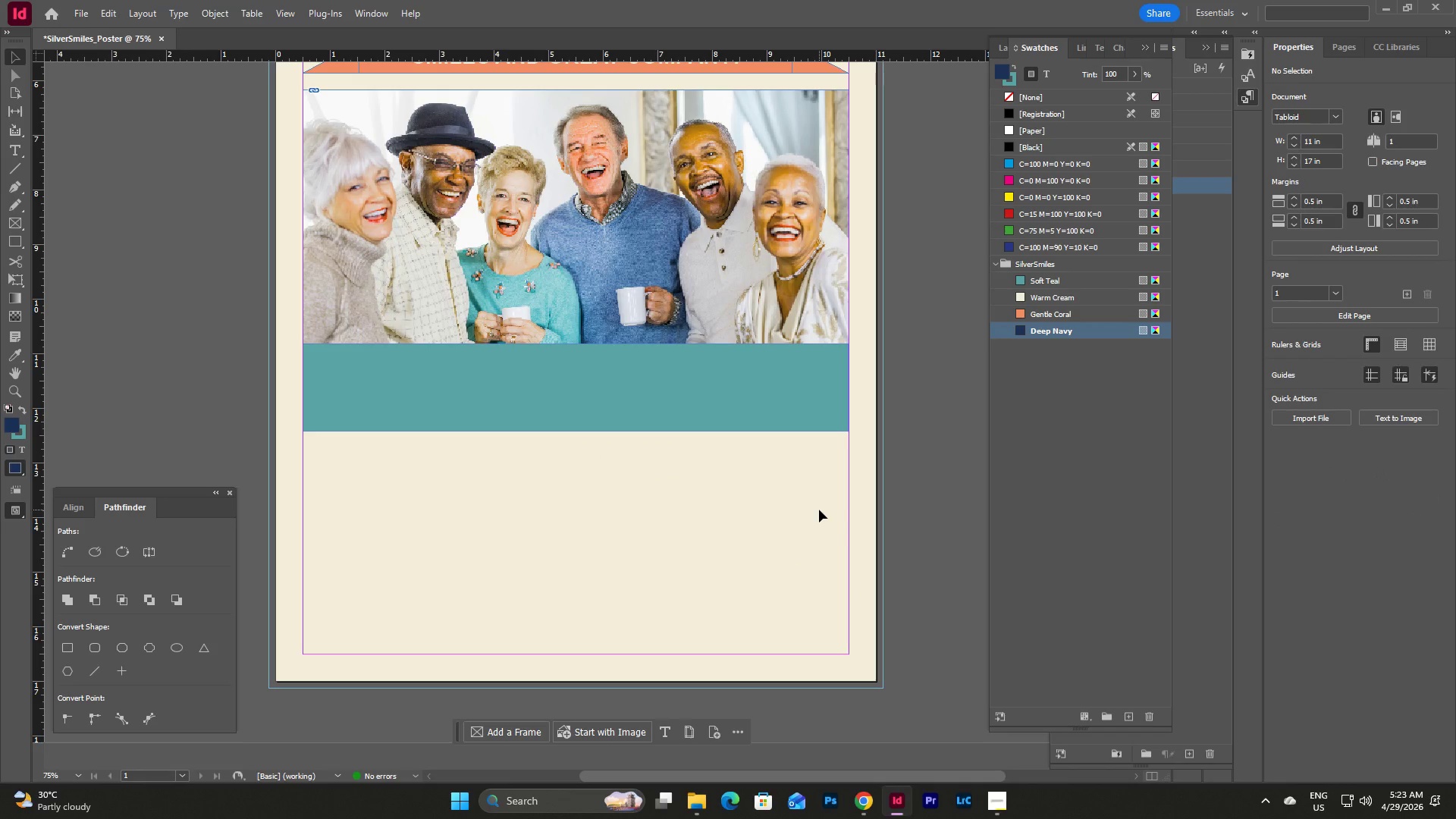 
left_click_drag(start_coordinate=[819, 510], to_coordinate=[595, 396])
 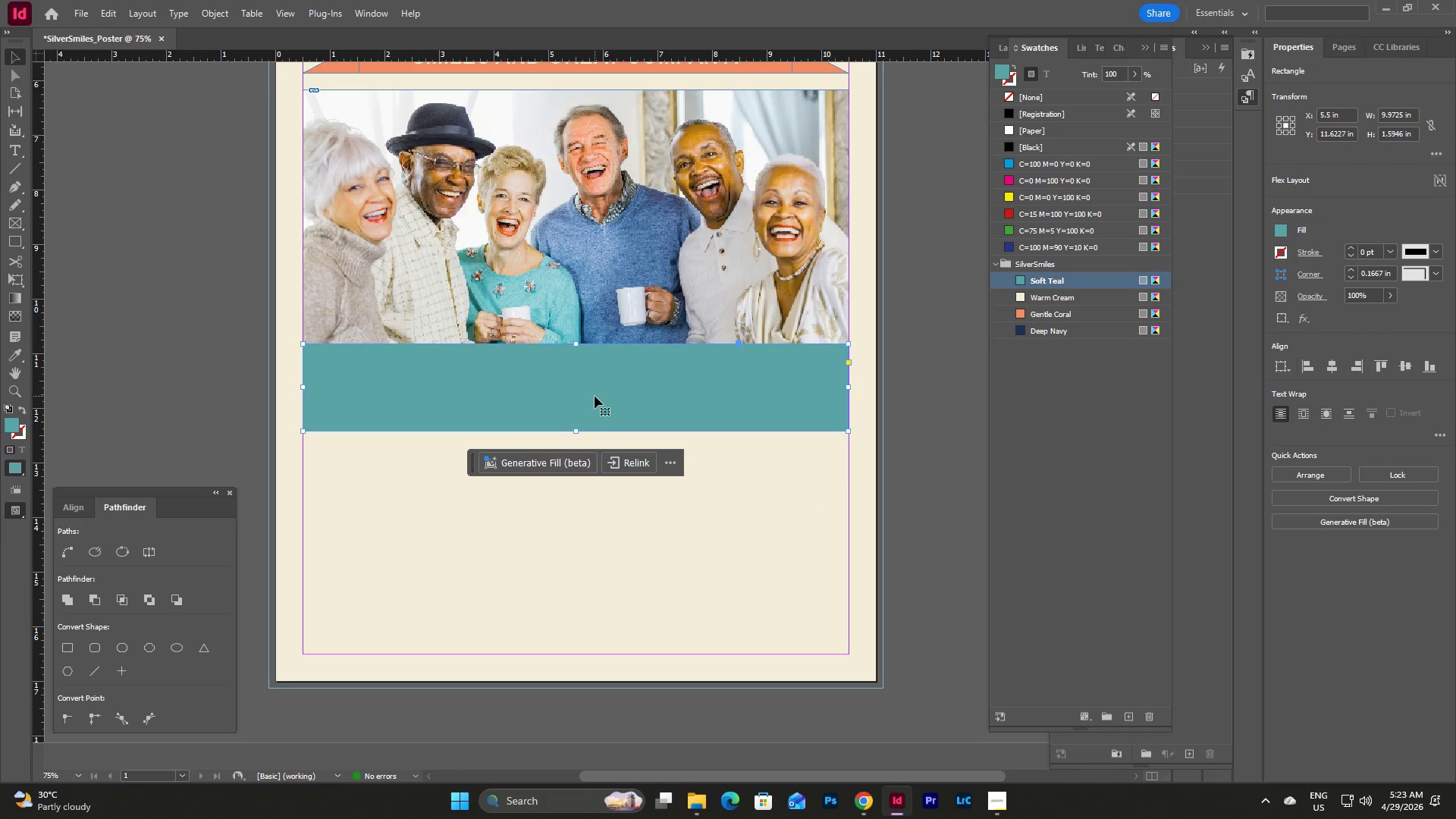 
key(Control+C)
 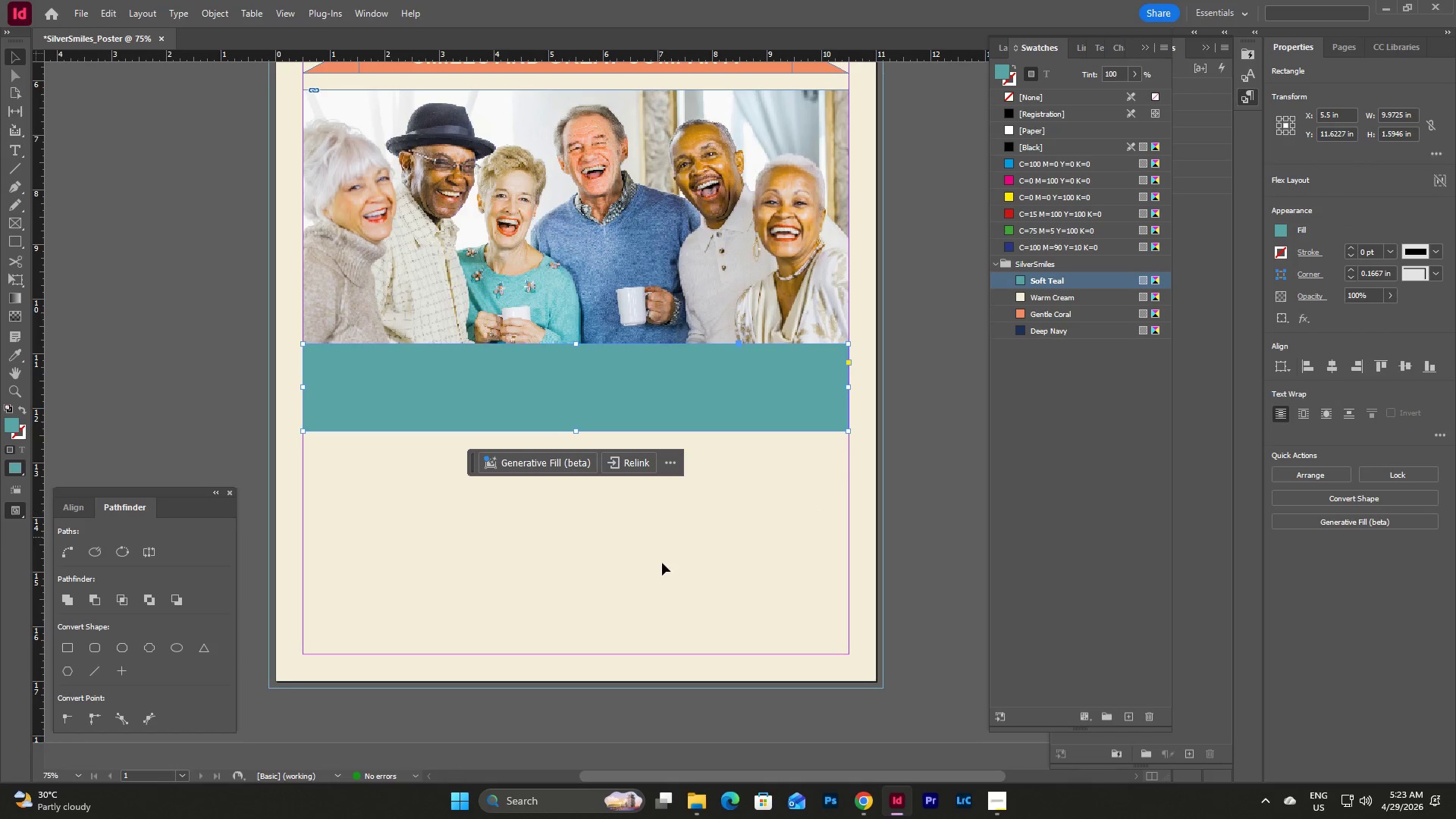 
left_click([663, 565])
 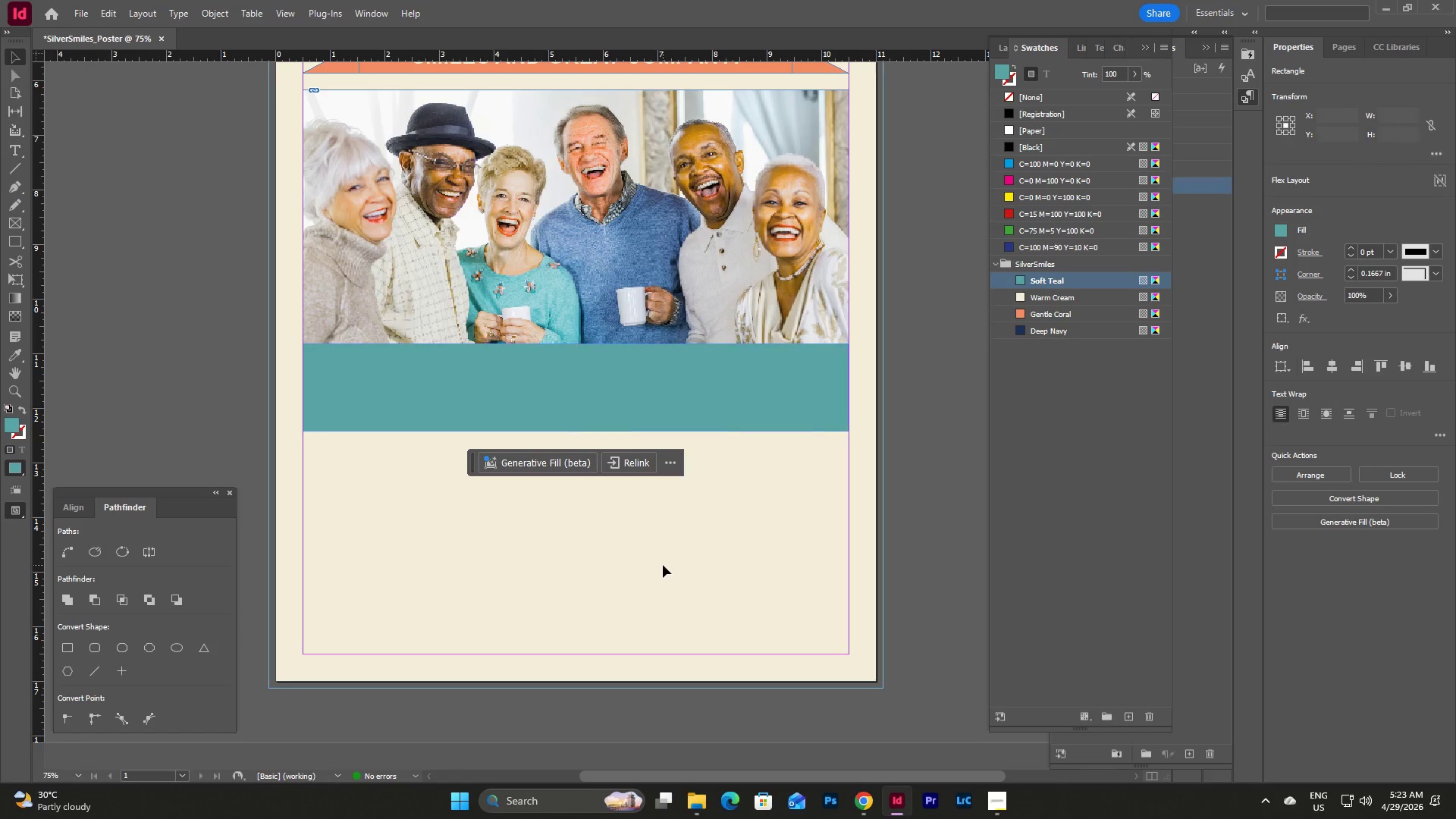 
key(Control+V)
 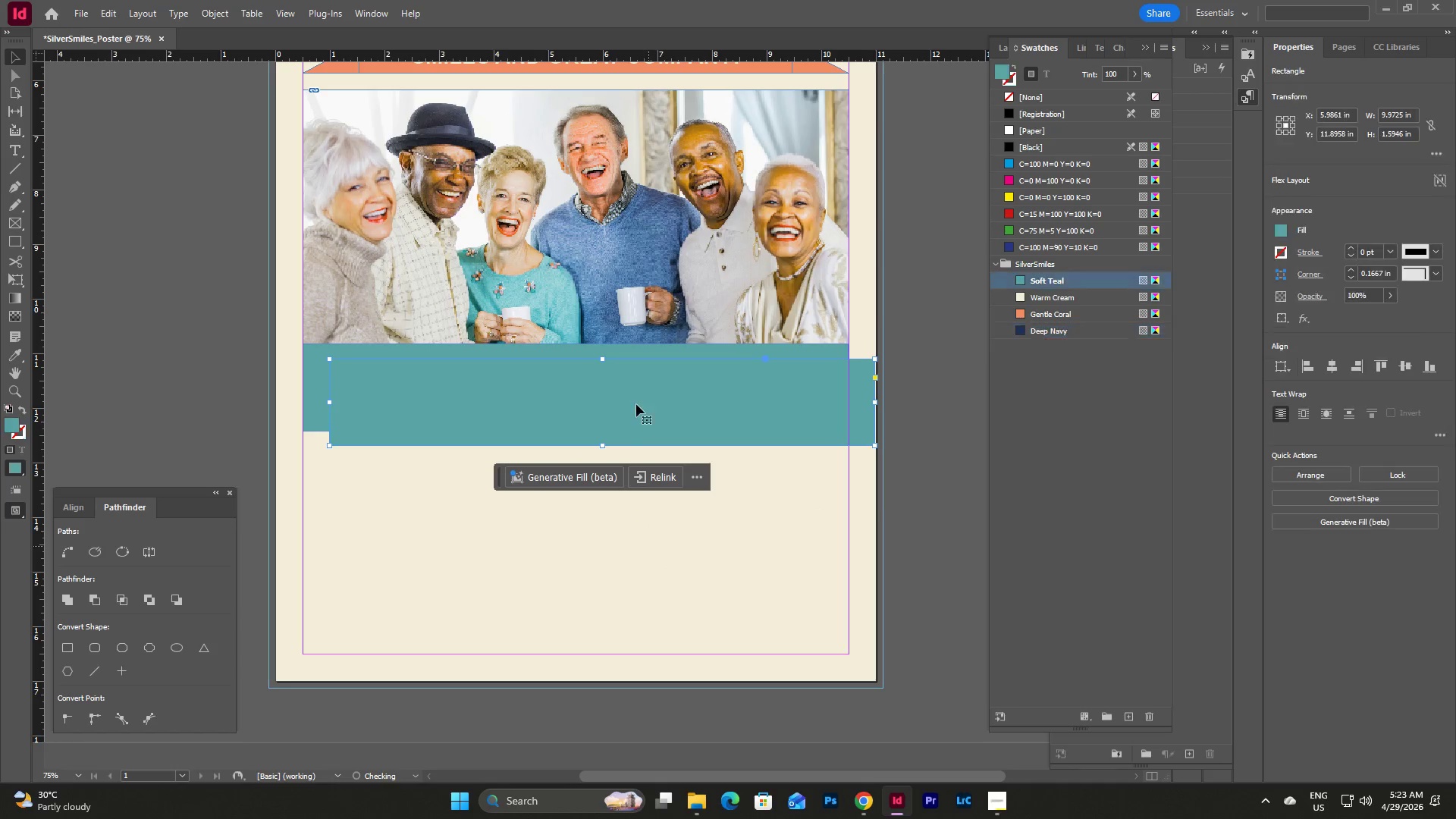 
left_click_drag(start_coordinate=[637, 403], to_coordinate=[611, 541])
 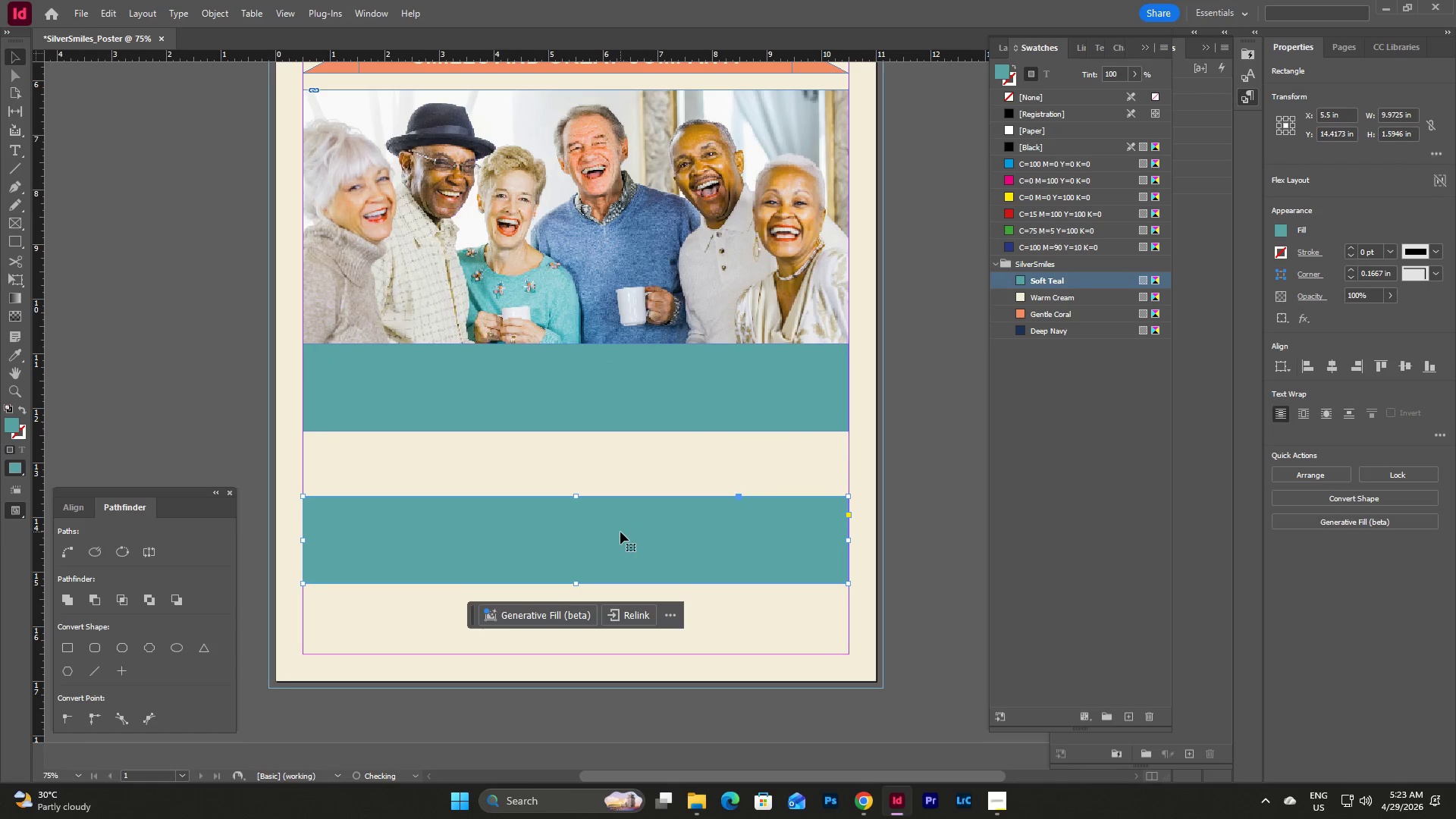 
left_click_drag(start_coordinate=[620, 532], to_coordinate=[619, 466])
 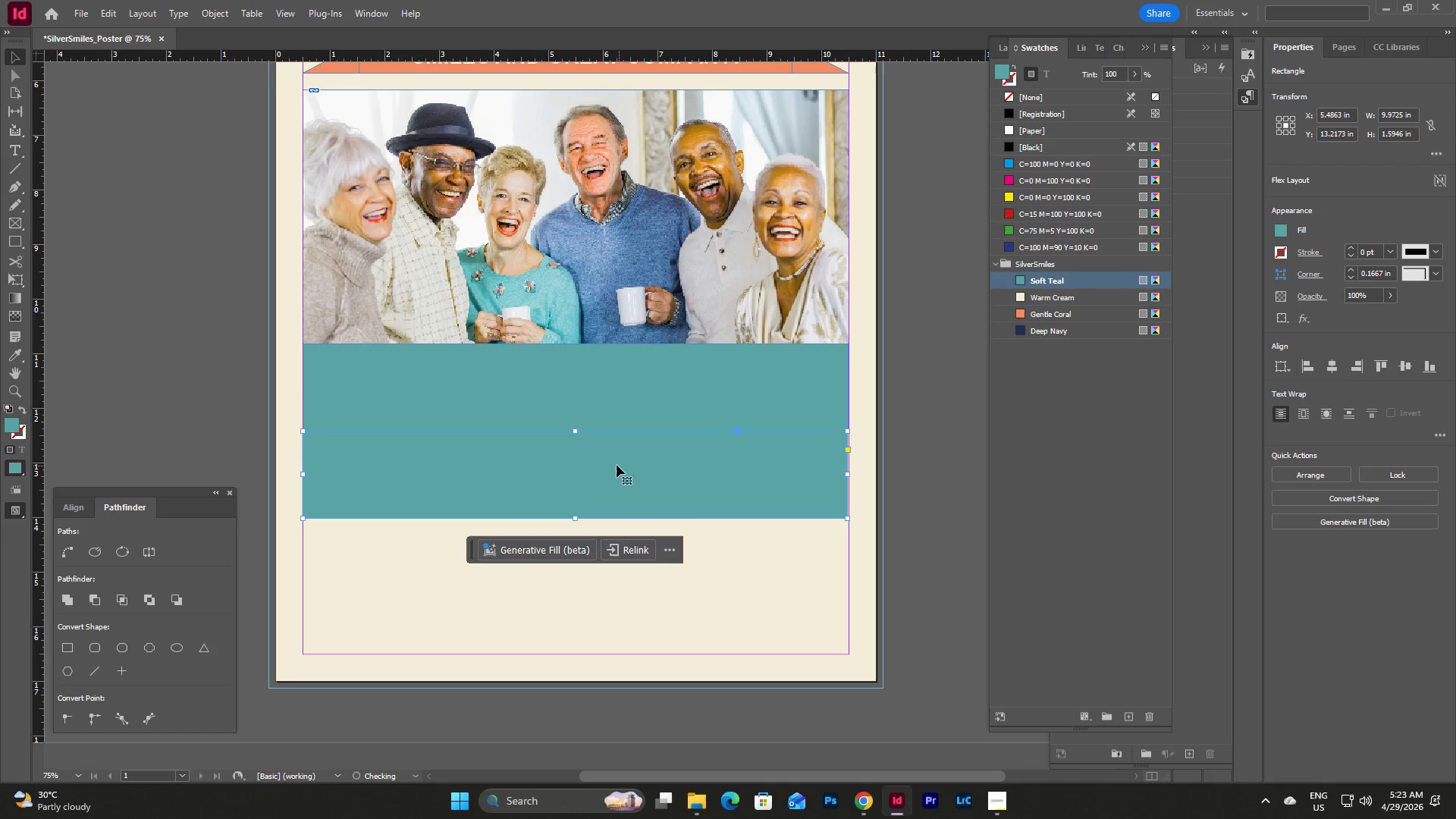 
left_click_drag(start_coordinate=[616, 464], to_coordinate=[629, 501])
 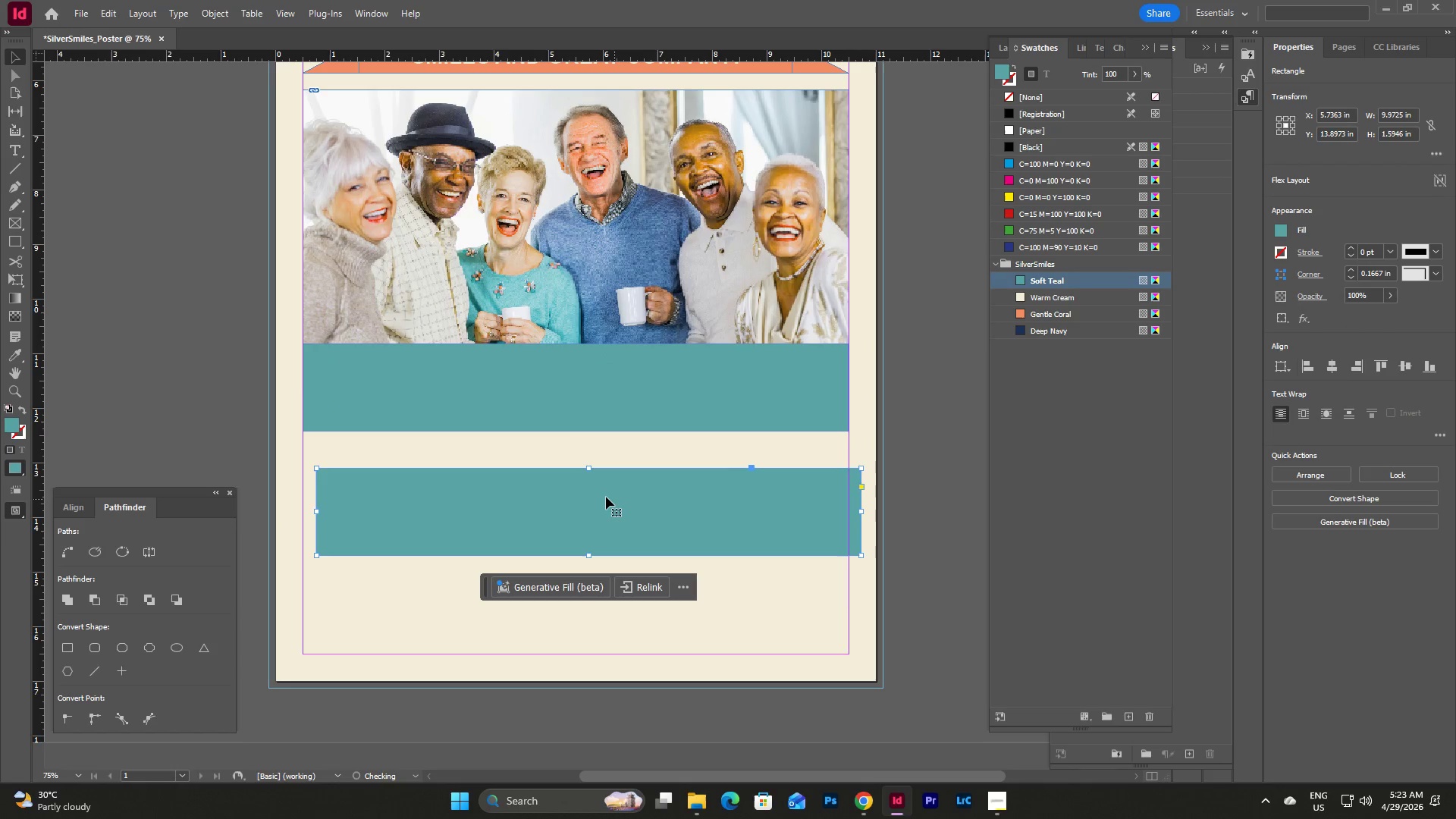 
left_click_drag(start_coordinate=[605, 497], to_coordinate=[593, 462])
 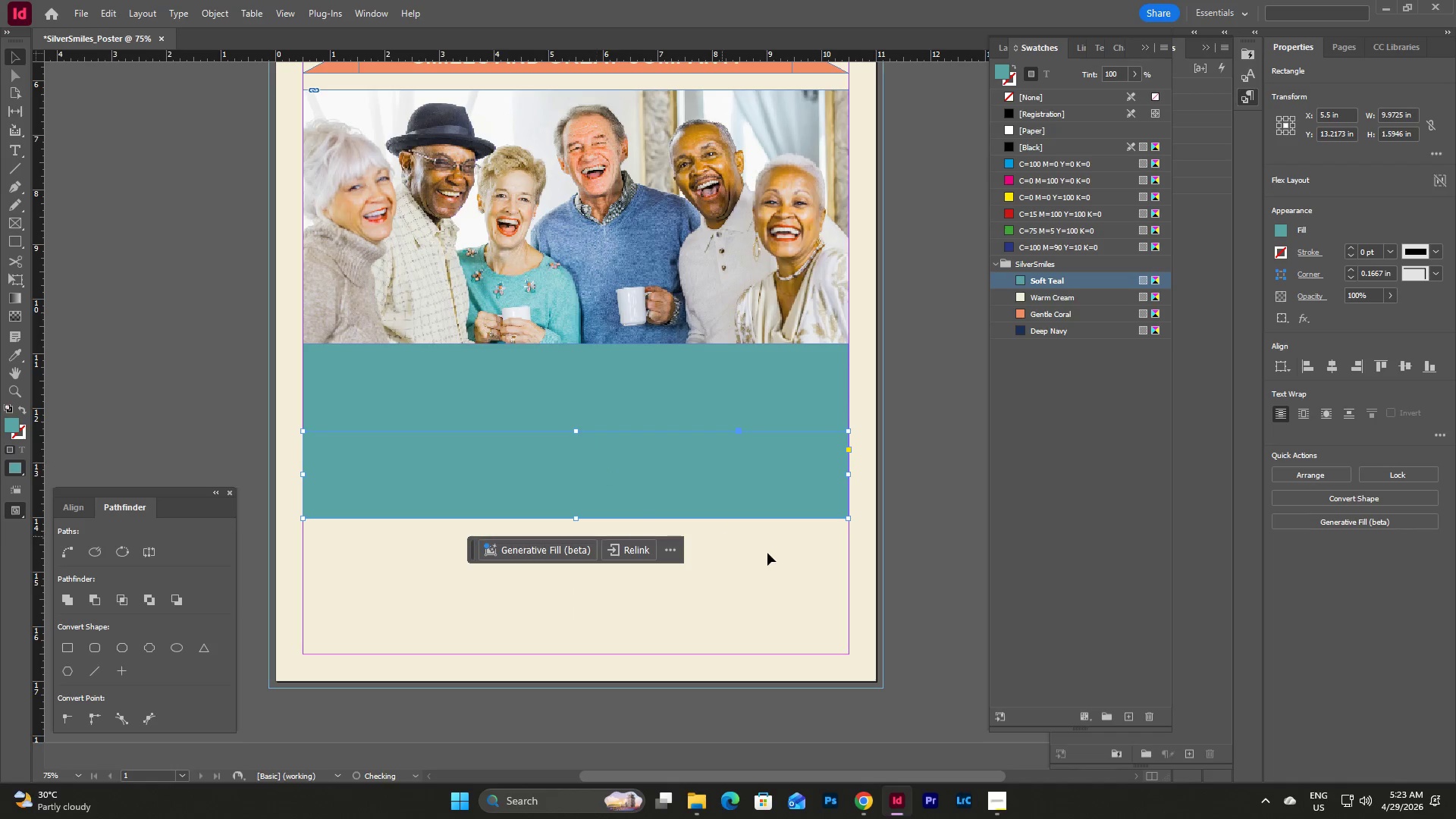 
left_click([767, 553])
 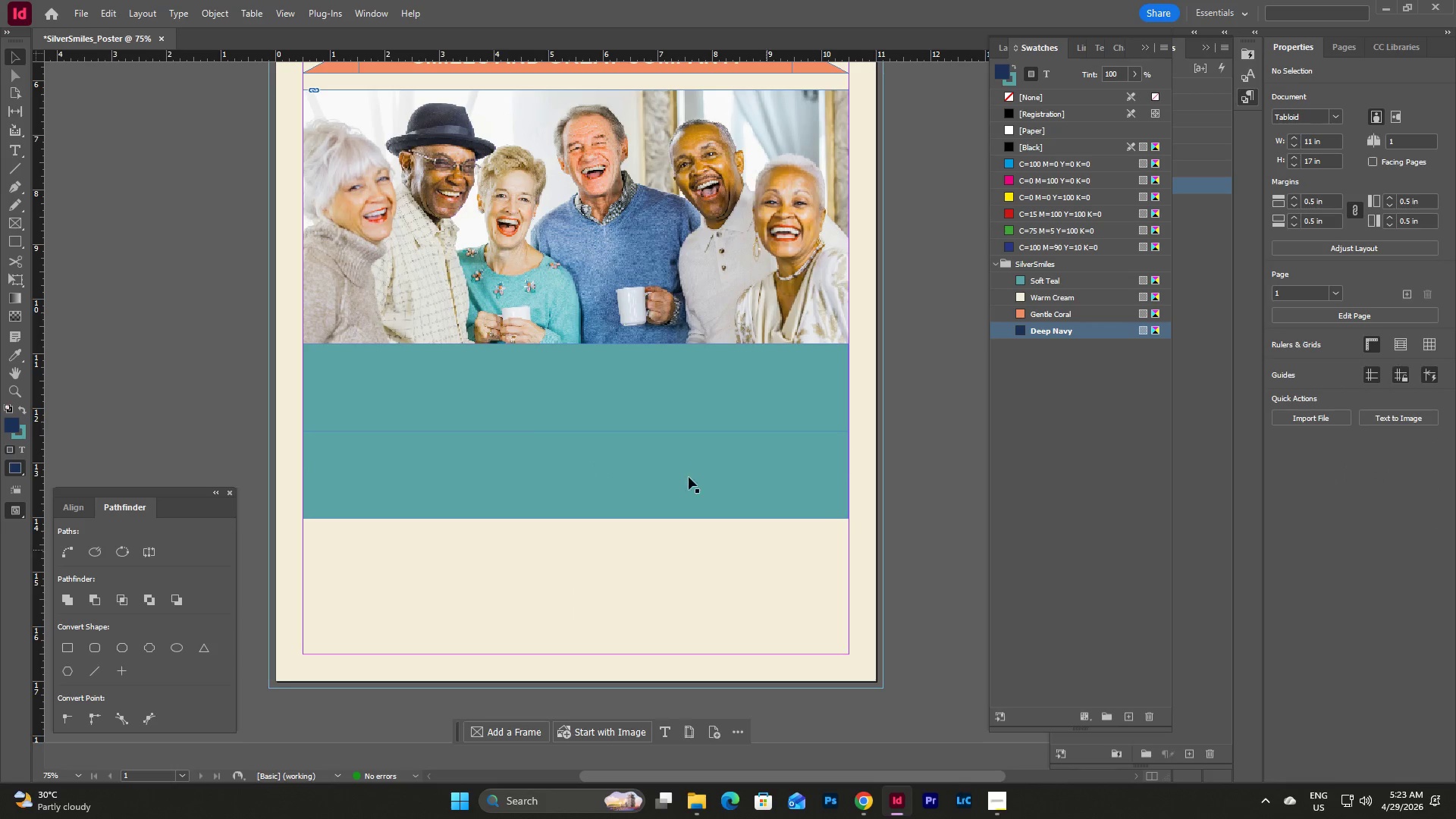 
left_click([658, 458])
 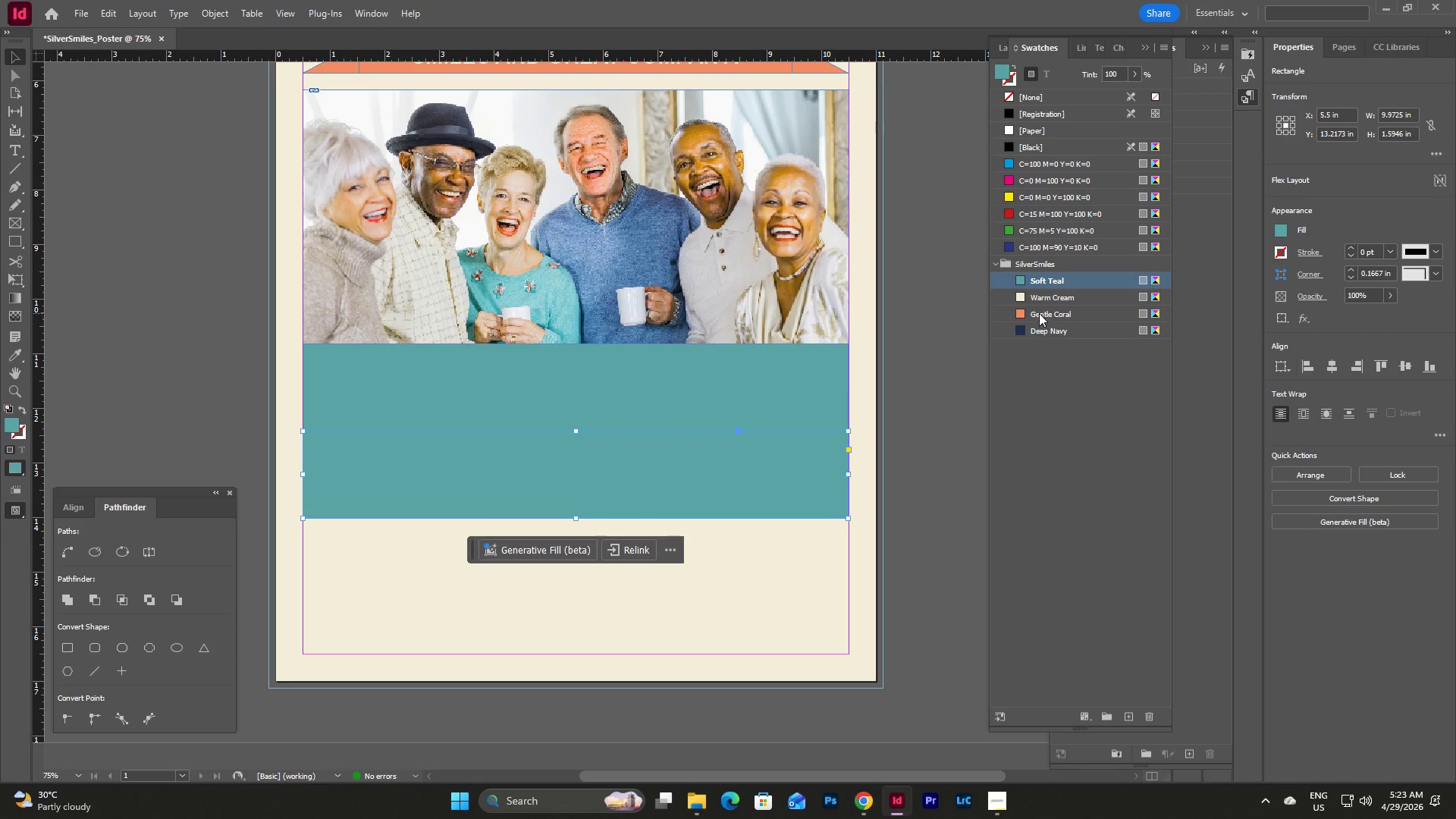 
left_click([1039, 311])
 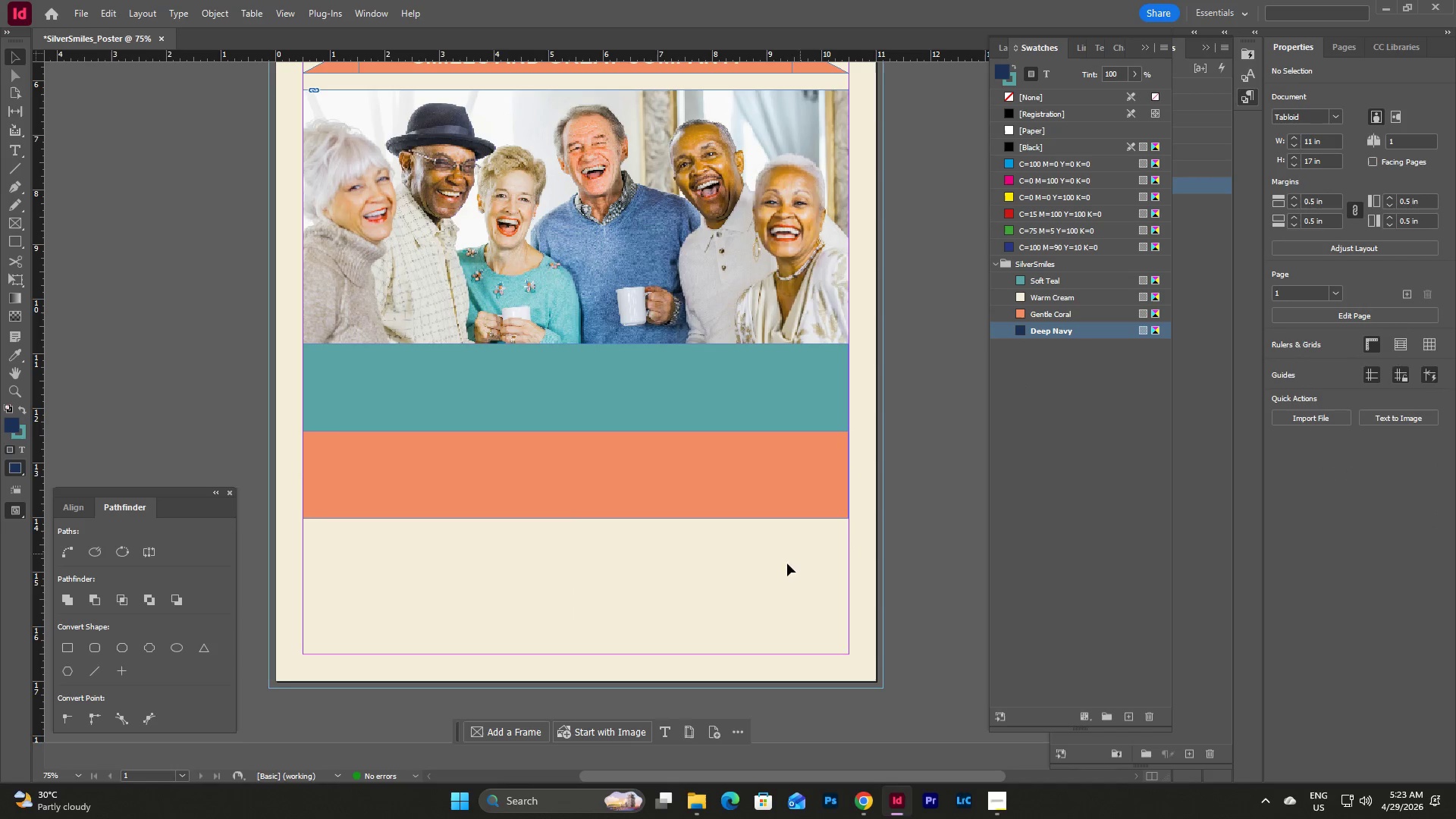 
left_click([653, 500])
 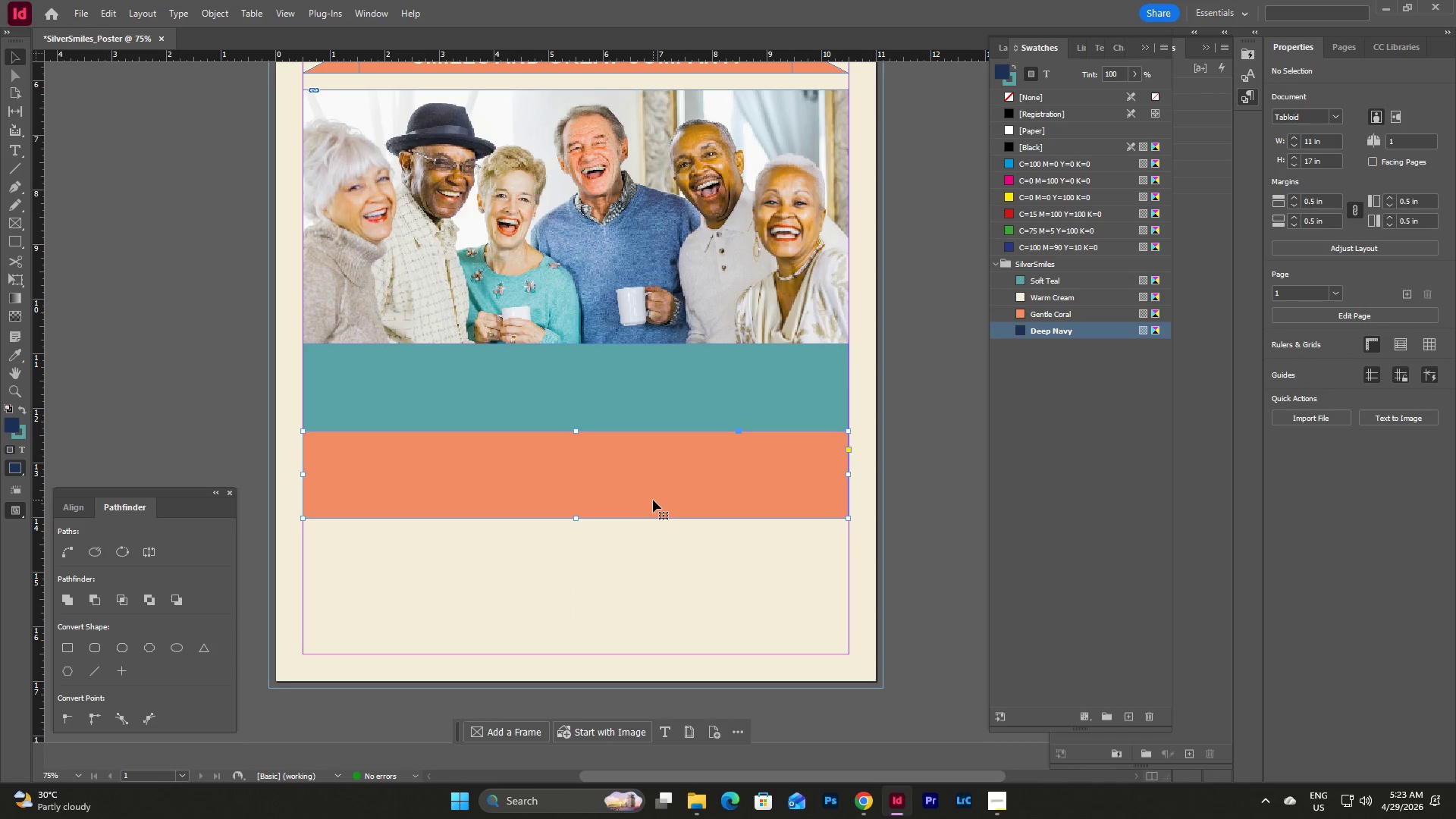 
key(Control+C)
 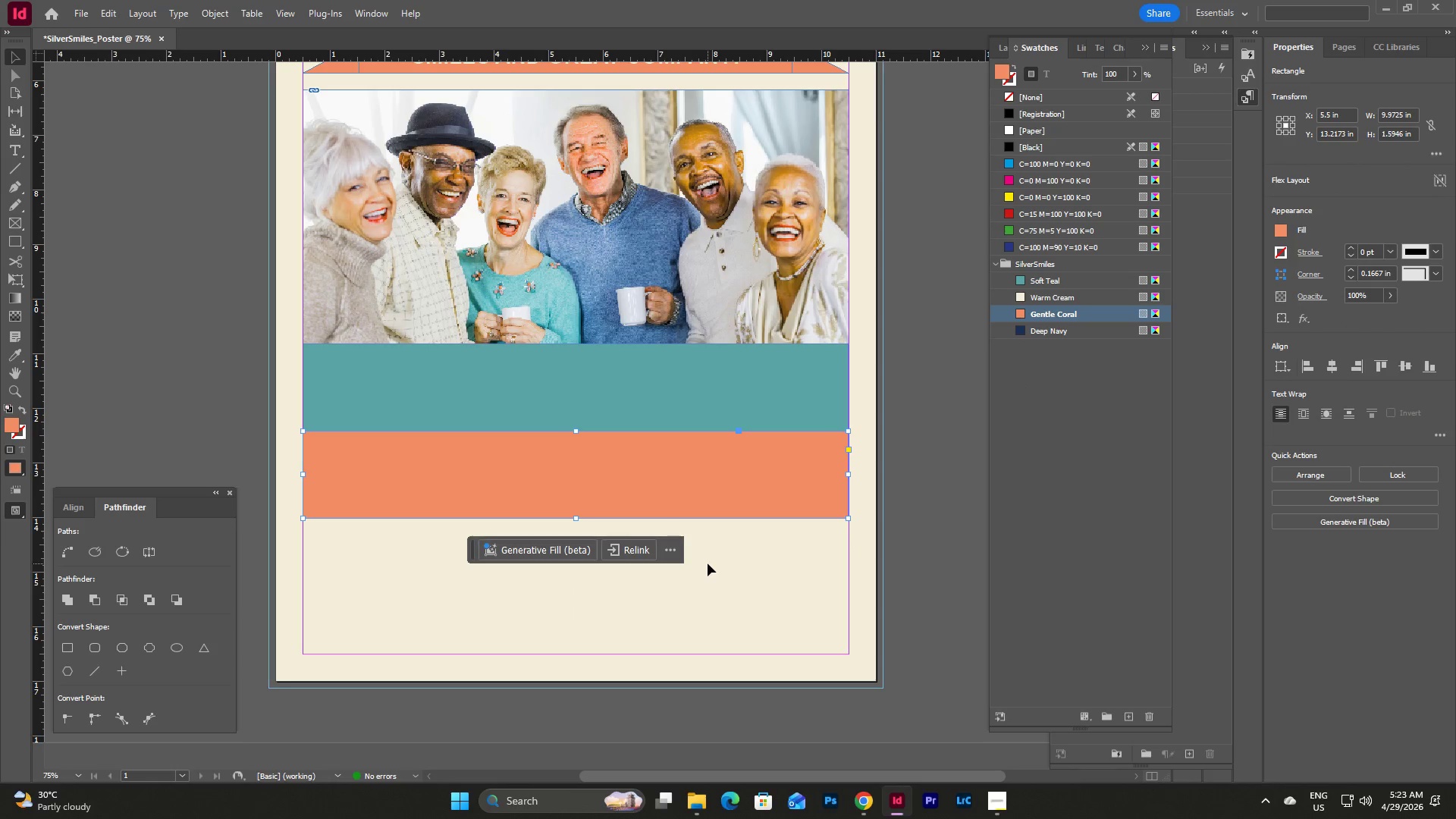 
left_click([708, 563])
 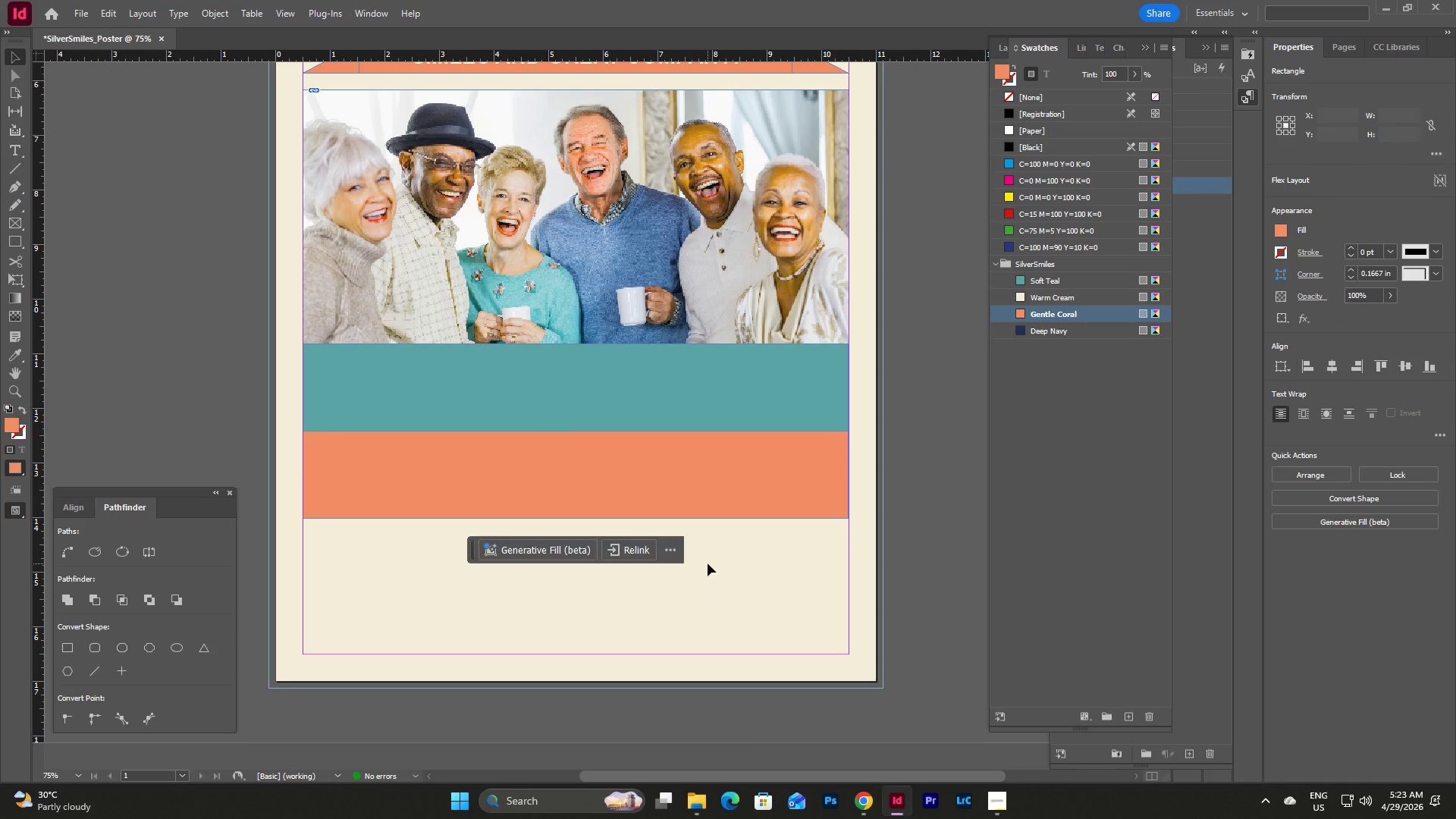 
key(Control+V)
 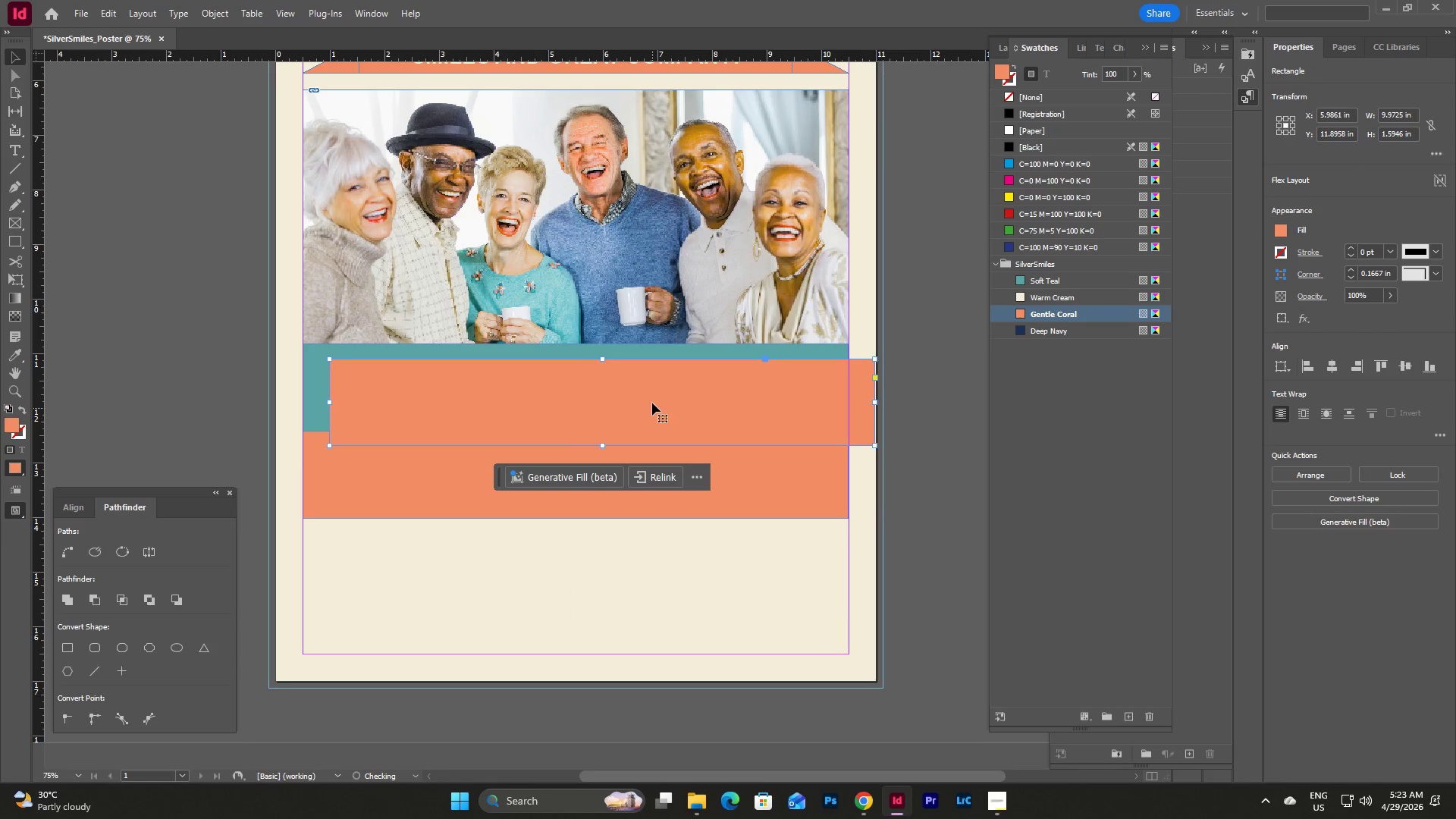 
left_click_drag(start_coordinate=[652, 395], to_coordinate=[629, 554])
 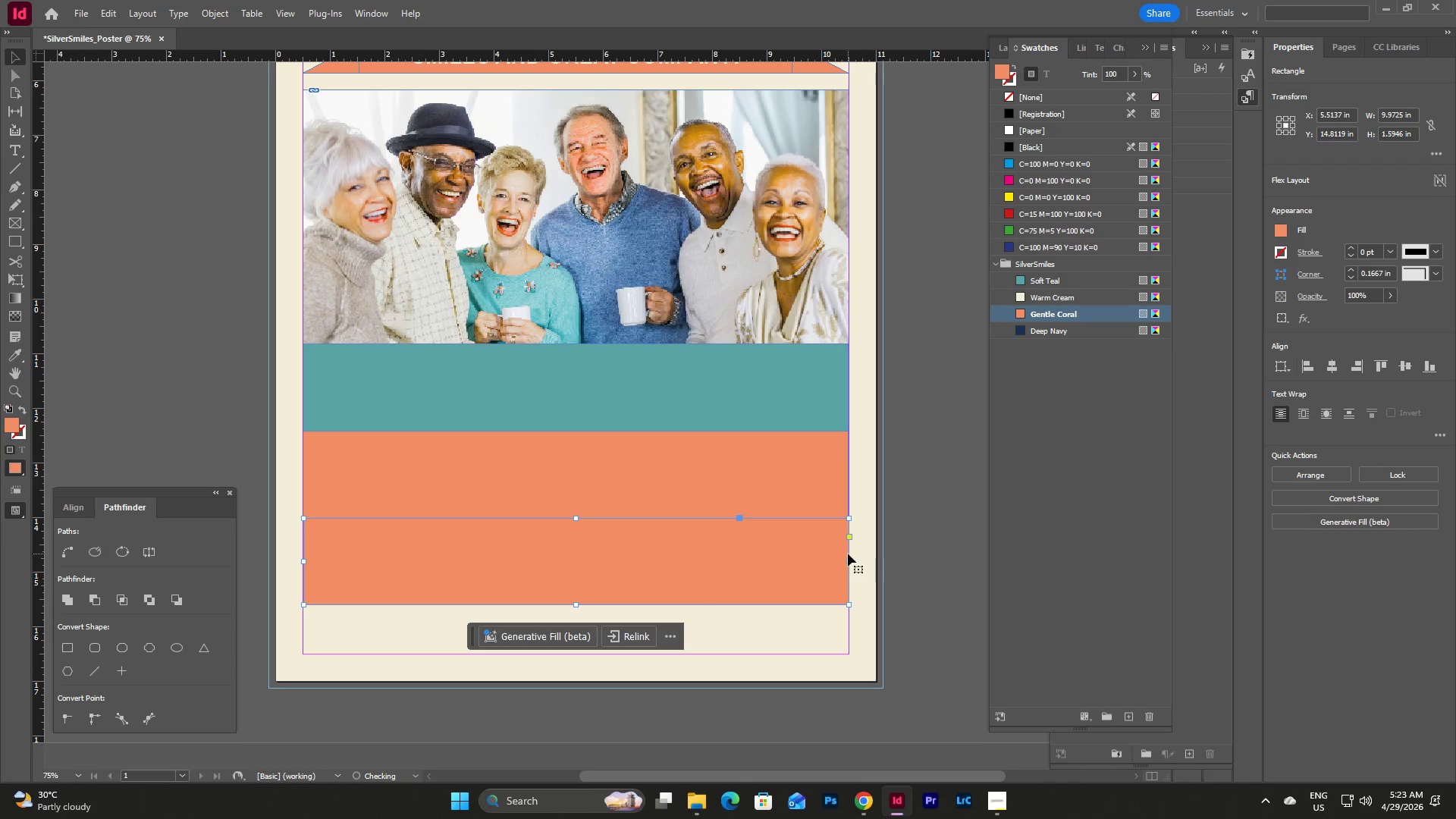 
left_click([861, 551])
 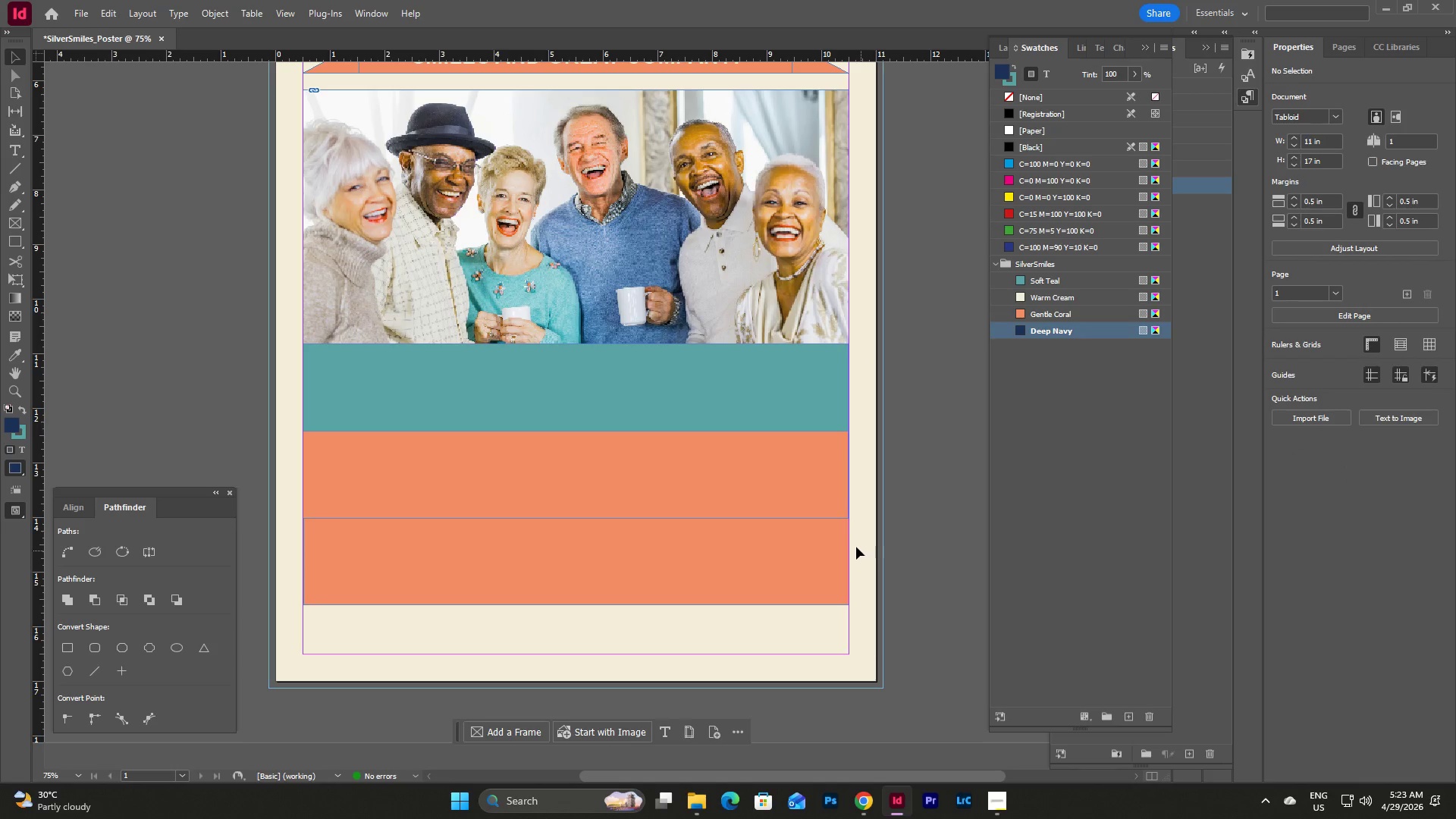 
left_click([585, 479])
 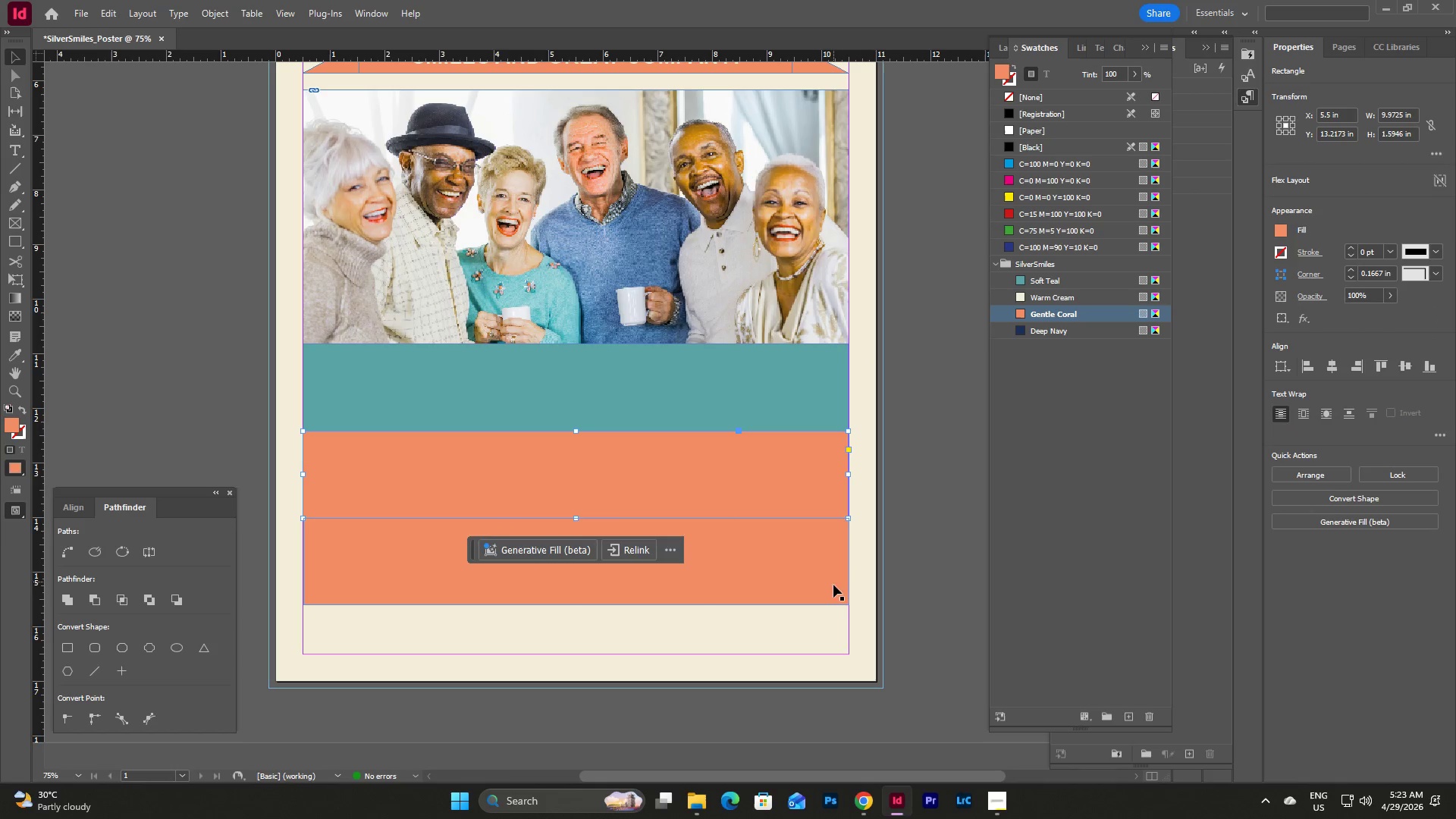 
left_click([827, 592])
 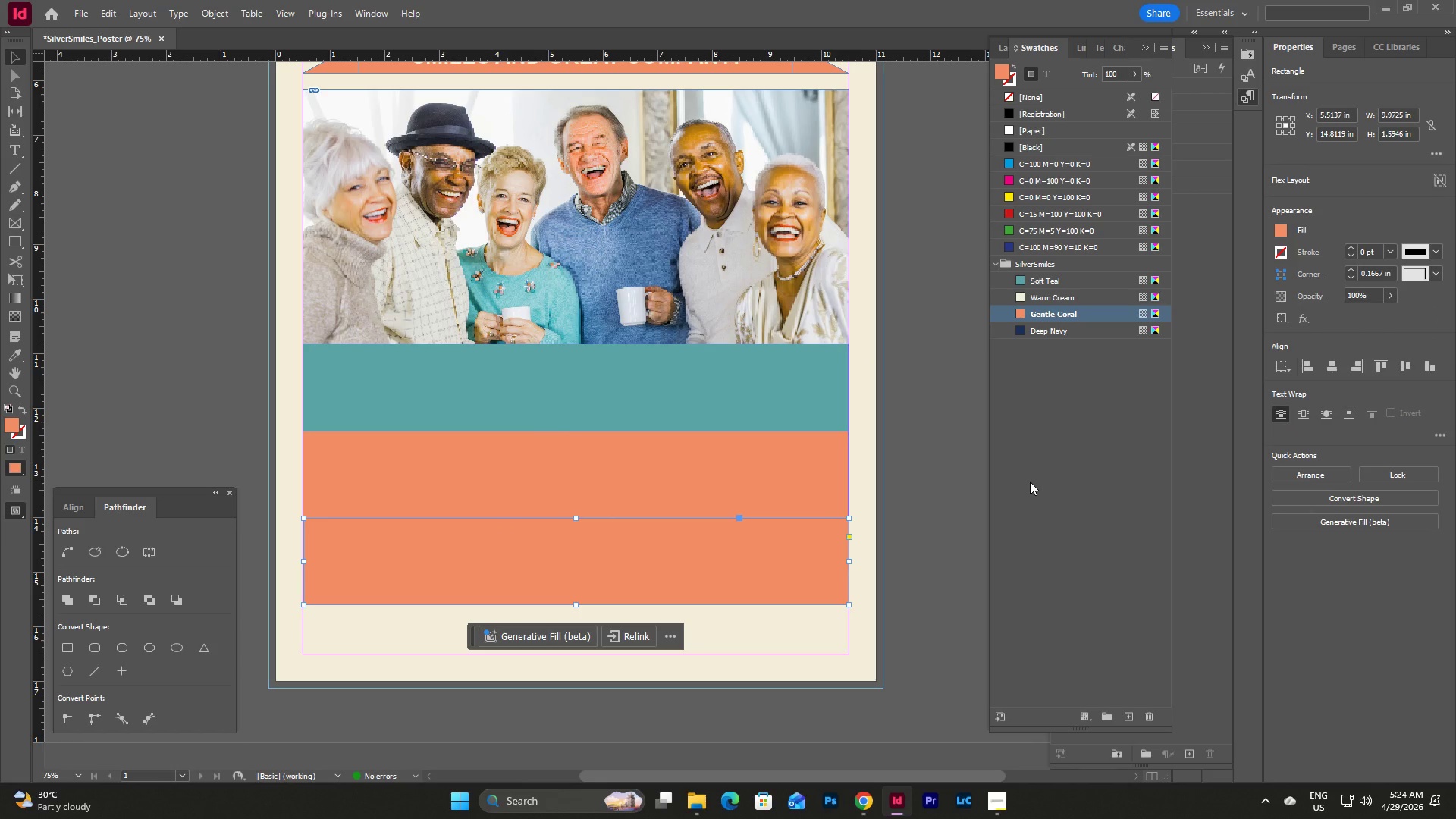 
left_click([729, 472])
 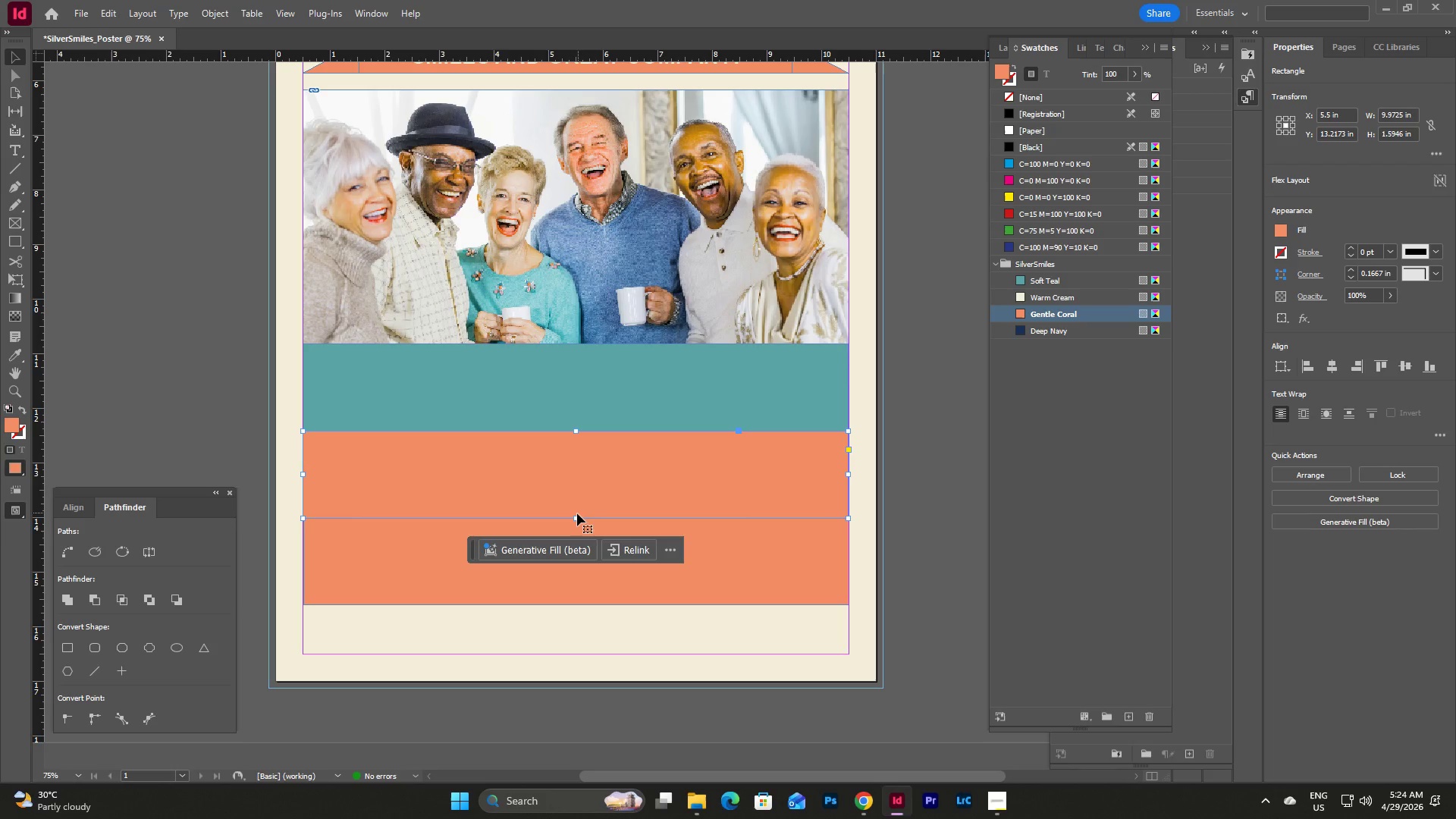 
left_click_drag(start_coordinate=[576, 516], to_coordinate=[576, 505])
 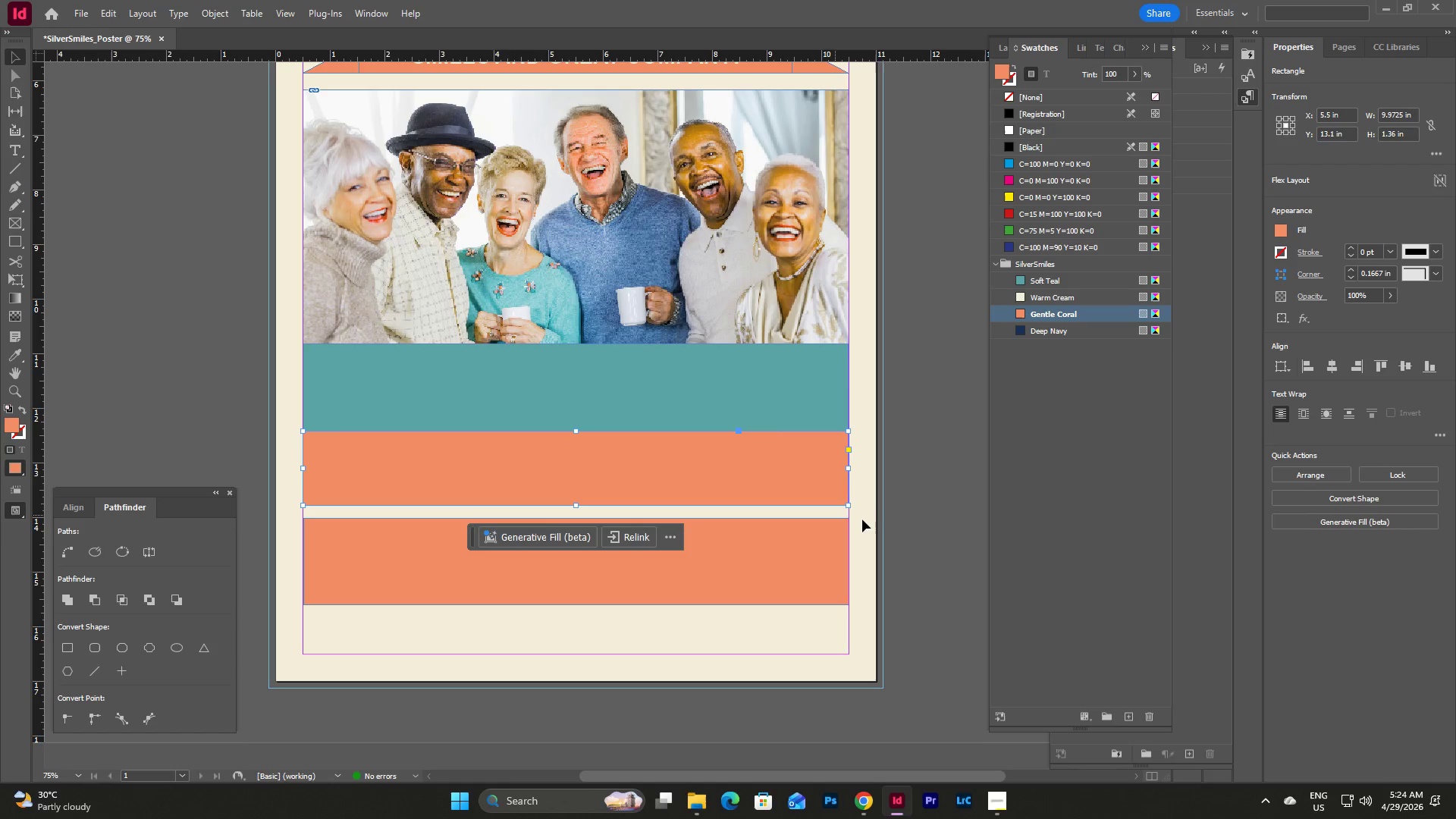 
left_click([856, 515])
 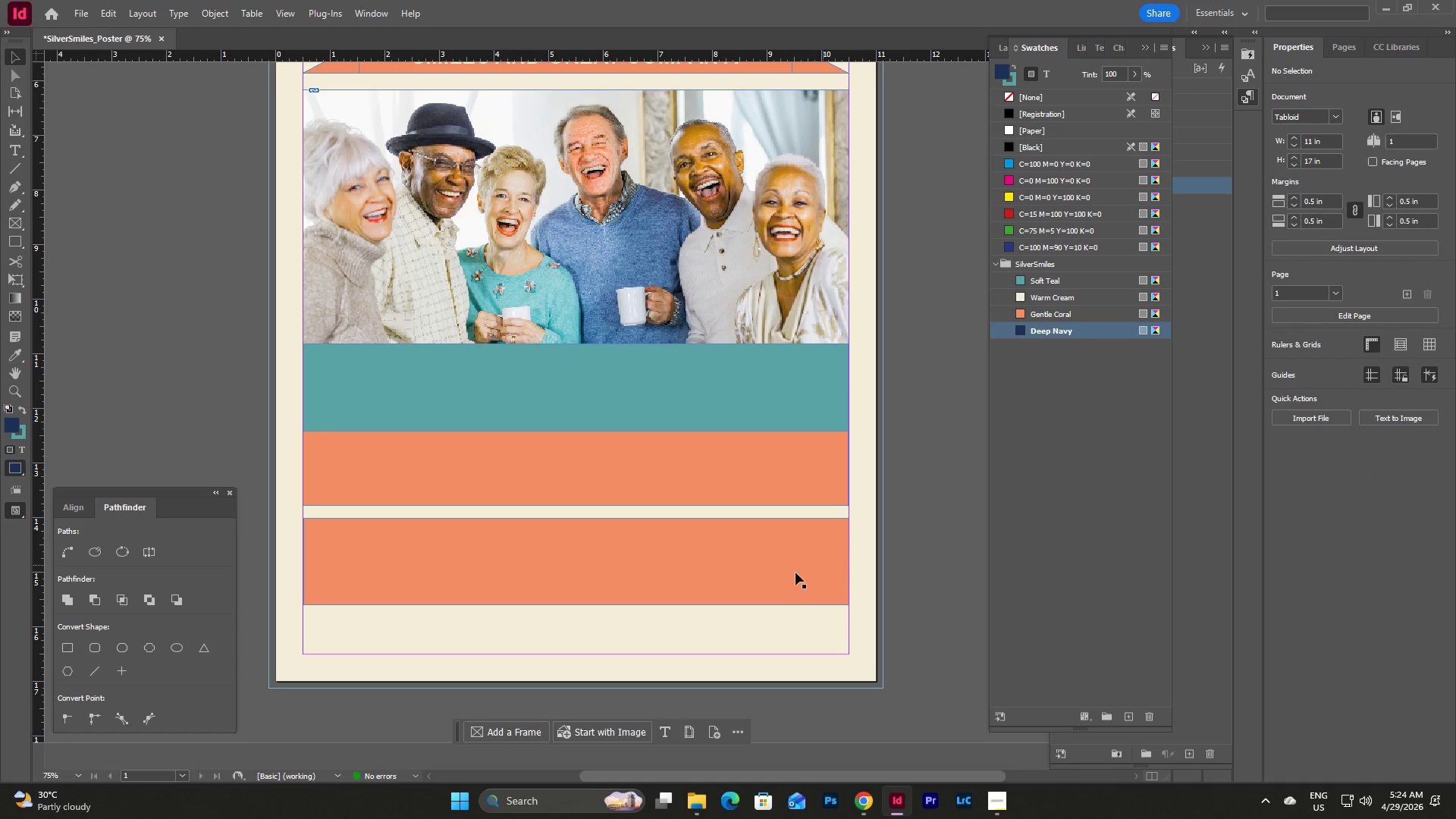 
left_click([795, 475])
 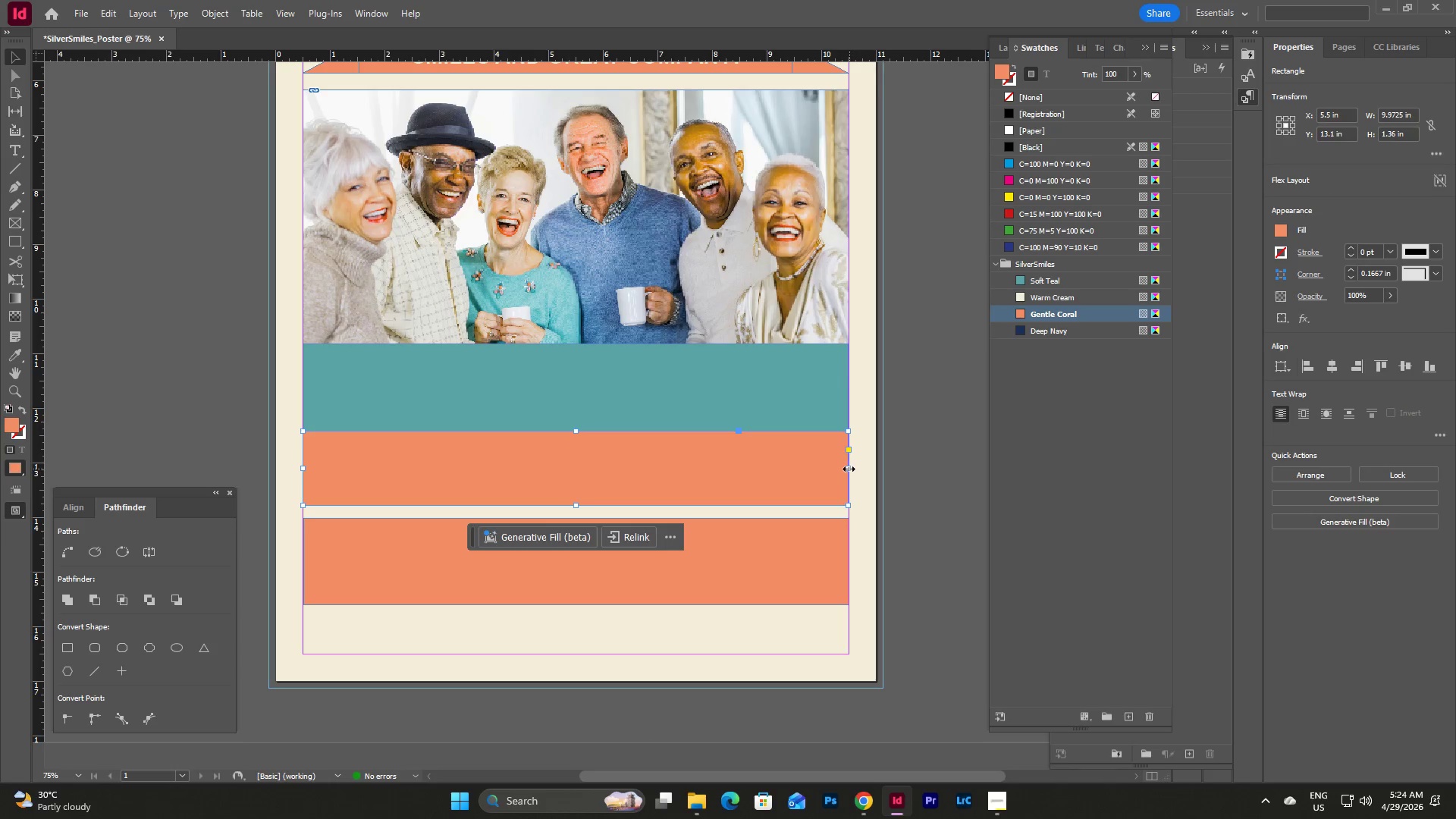 
left_click_drag(start_coordinate=[849, 469], to_coordinate=[849, 472])
 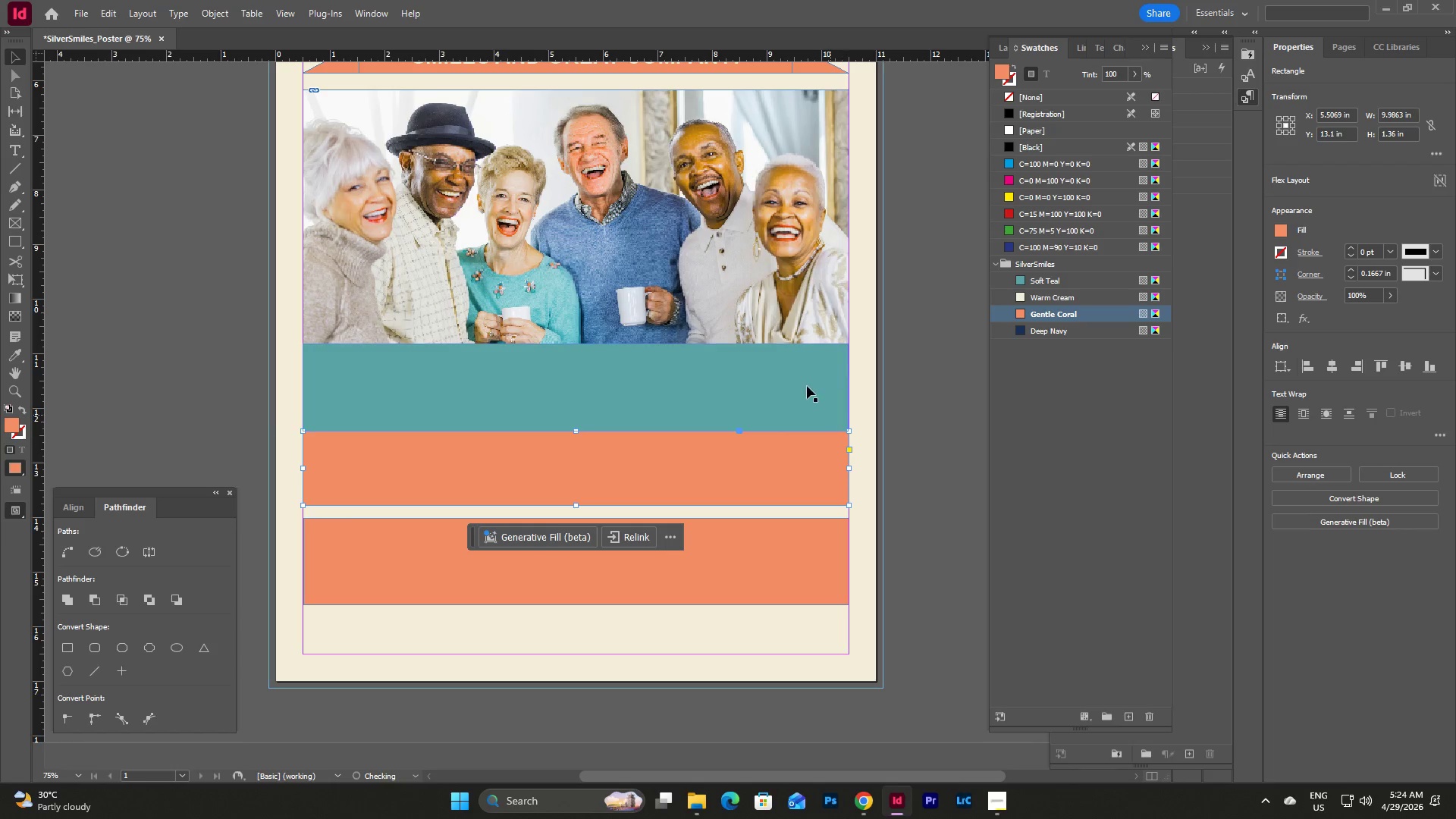 
left_click([805, 384])
 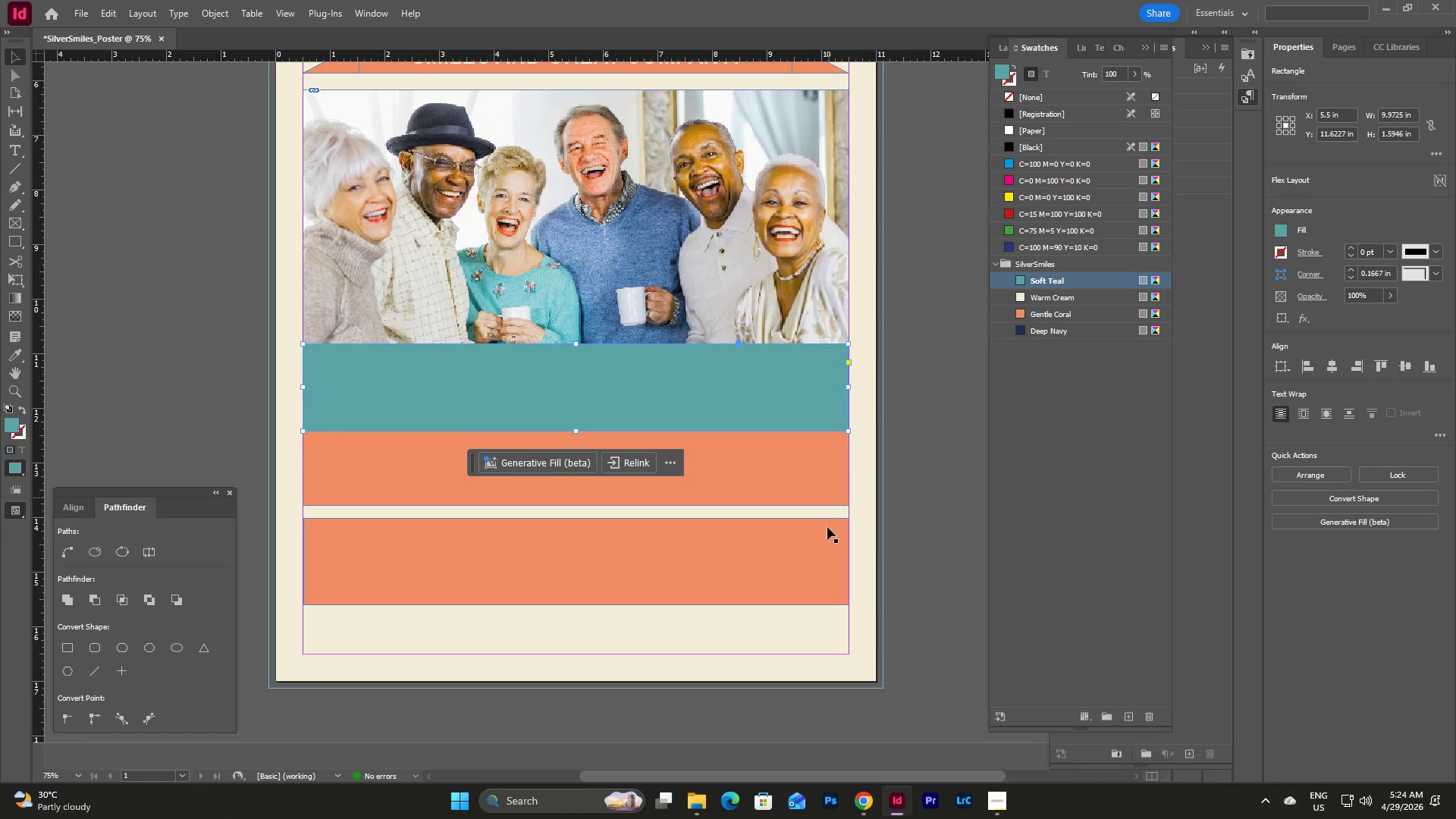 
left_click([823, 550])
 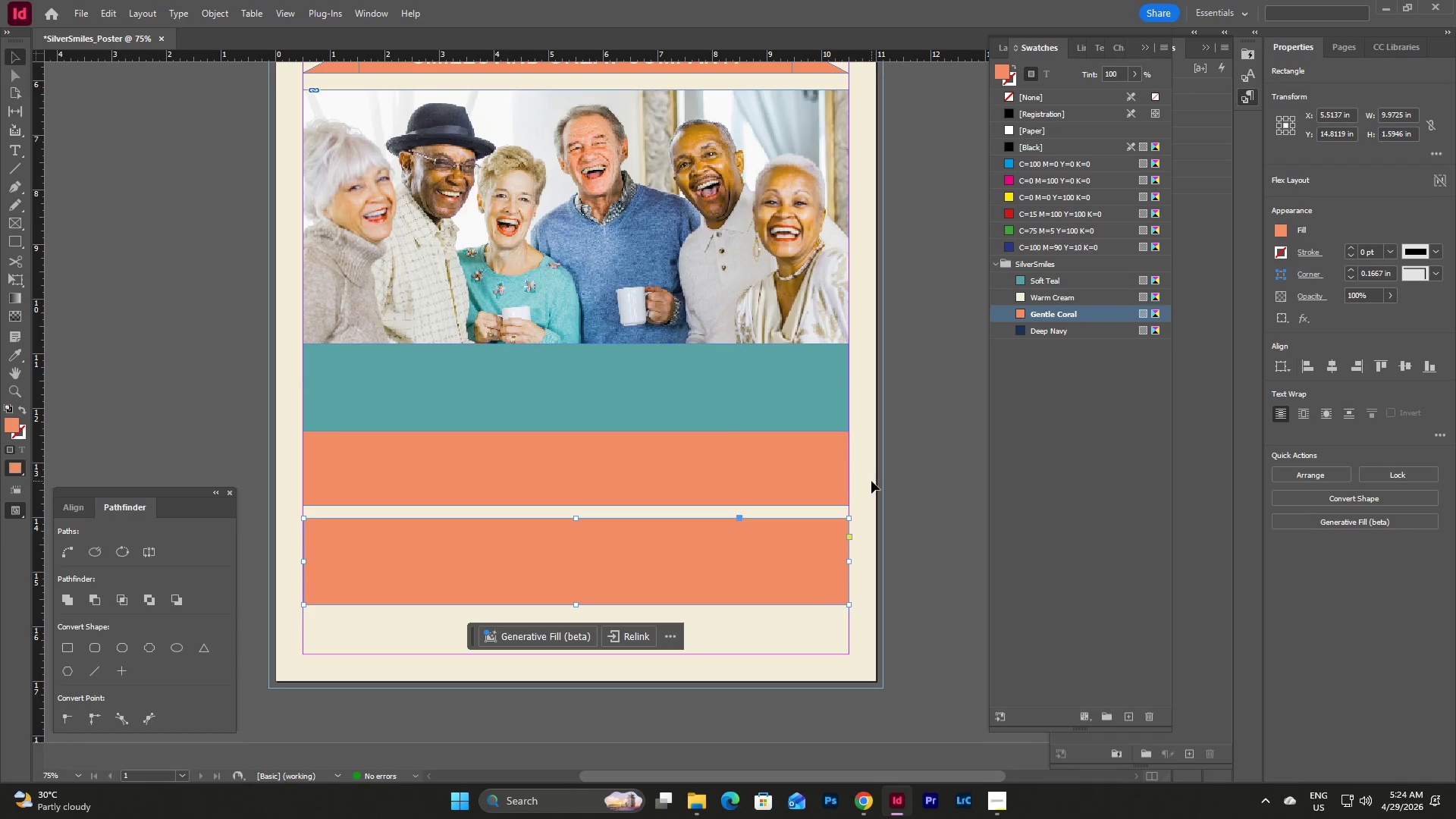 
double_click([830, 406])
 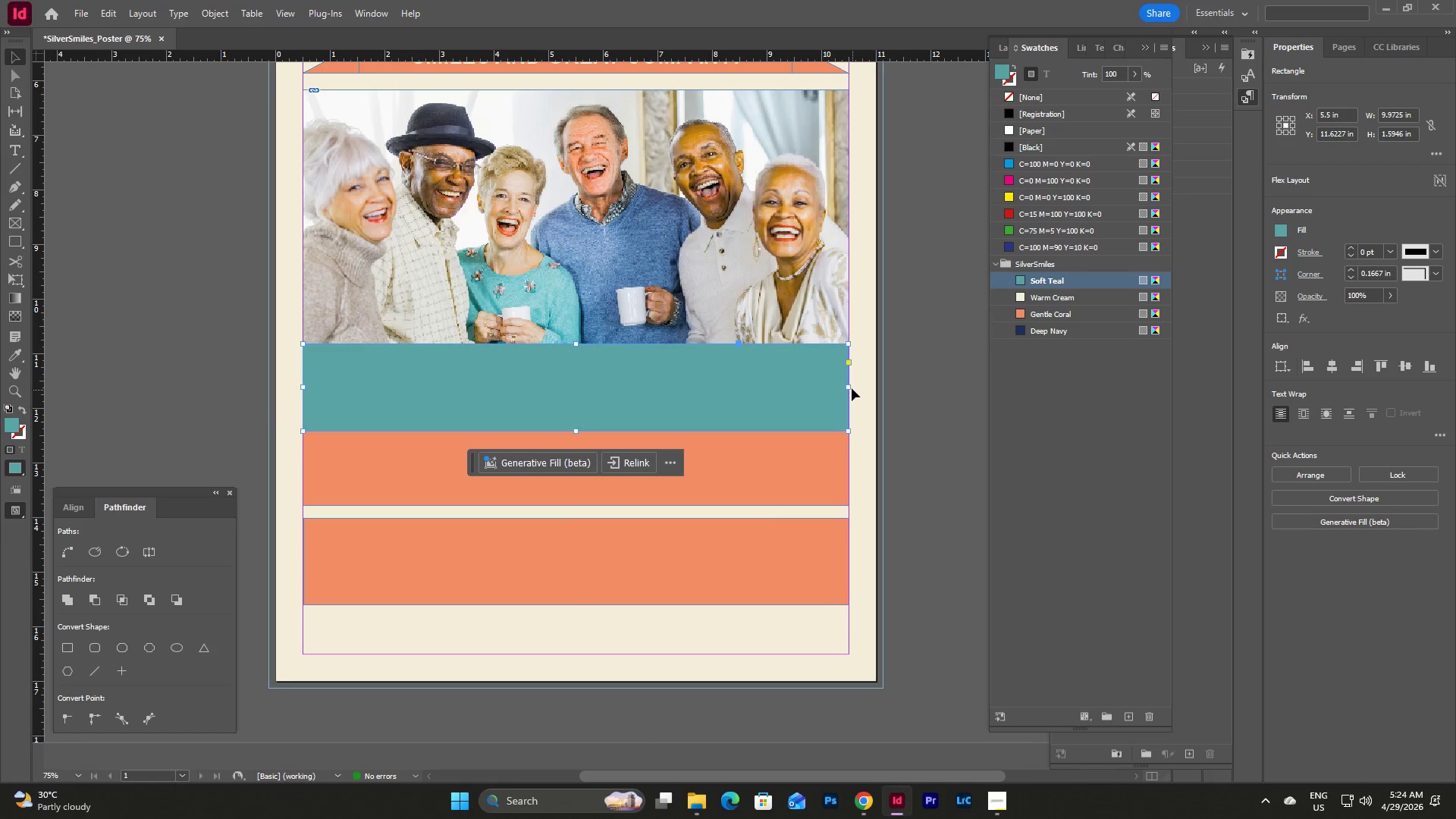 
left_click_drag(start_coordinate=[849, 385], to_coordinate=[849, 389])
 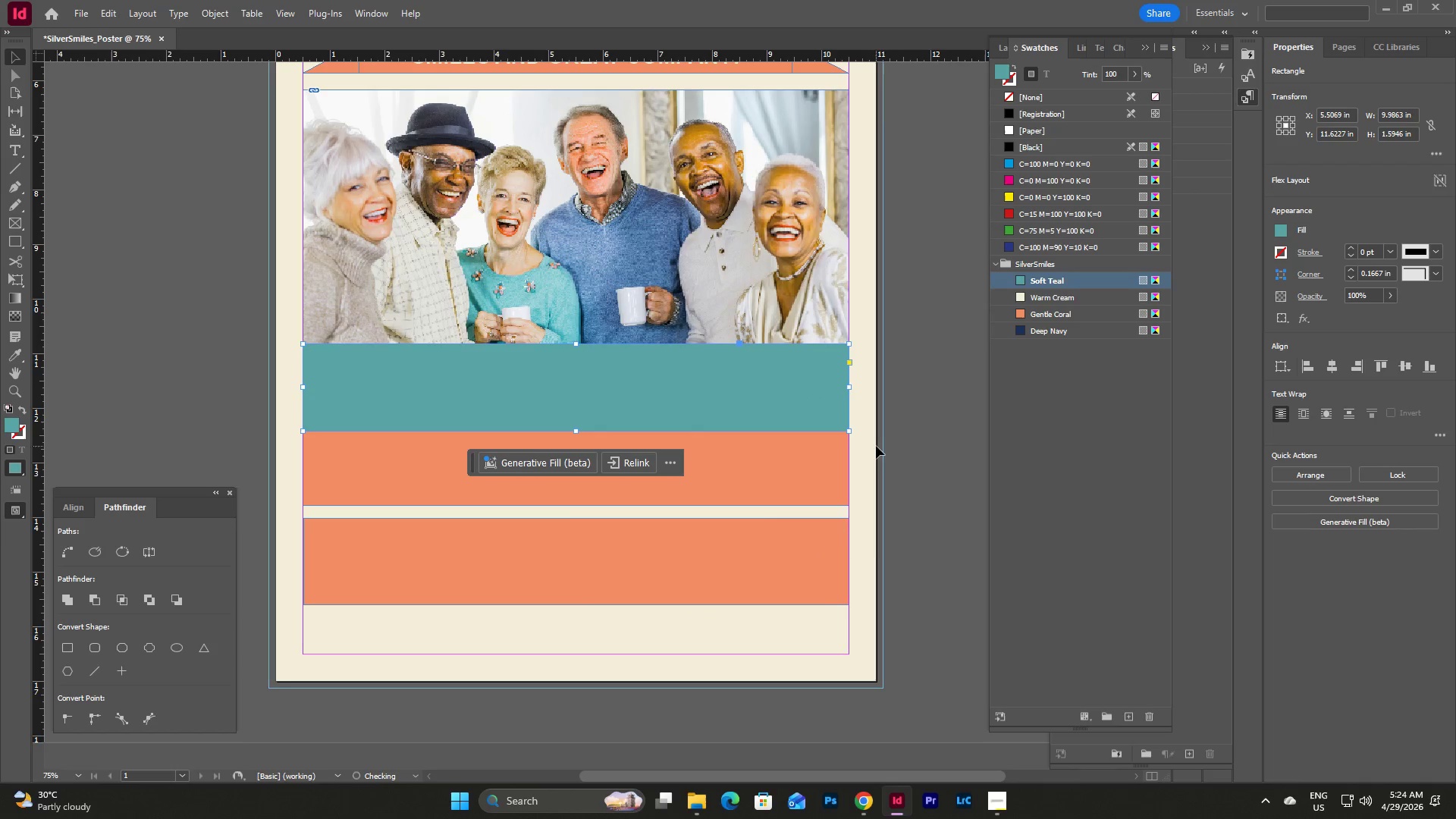 
left_click([870, 447])
 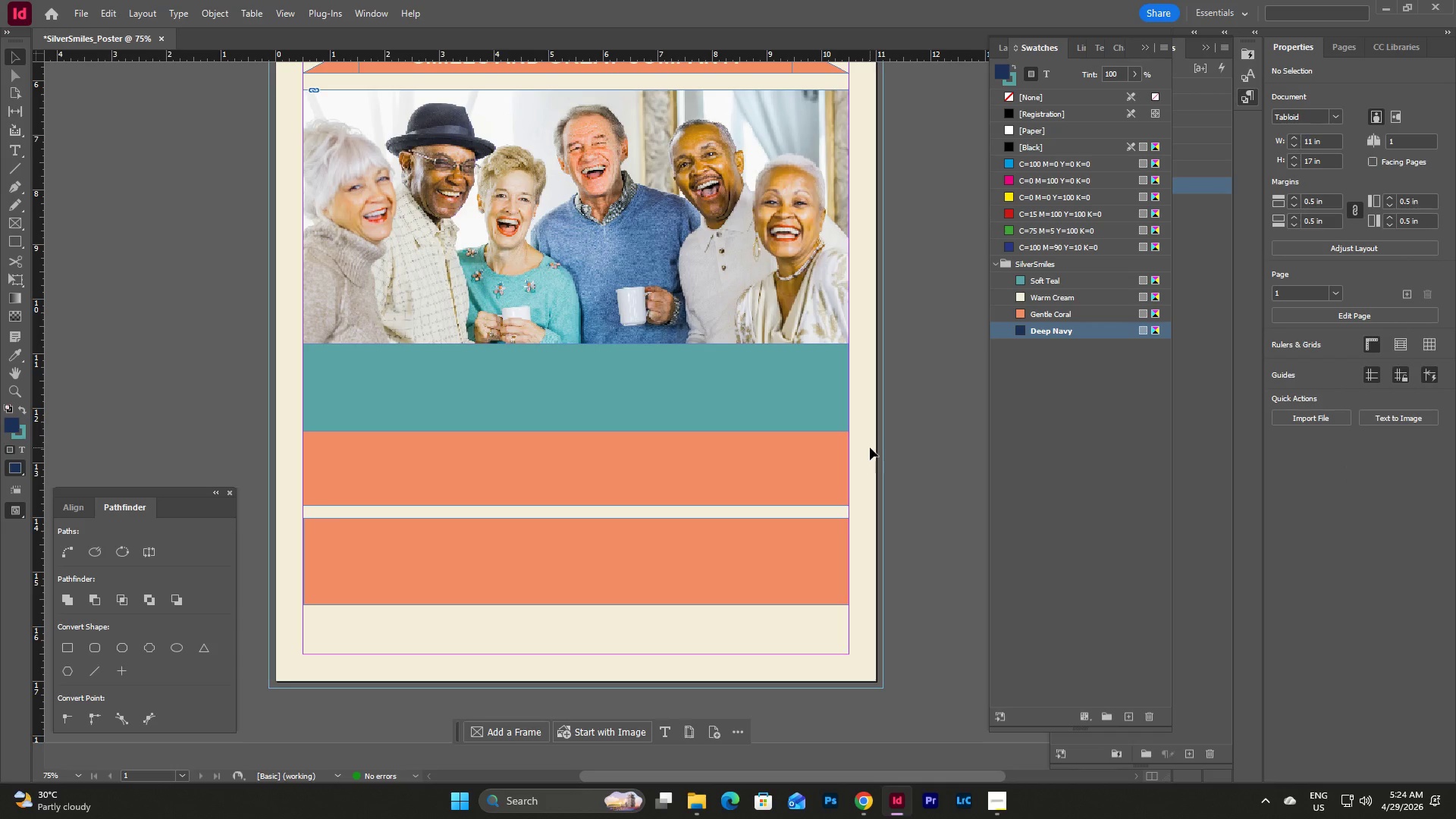 
scroll: coordinate [870, 447], scroll_direction: up, amount: 5.0
 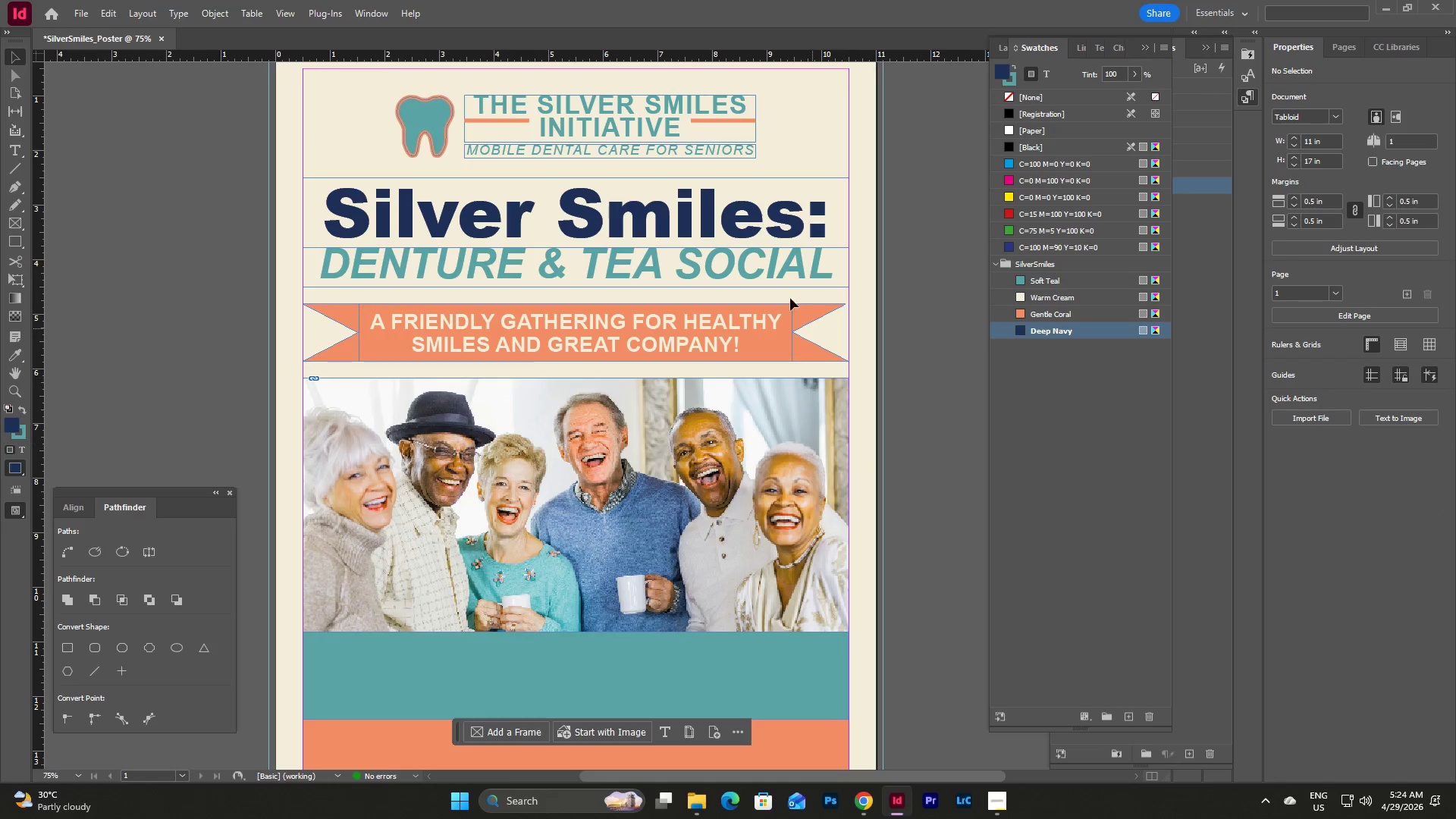 
left_click([827, 304])
 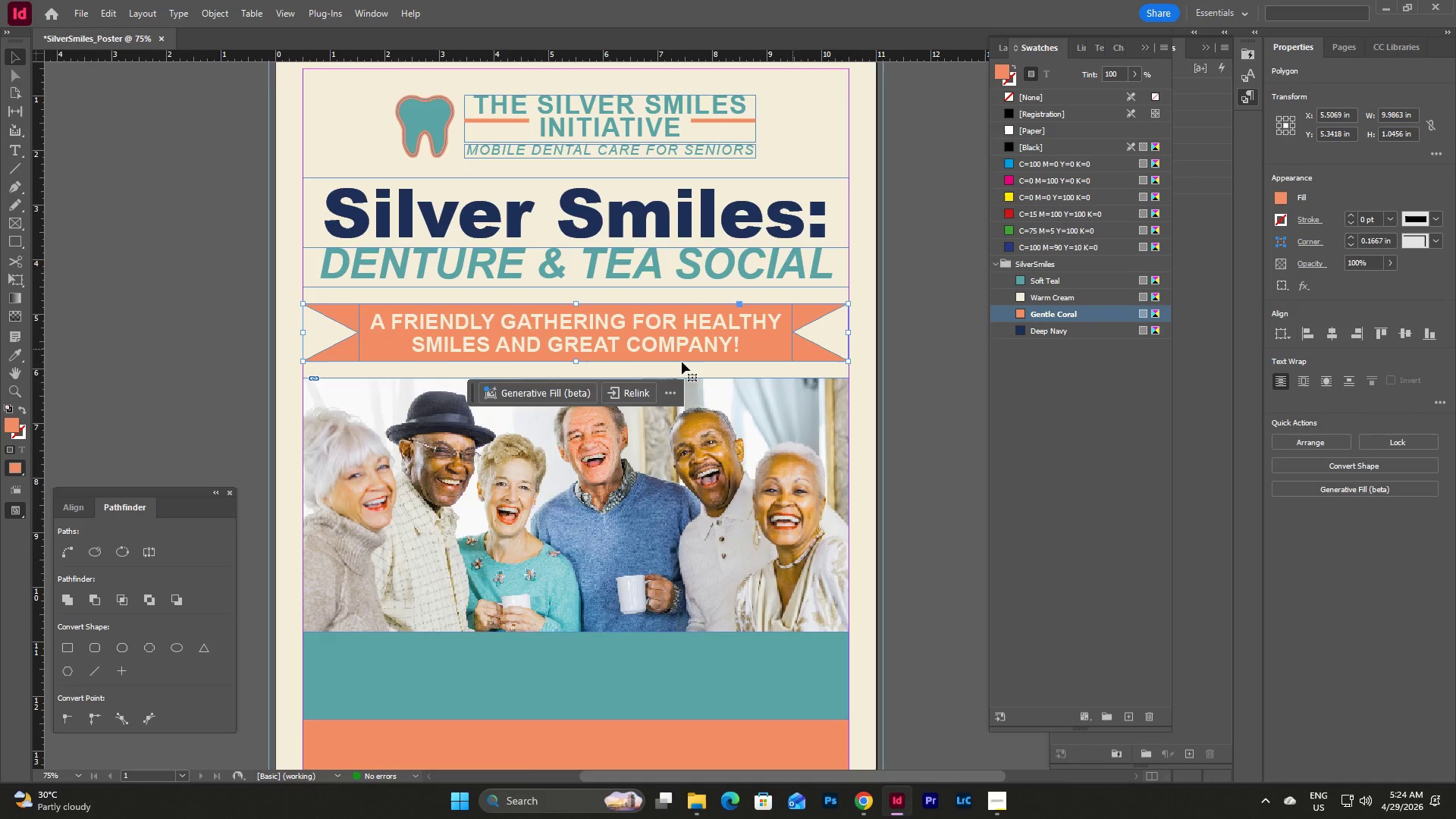 
left_click_drag(start_coordinate=[305, 330], to_coordinate=[306, 336])
 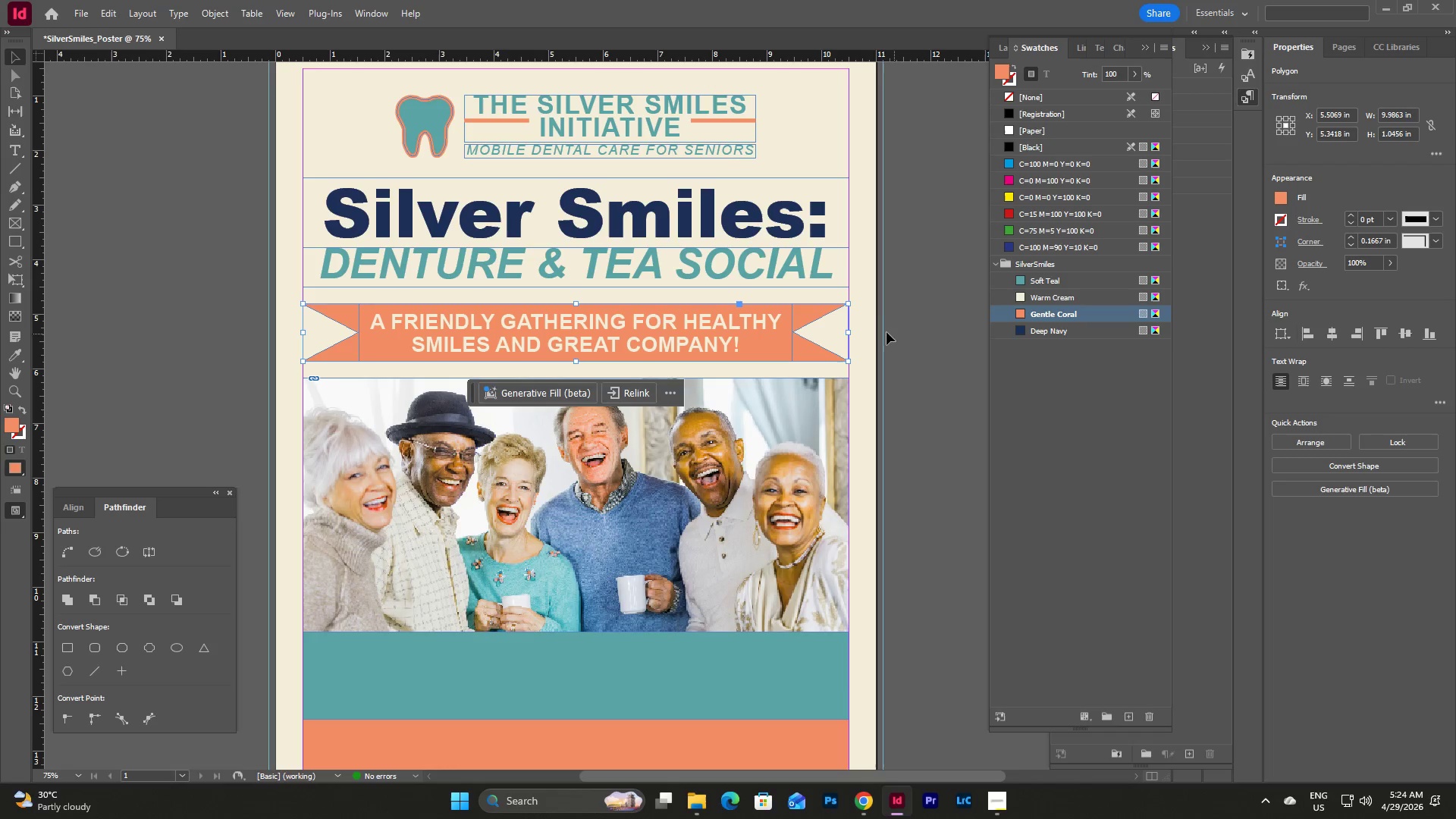 
left_click([869, 333])
 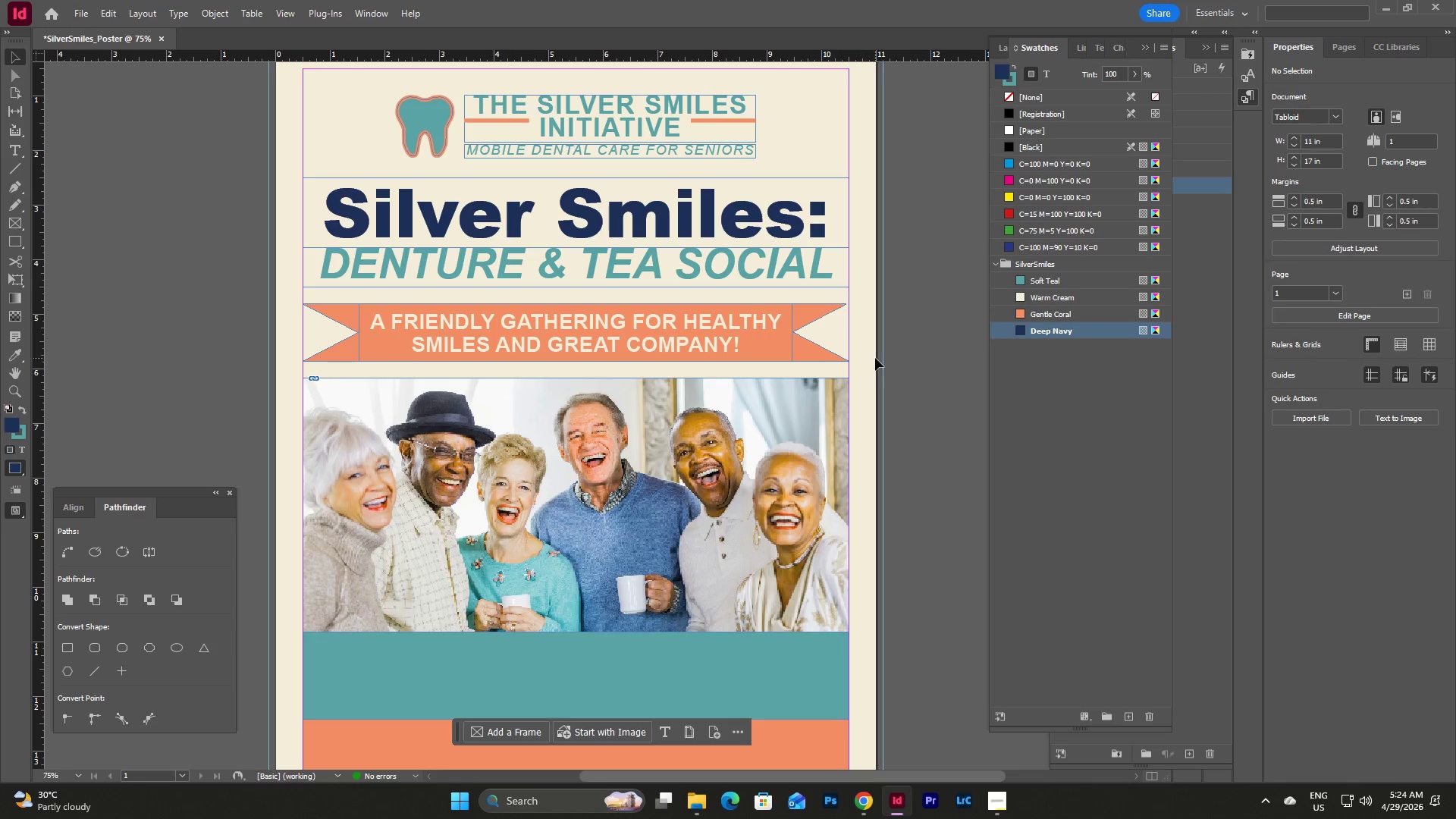 
left_click([863, 328])
 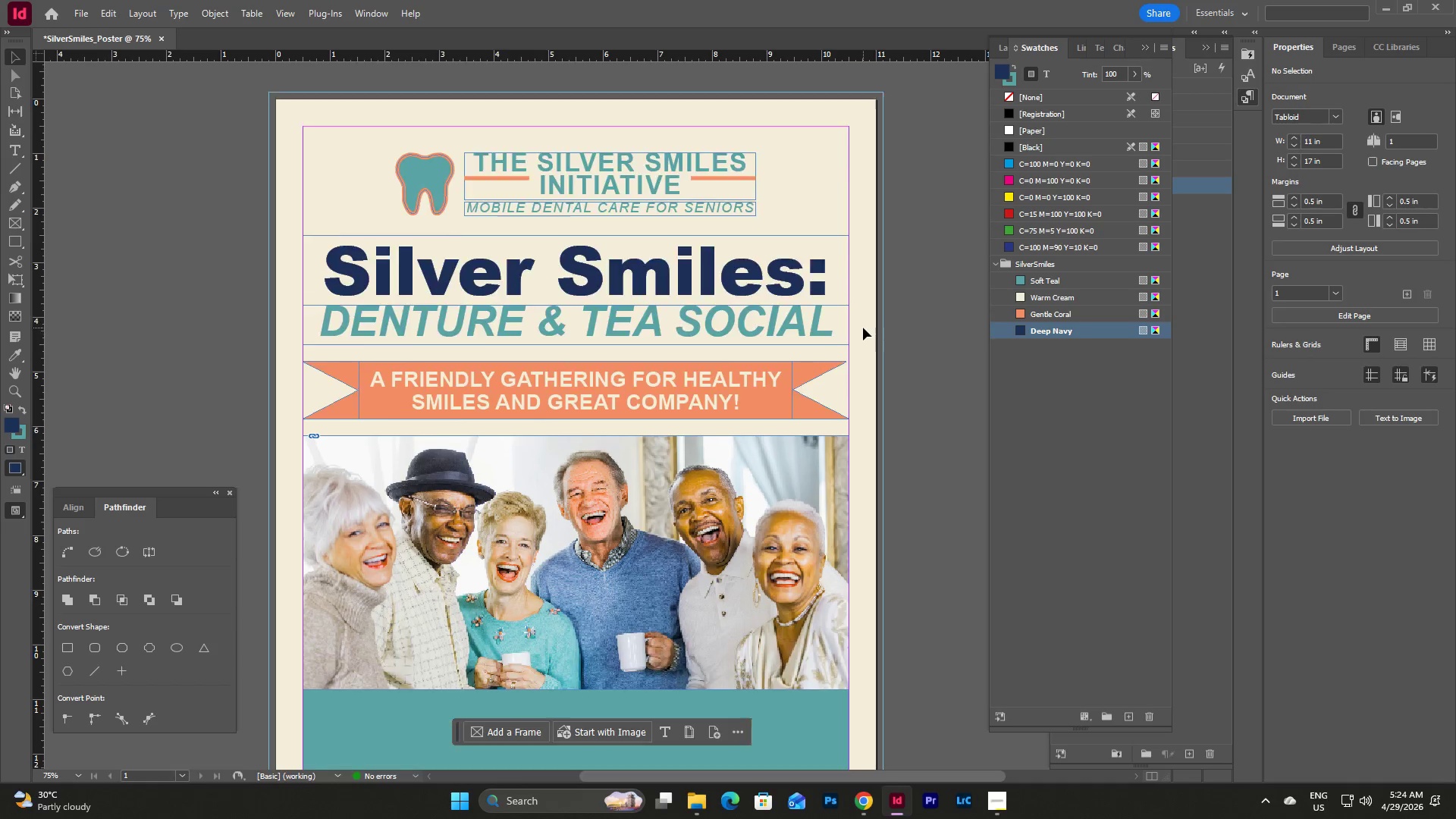 
scroll: coordinate [863, 328], scroll_direction: up, amount: 1.0
 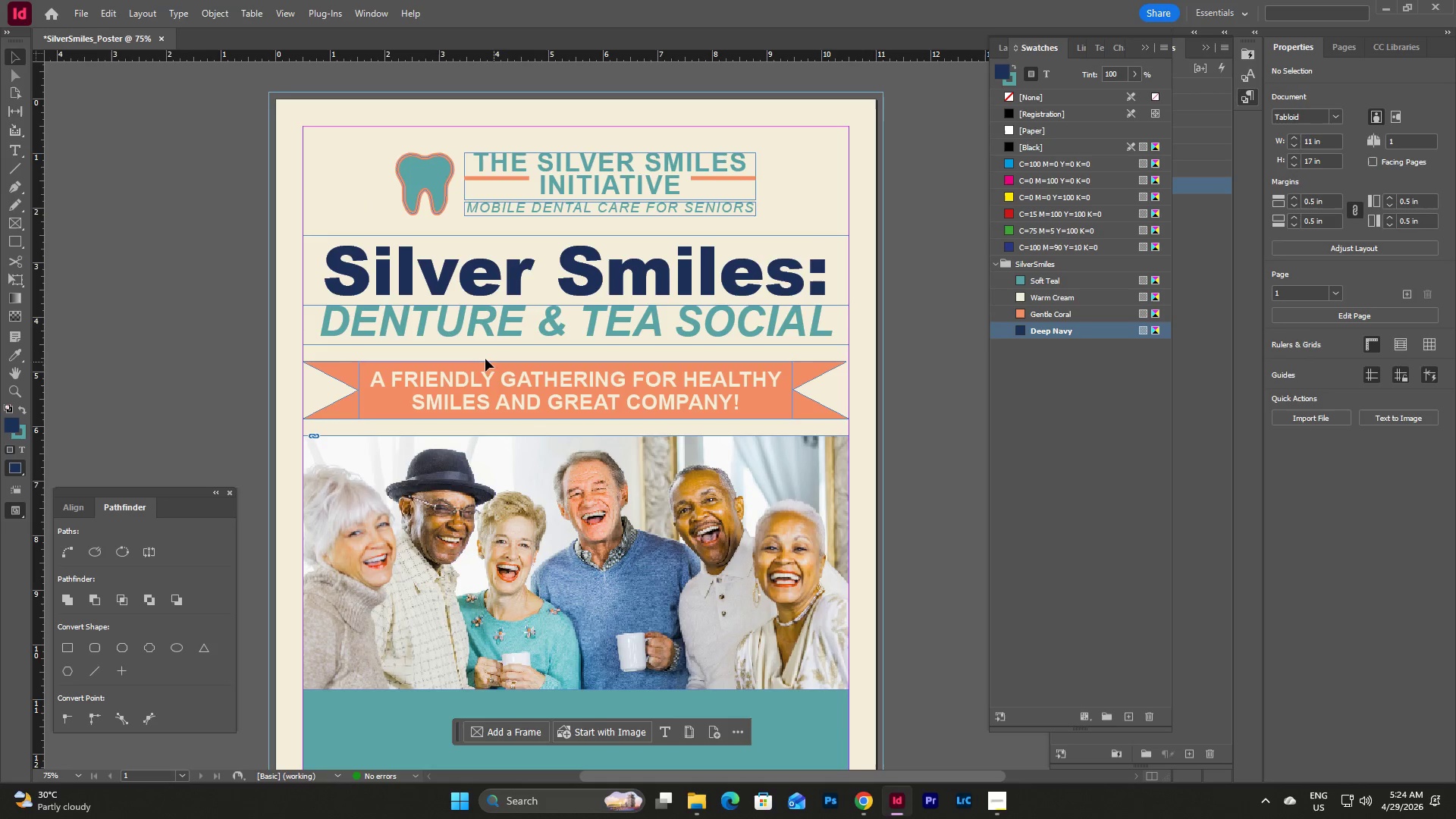 
left_click_drag(start_coordinate=[461, 349], to_coordinate=[615, 426])
 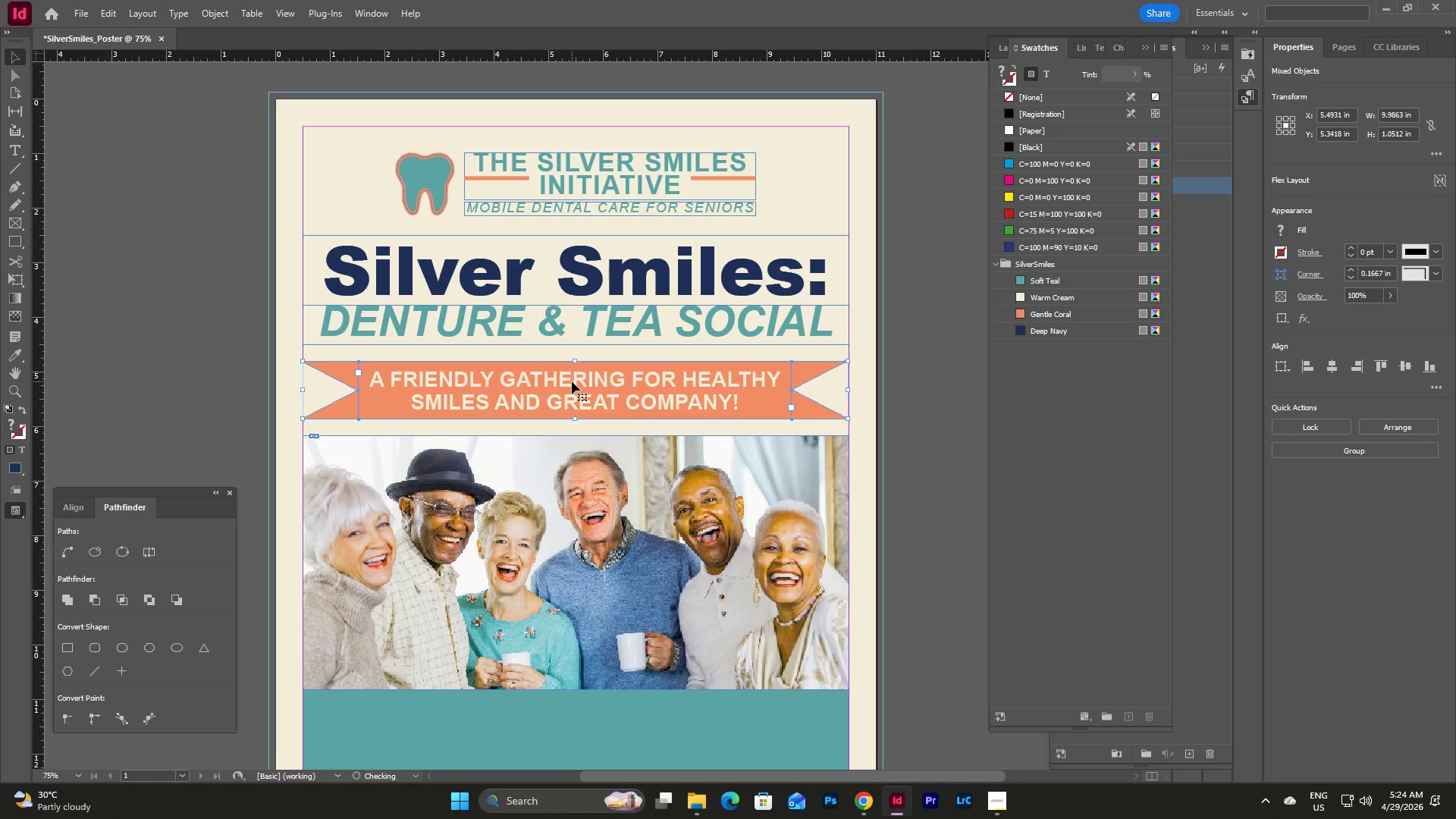 
wait(7.48)
 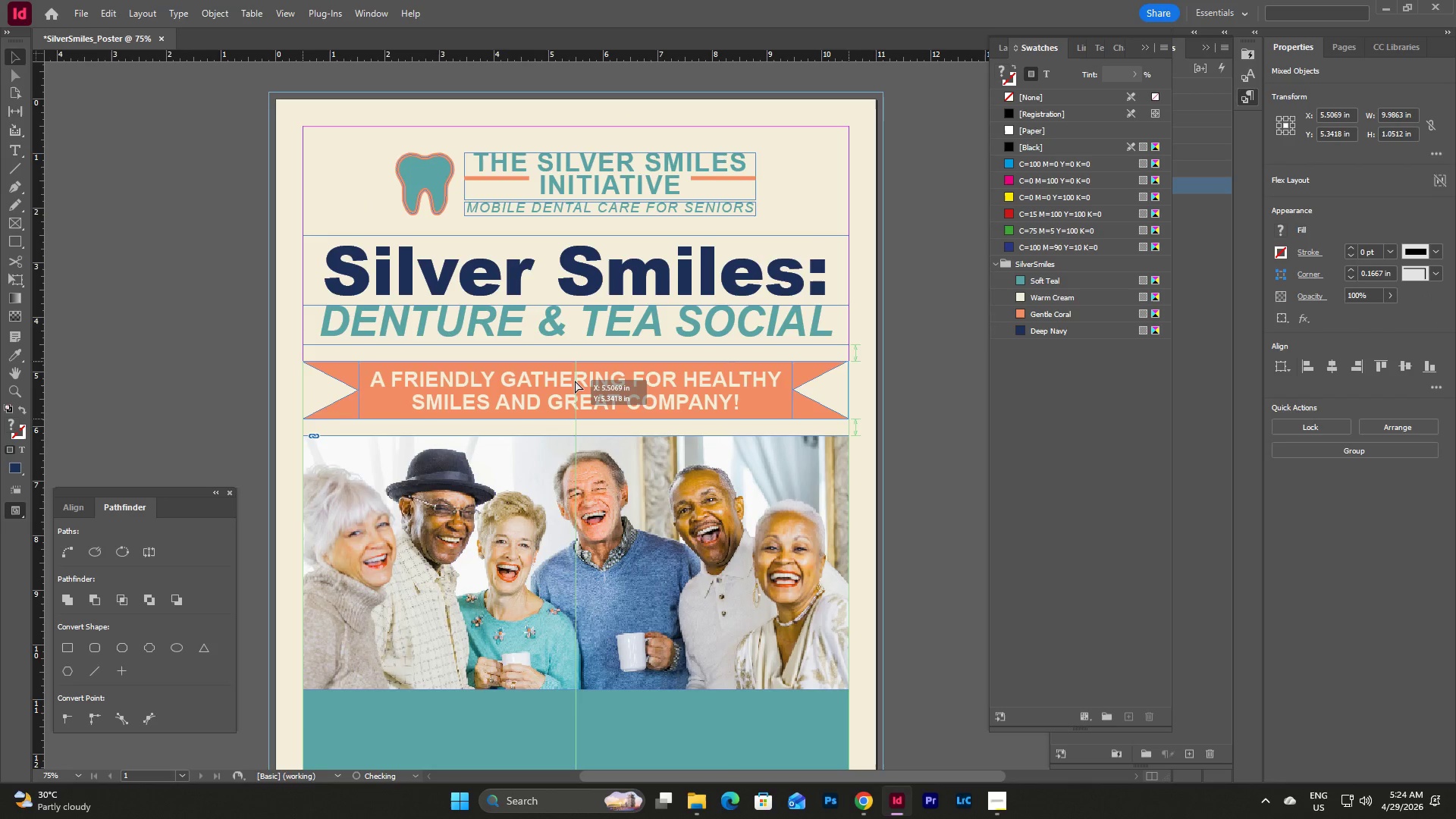 
left_click([621, 353])
 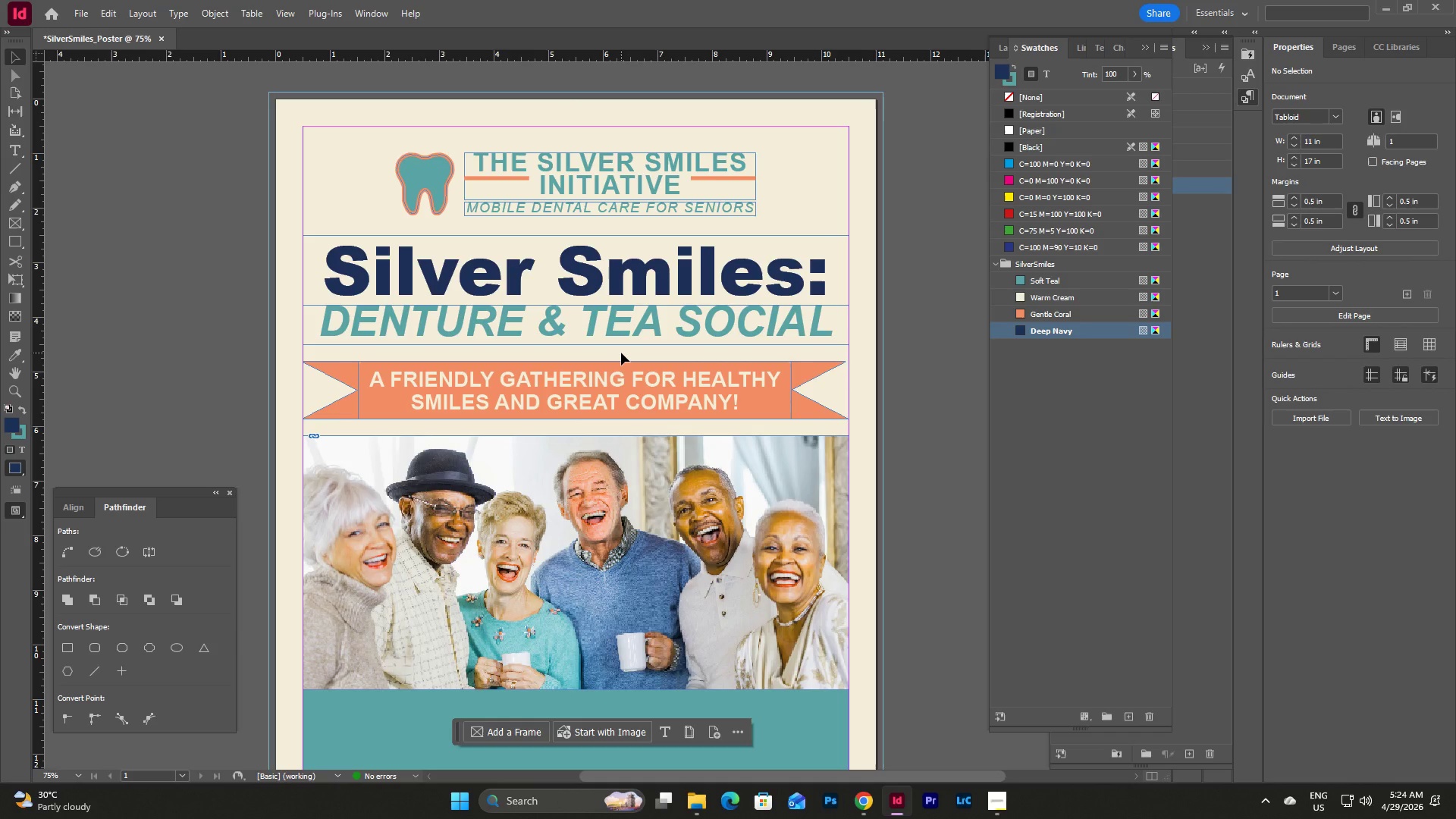 
left_click_drag(start_coordinate=[621, 353], to_coordinate=[692, 416])
 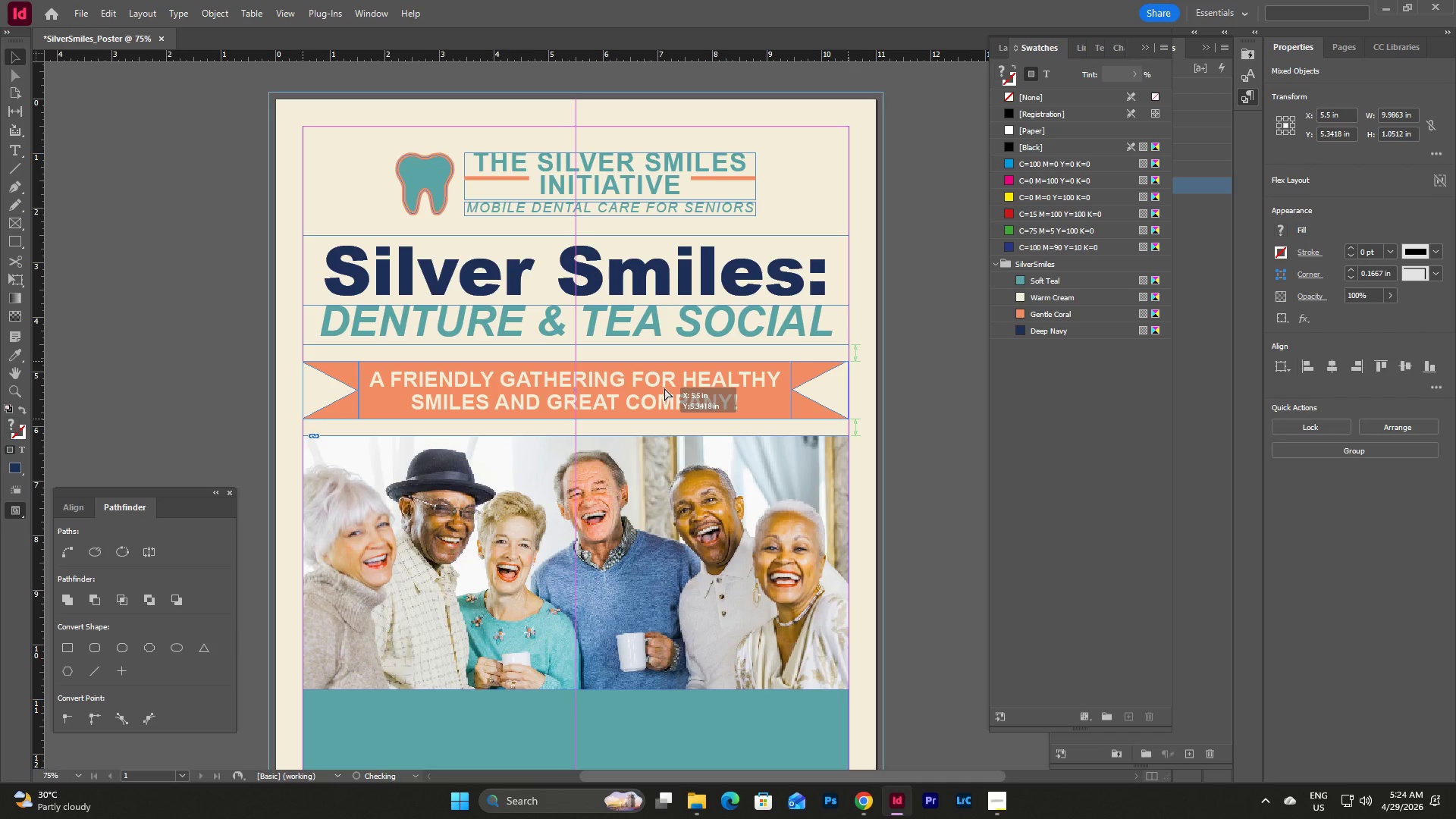 
wait(5.97)
 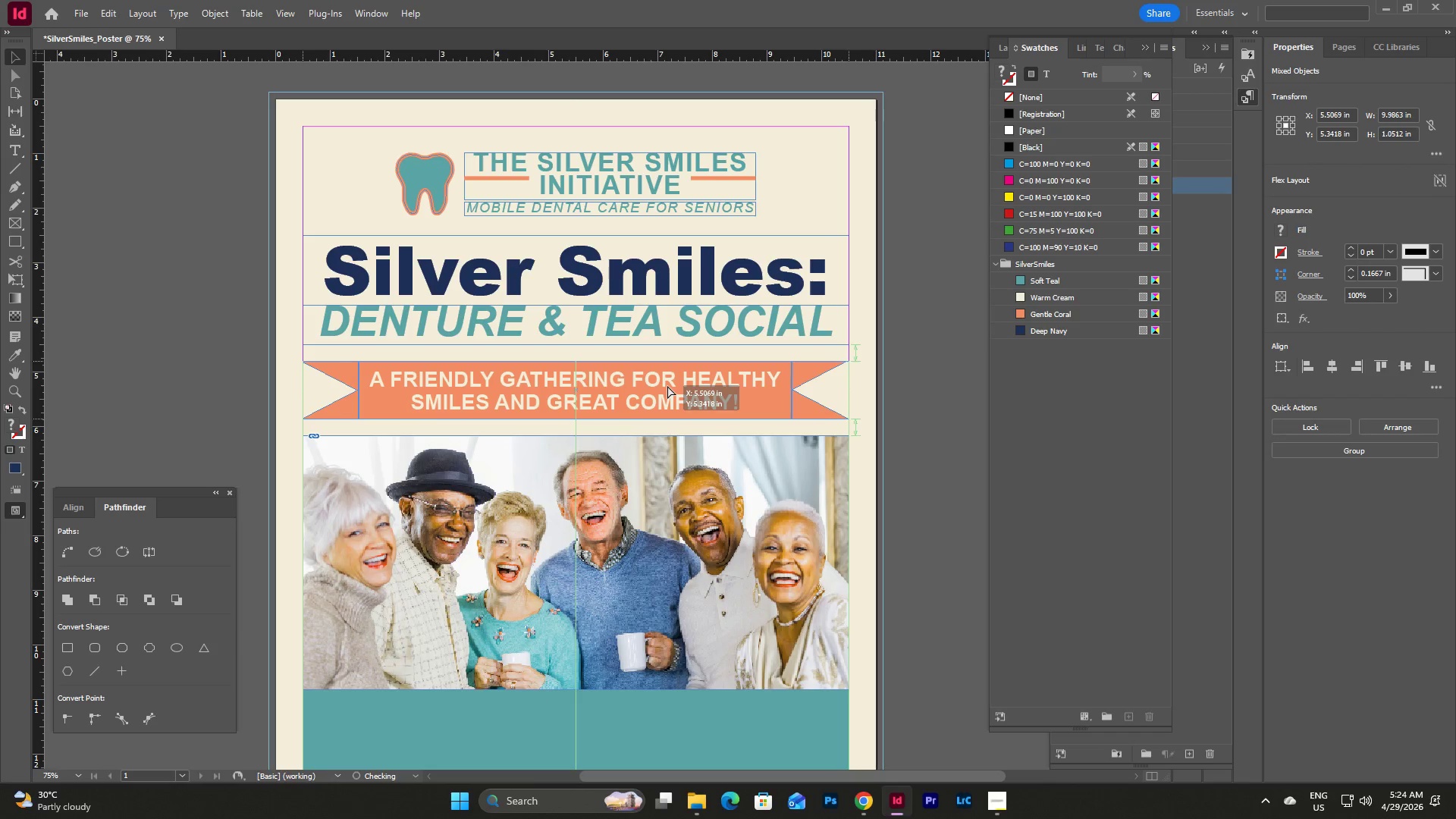 
left_click([692, 438])
 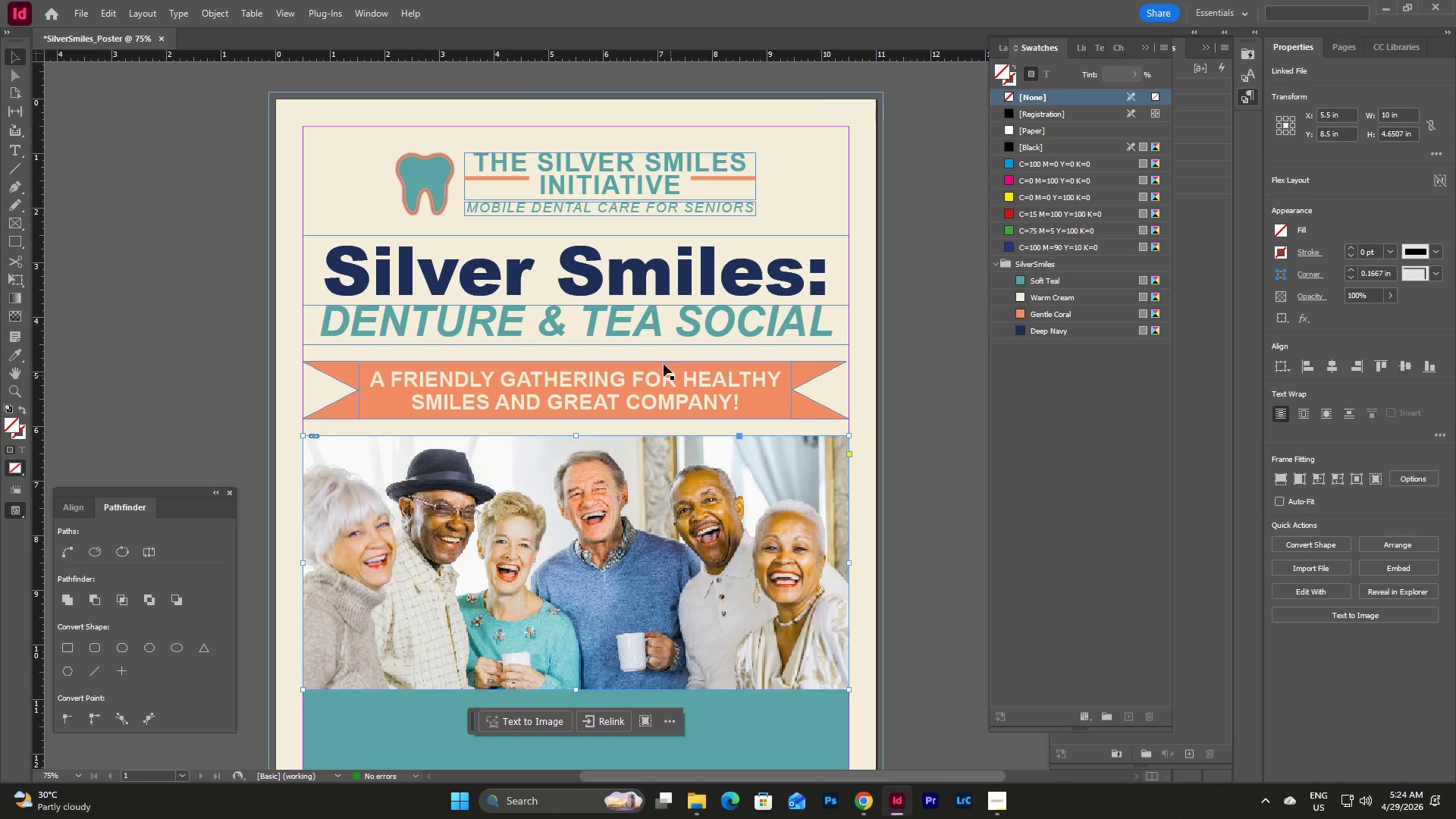 
left_click([658, 356])
 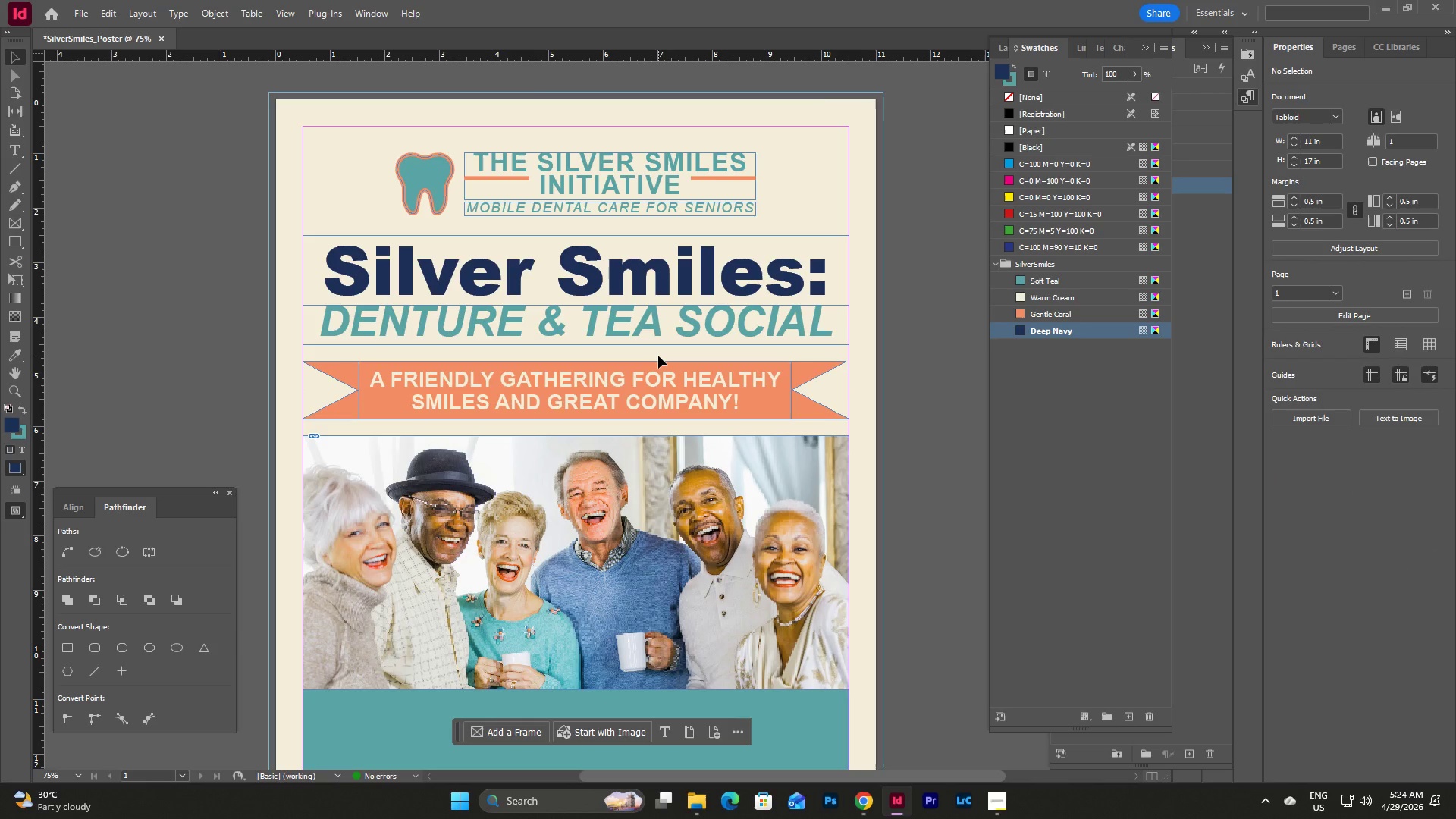 
left_click([658, 356])
 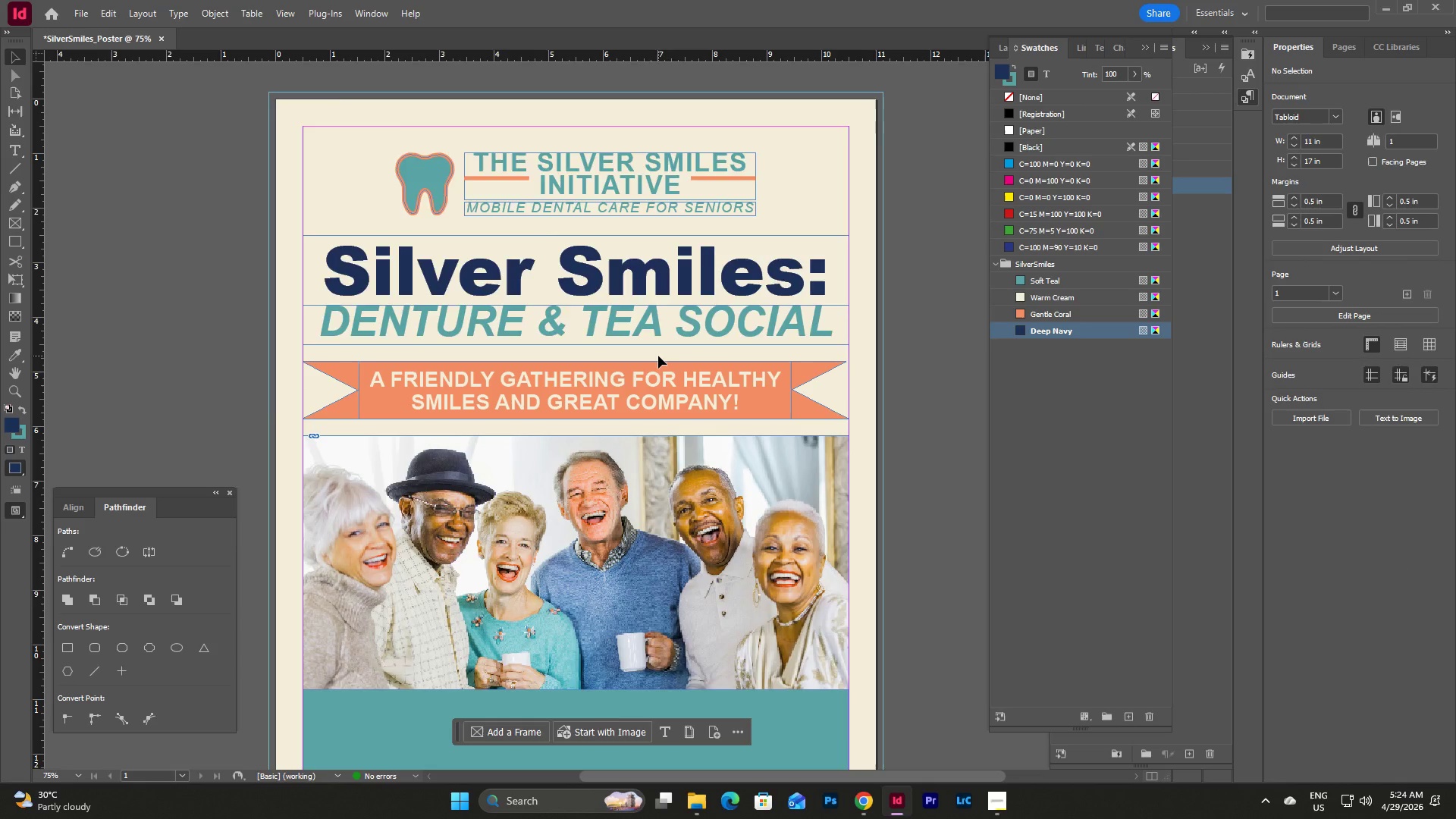 
scroll: coordinate [658, 356], scroll_direction: down, amount: 4.0
 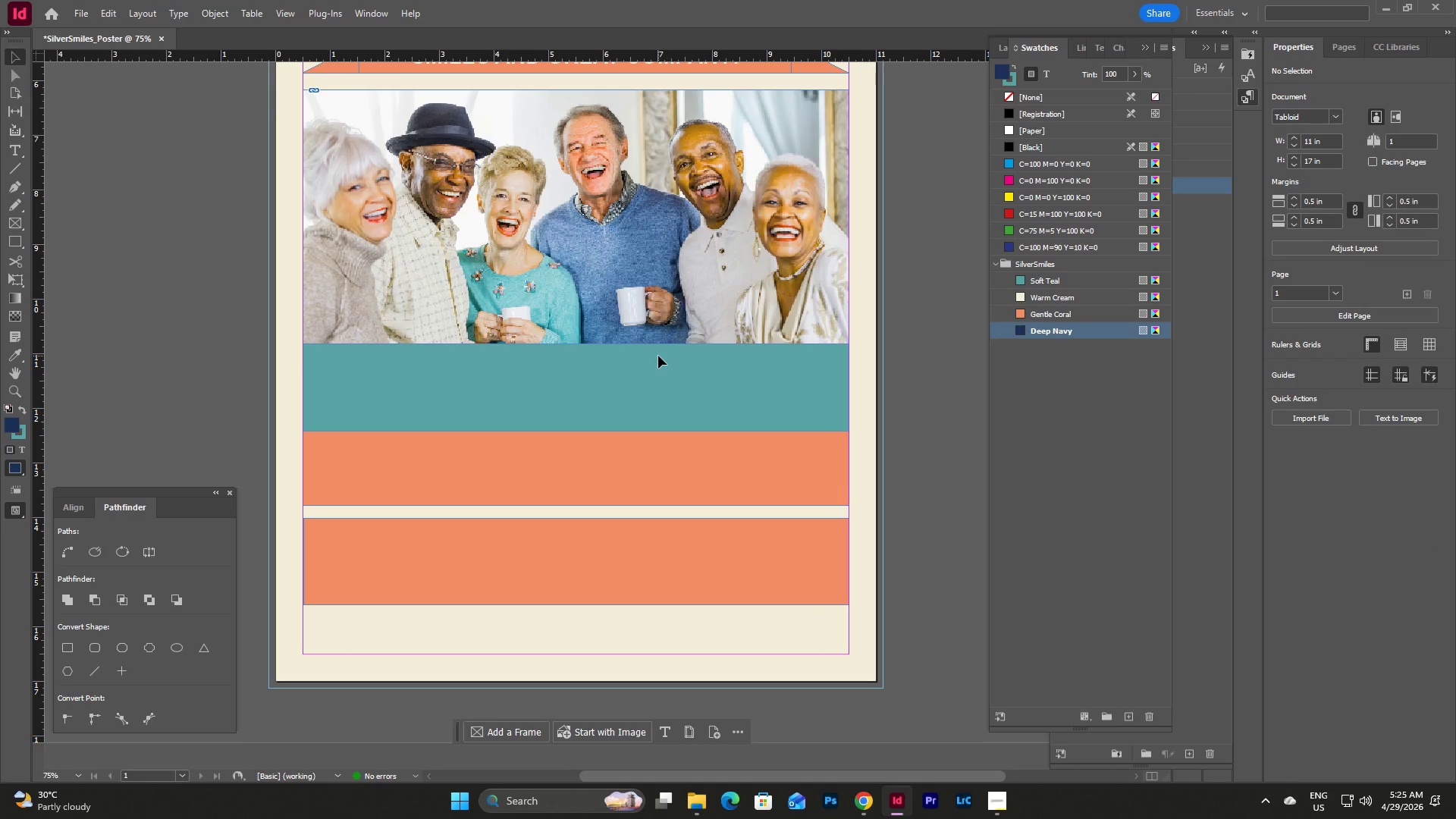 
left_click([581, 538])
 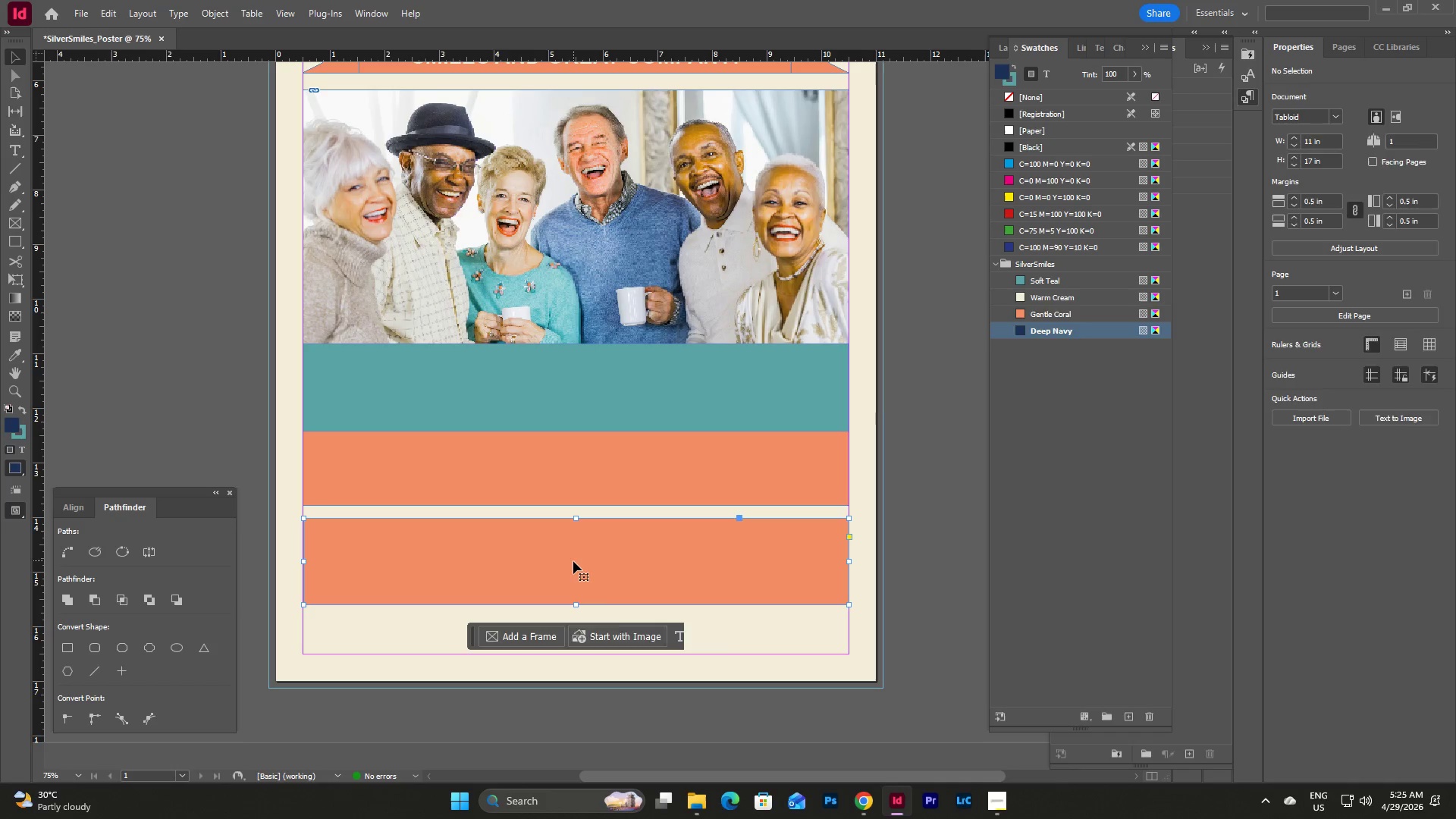 
left_click_drag(start_coordinate=[573, 559], to_coordinate=[573, 548])
 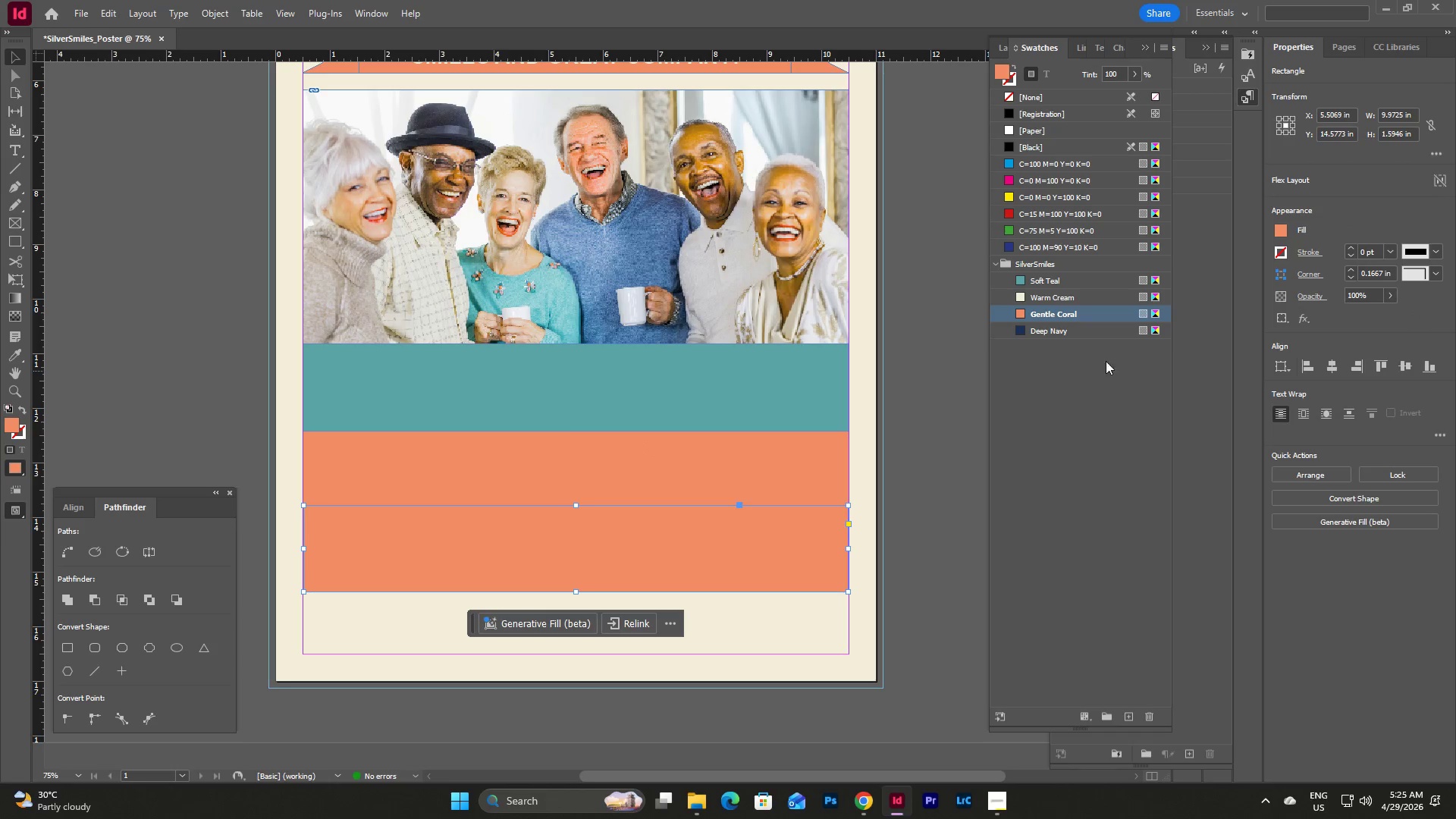 
left_click([1034, 331])
 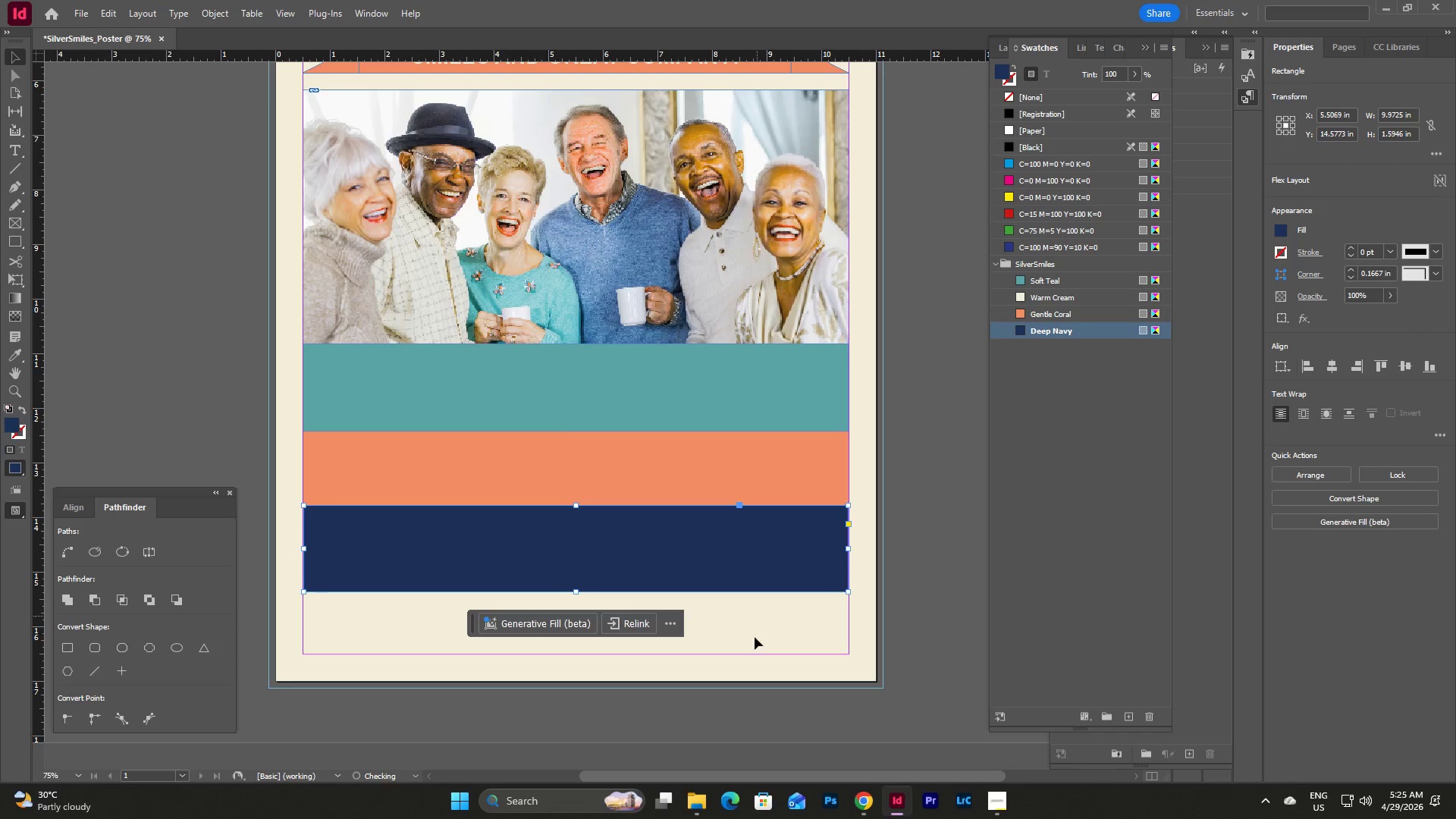 
left_click([787, 631])
 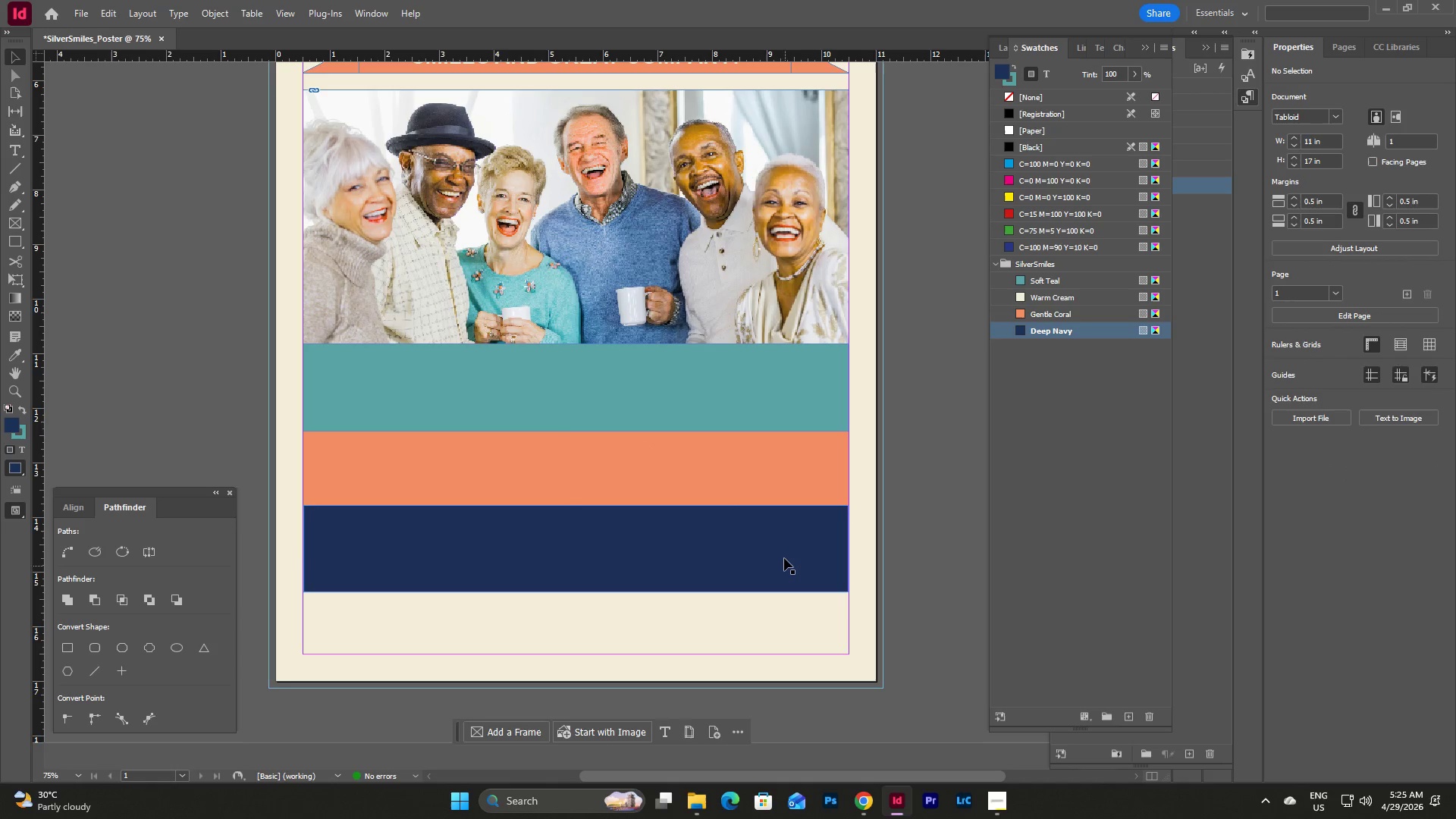 
left_click([784, 558])
 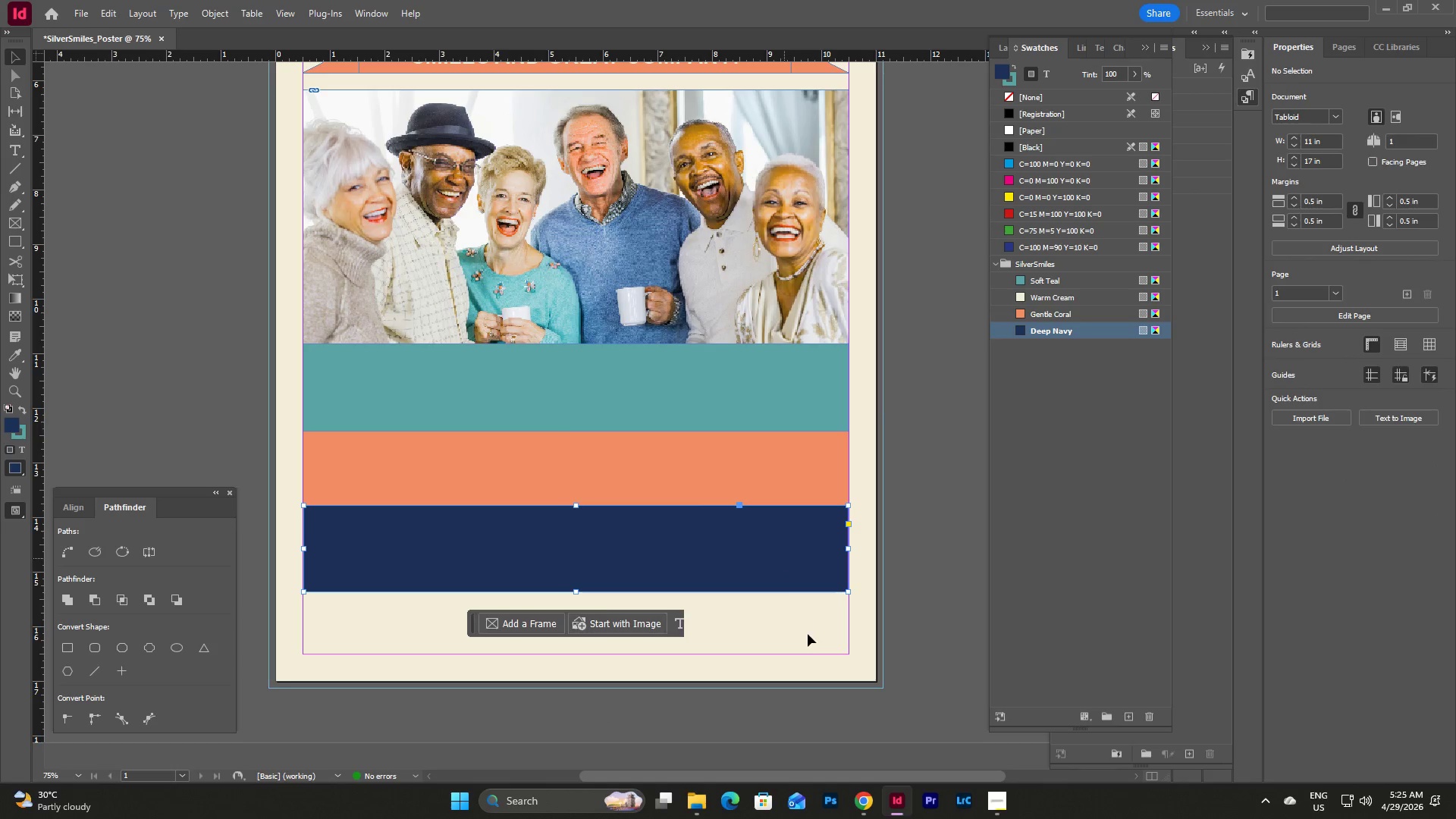 
left_click([808, 635])
 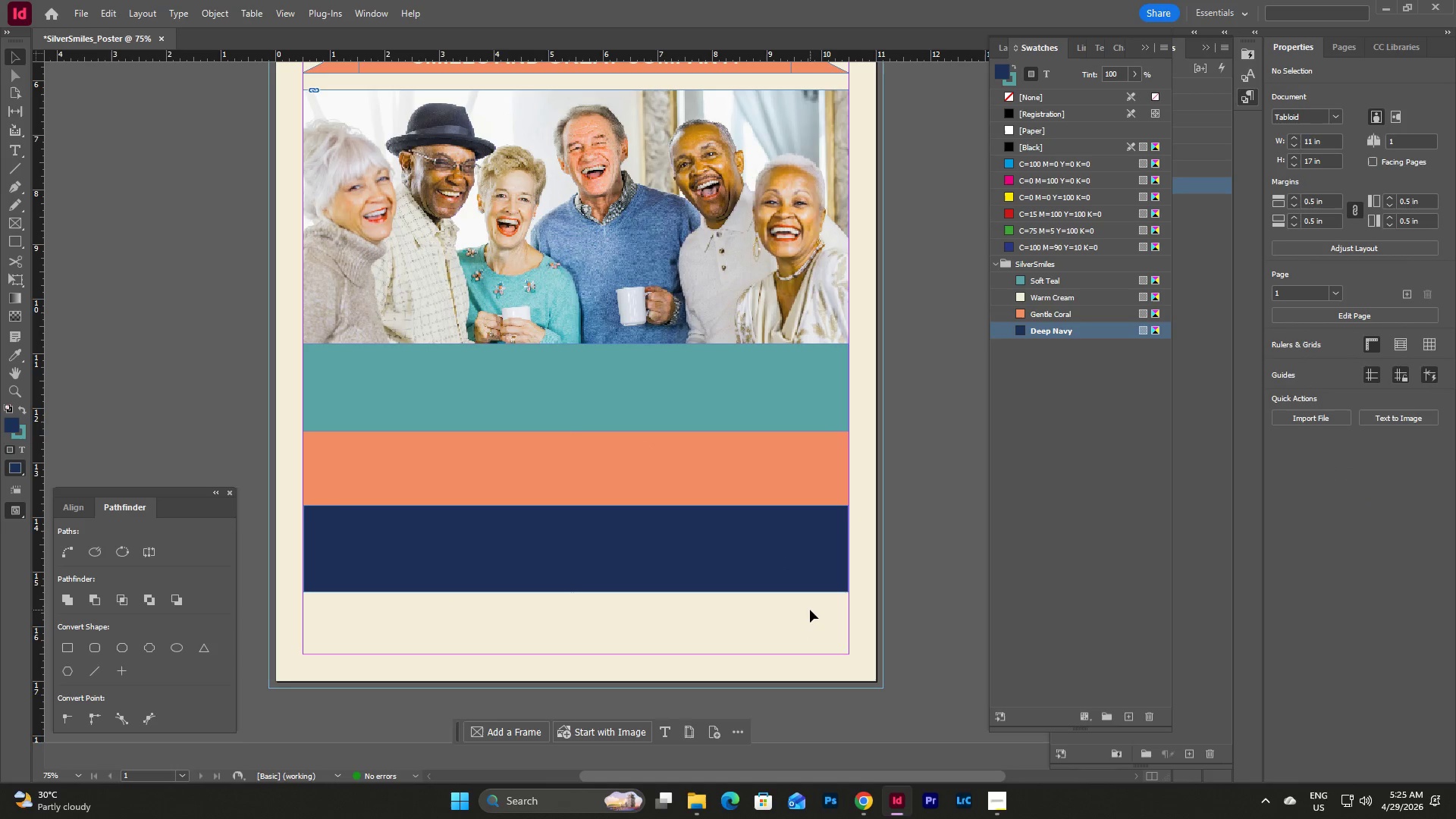 
key(W)
 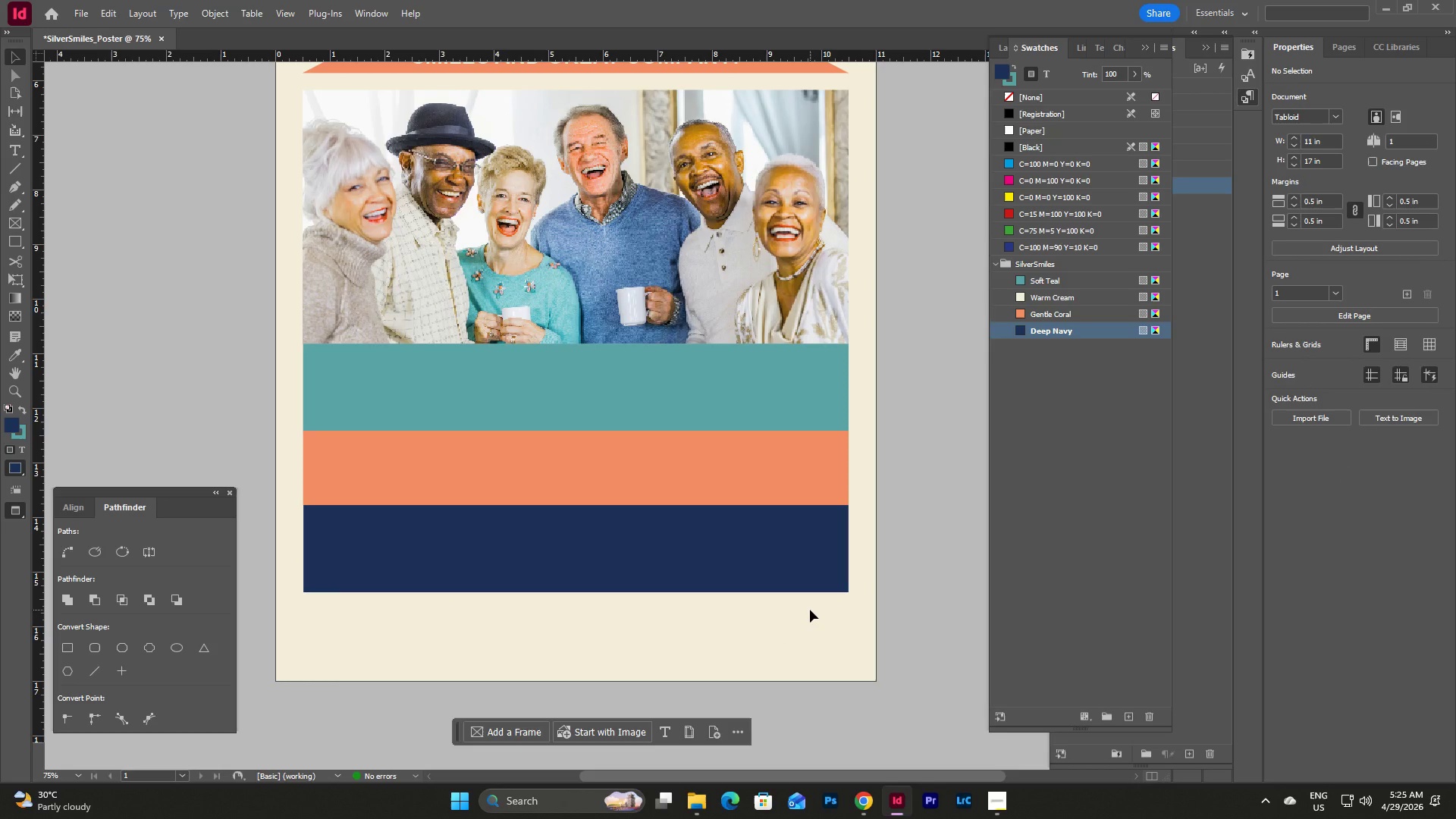 
scroll: coordinate [810, 610], scroll_direction: up, amount: 9.0
 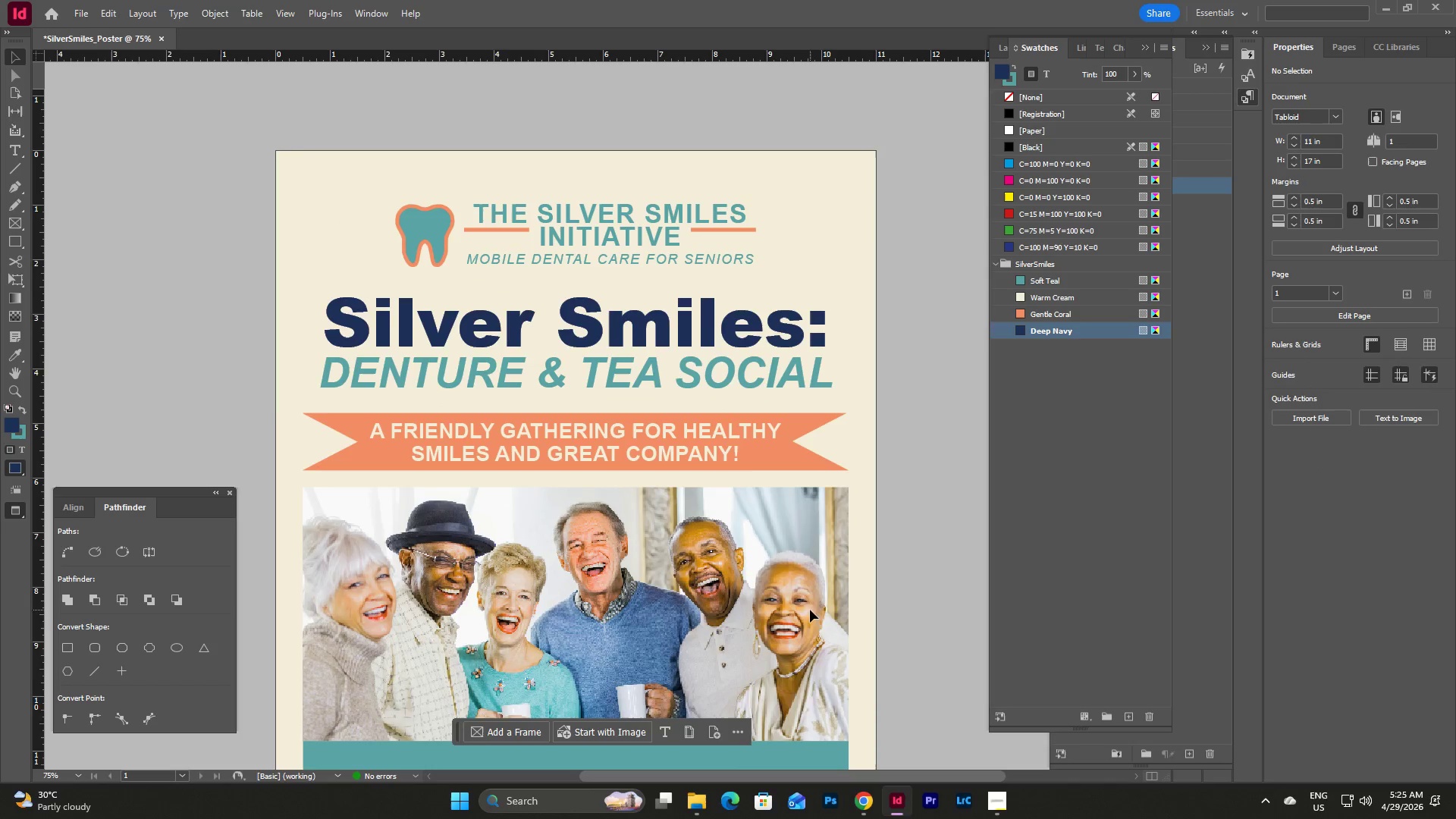 
scroll: coordinate [810, 610], scroll_direction: down, amount: 7.0
 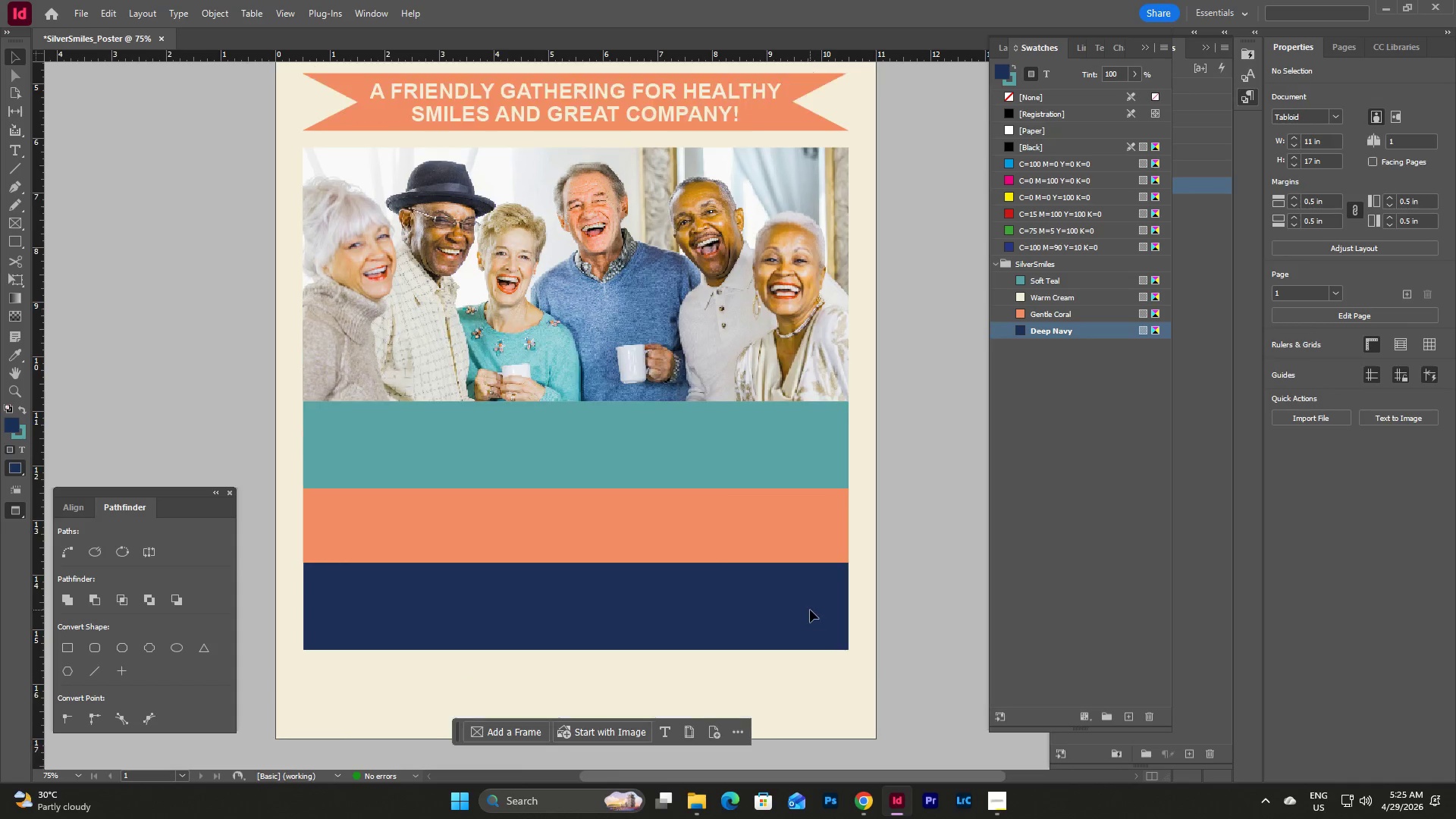 
scroll: coordinate [810, 610], scroll_direction: up, amount: 3.0
 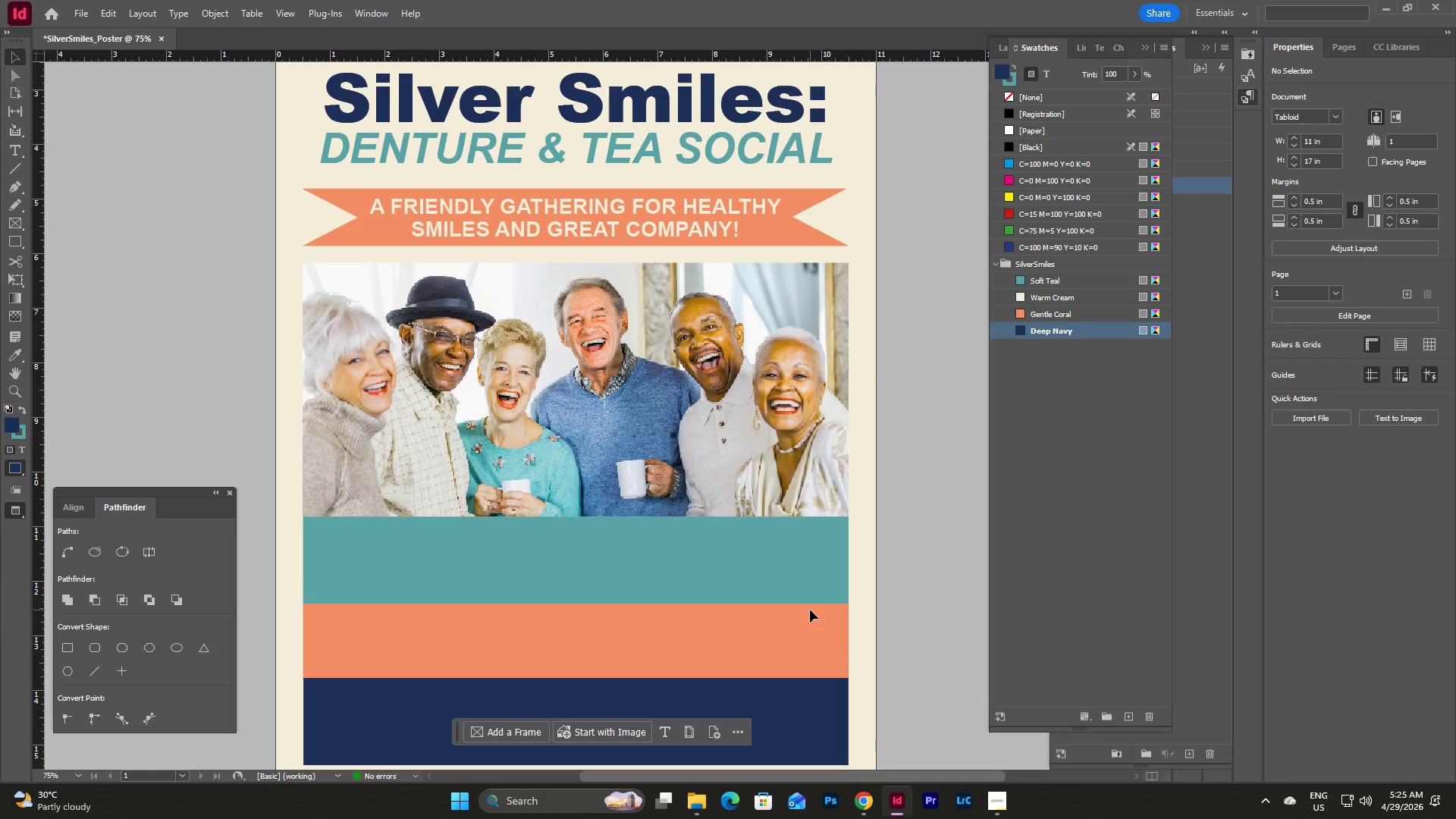 
scroll: coordinate [810, 610], scroll_direction: down, amount: 3.0
 